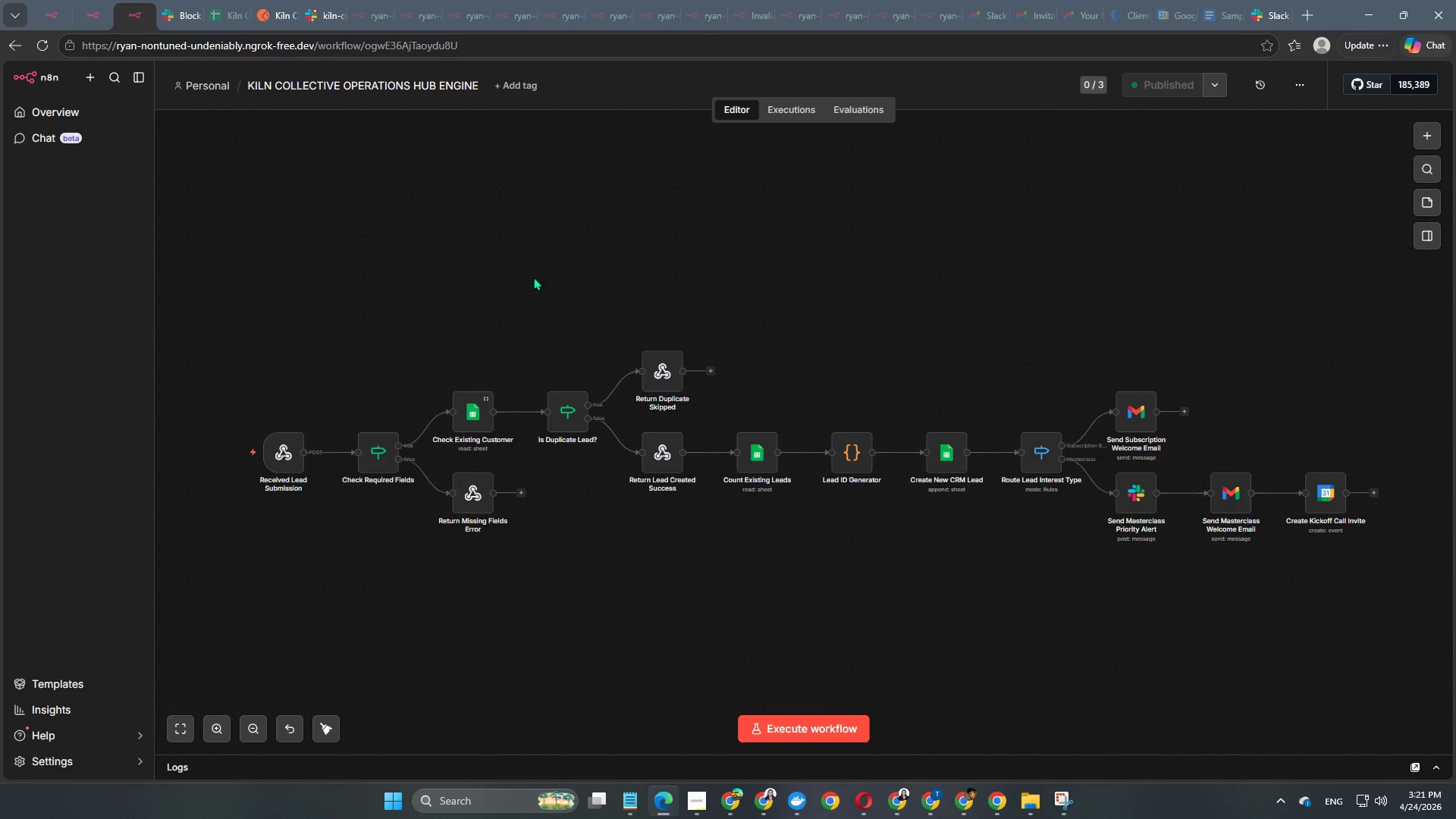 
left_click([263, 10])
 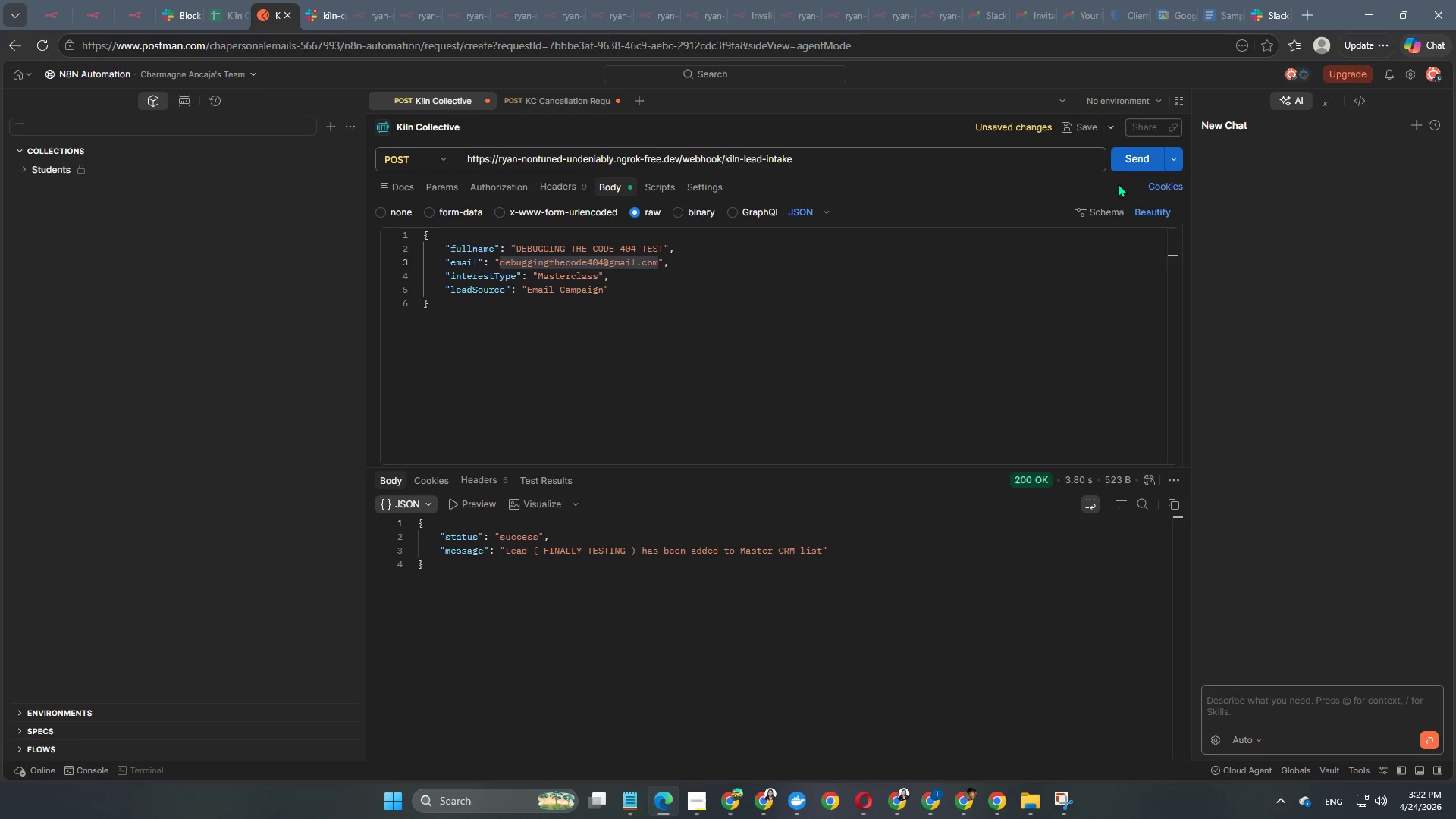 
left_click([1123, 165])
 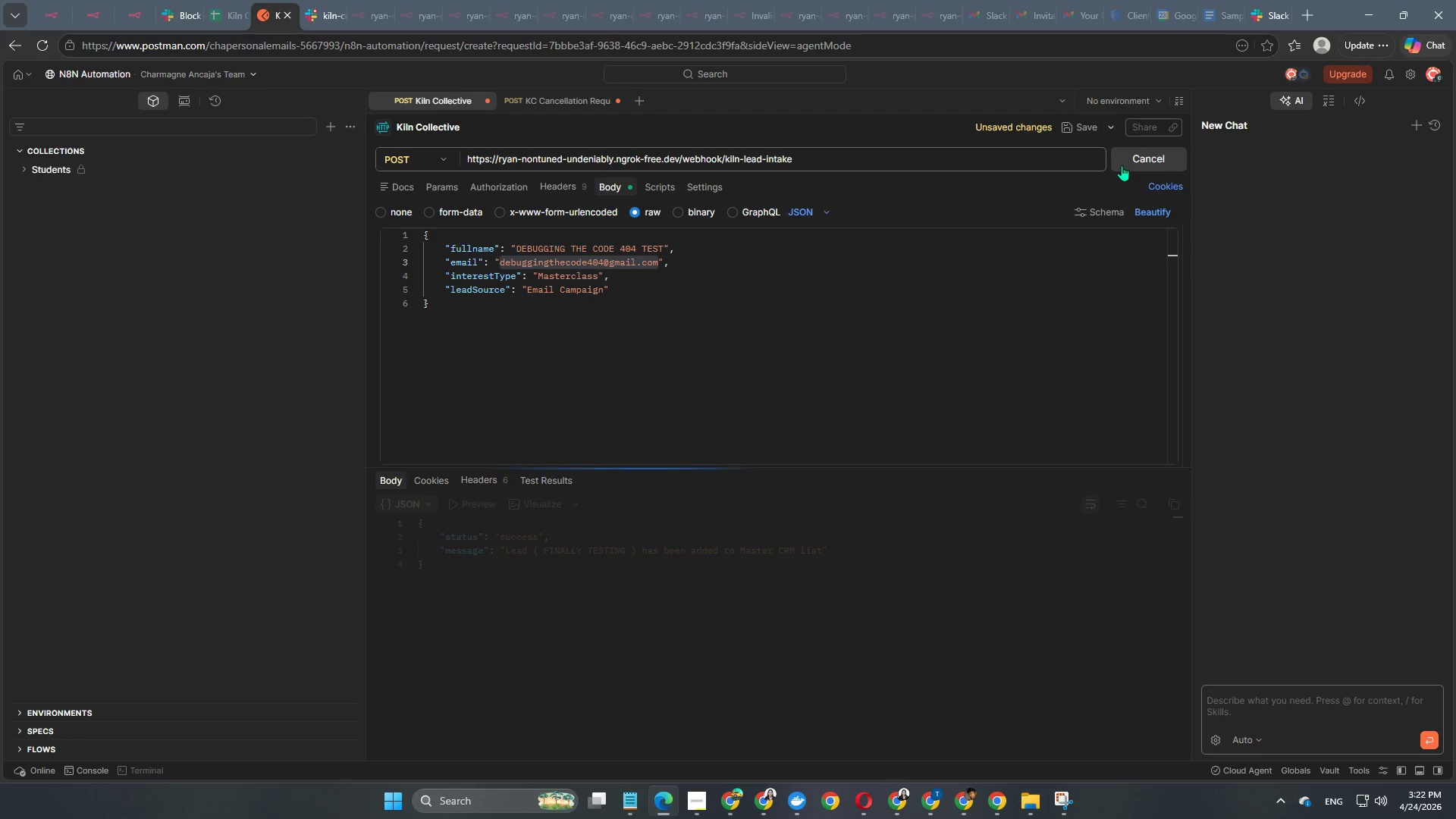 
wait(8.2)
 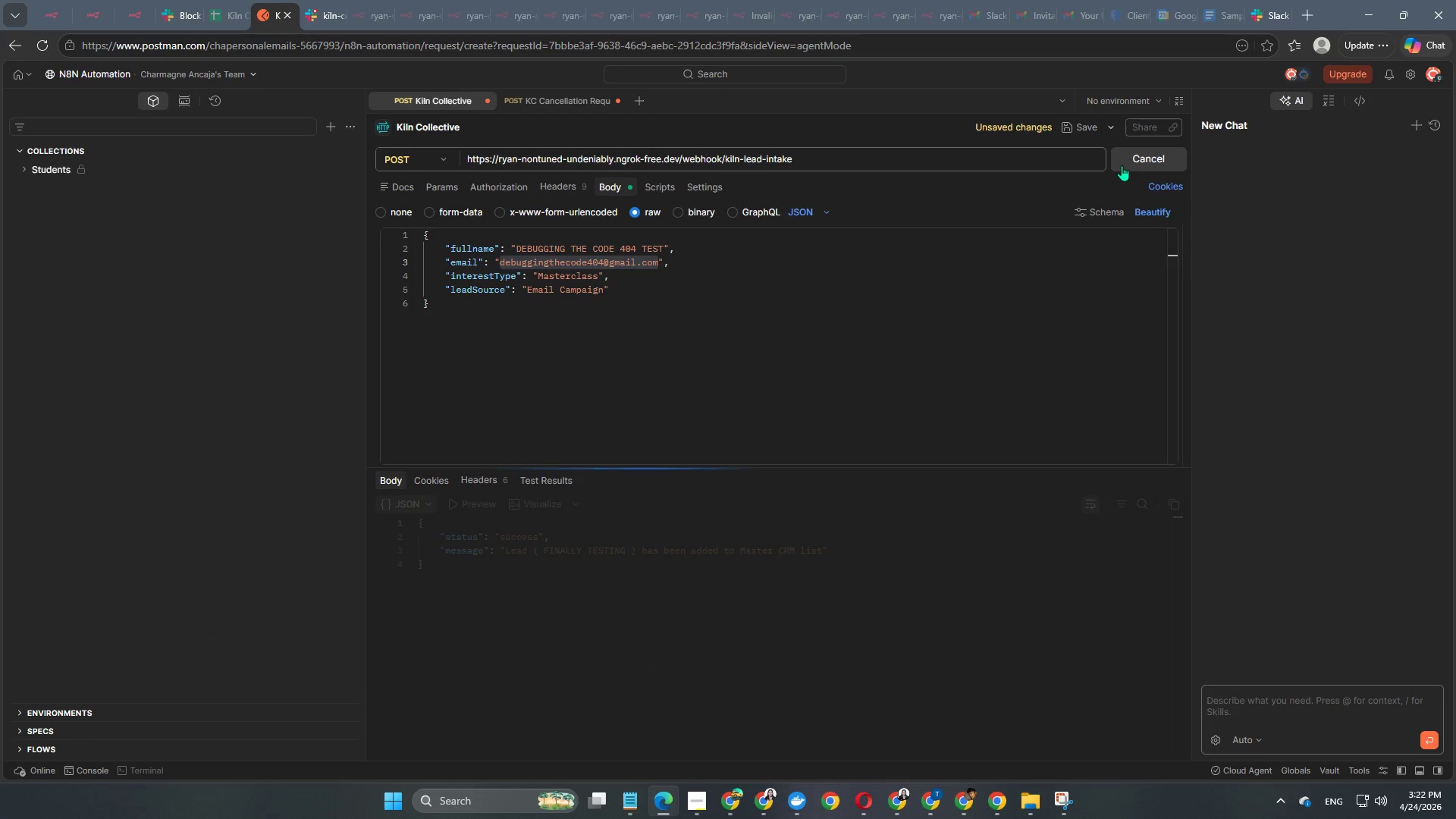 
left_click([220, 14])
 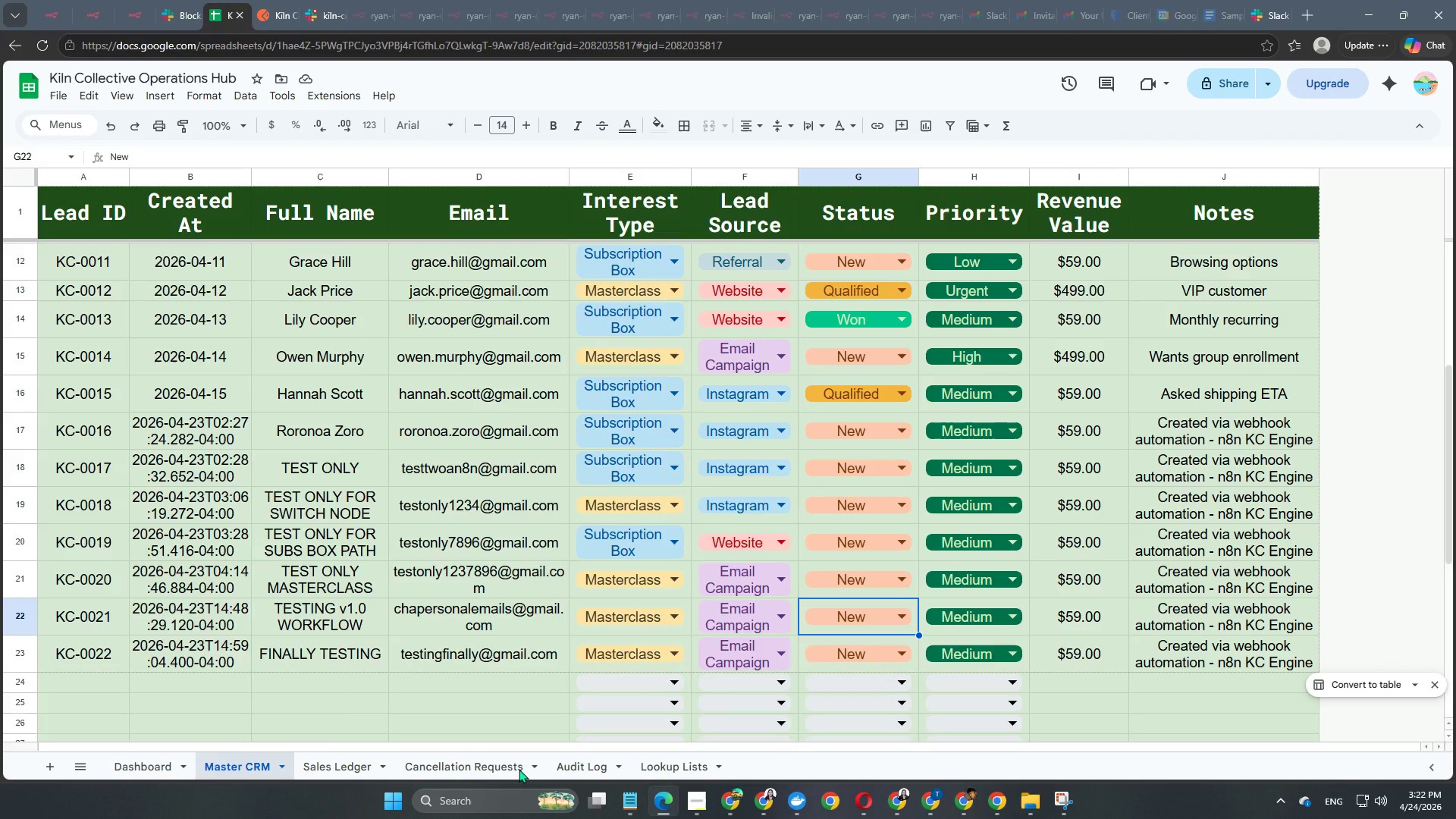 
scroll: coordinate [315, 653], scroll_direction: down, amount: 1.0
 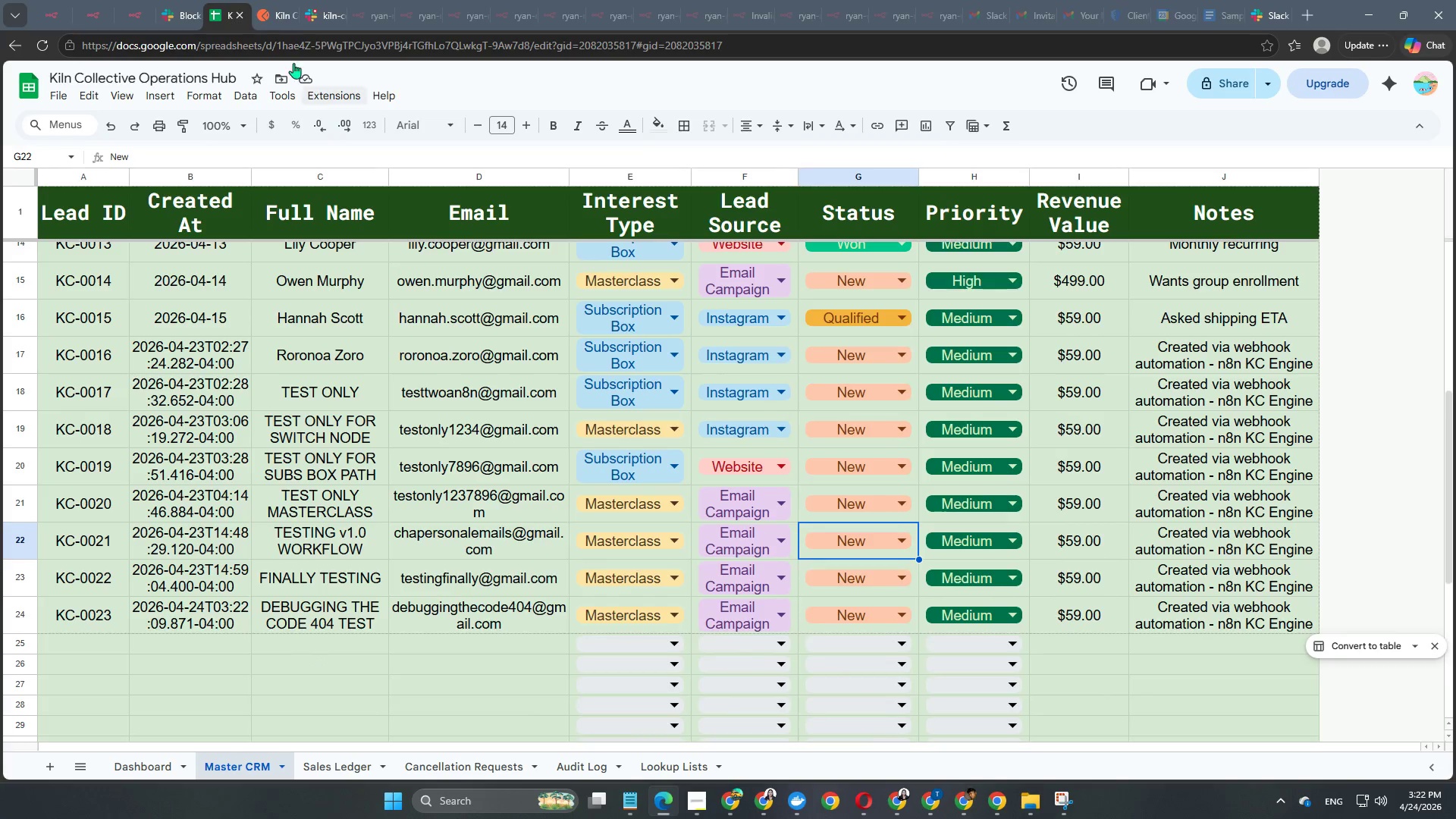 
wait(5.39)
 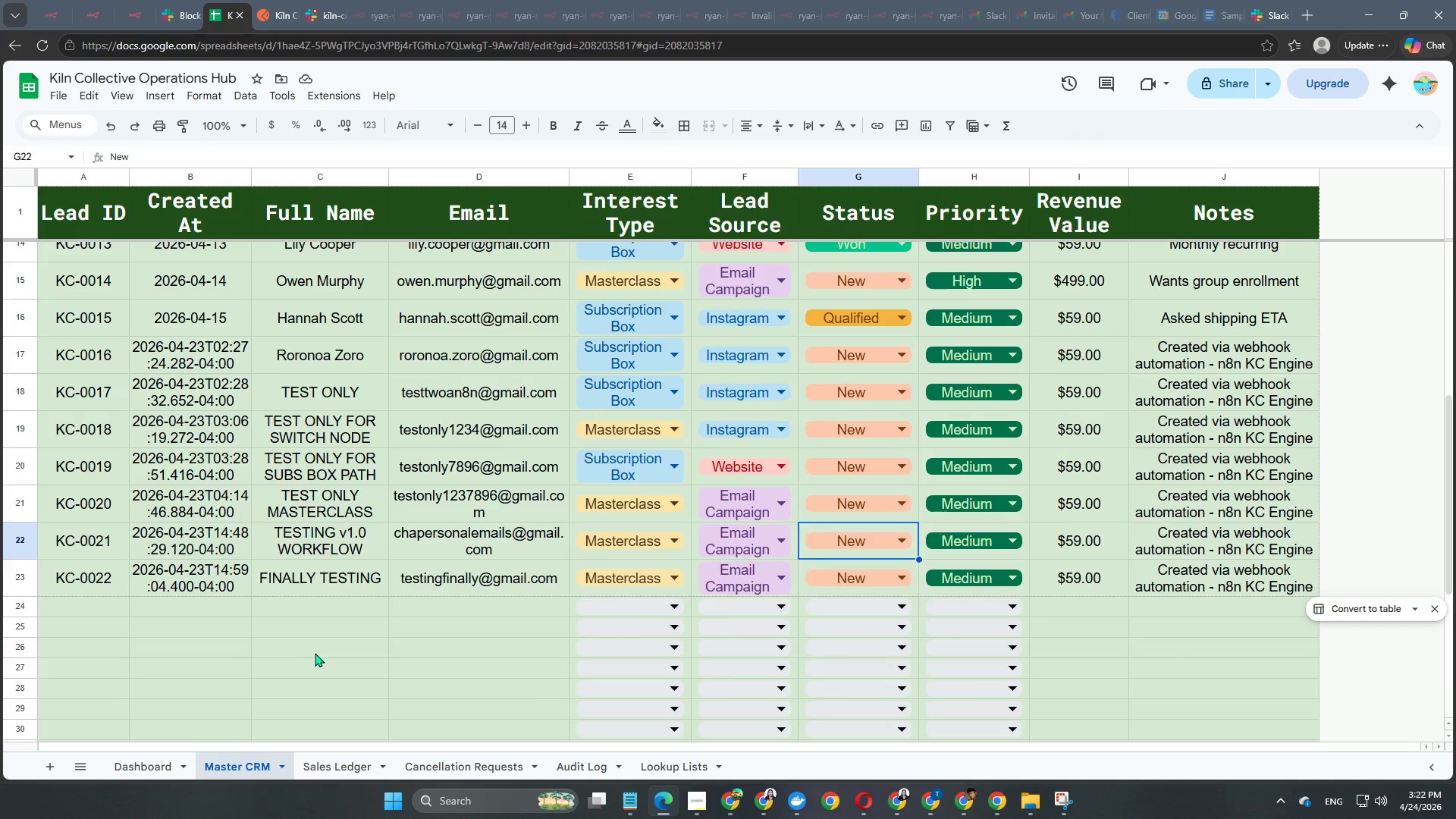 
mouse_move([102, 30])
 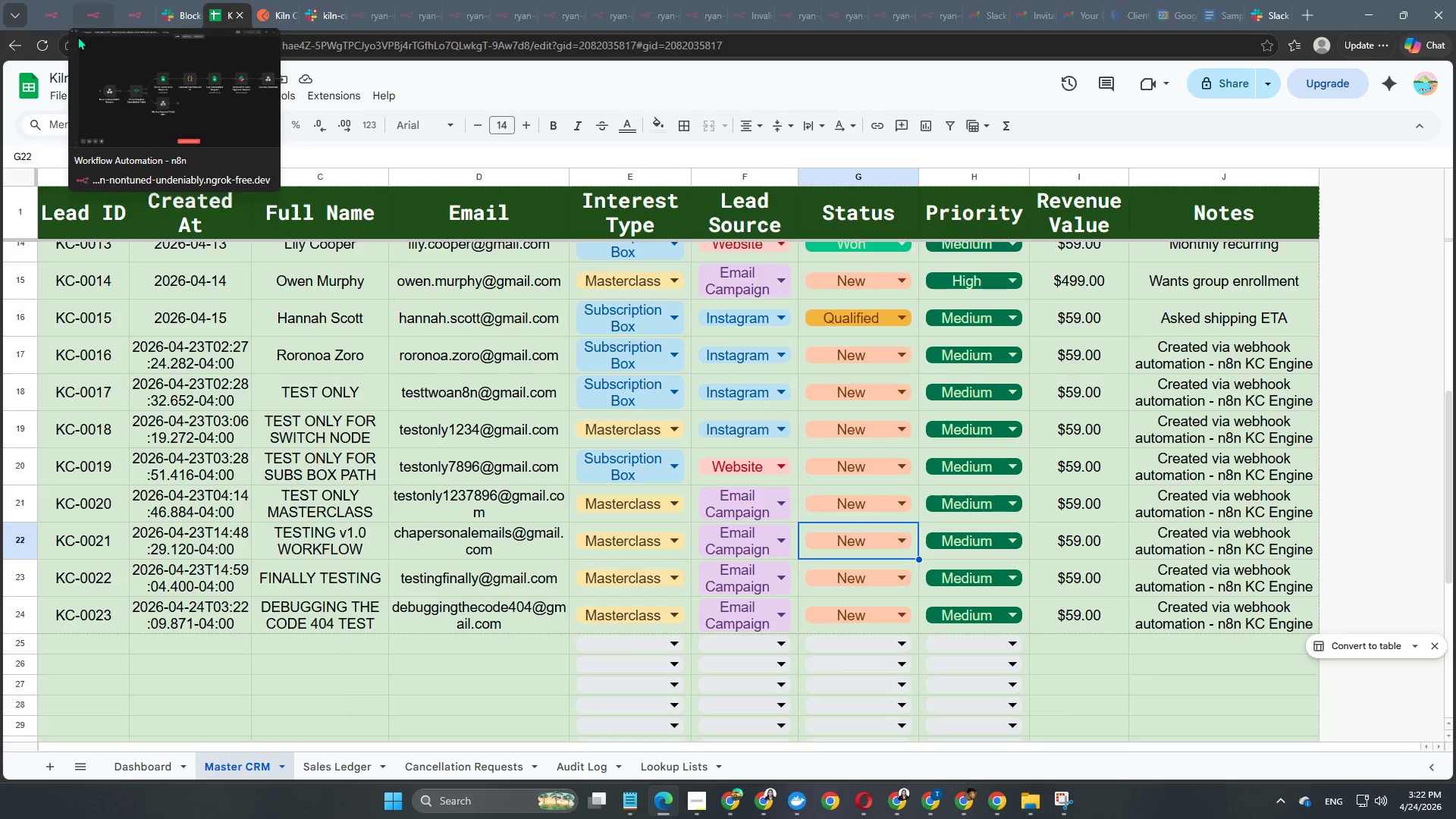 
mouse_move([42, 79])
 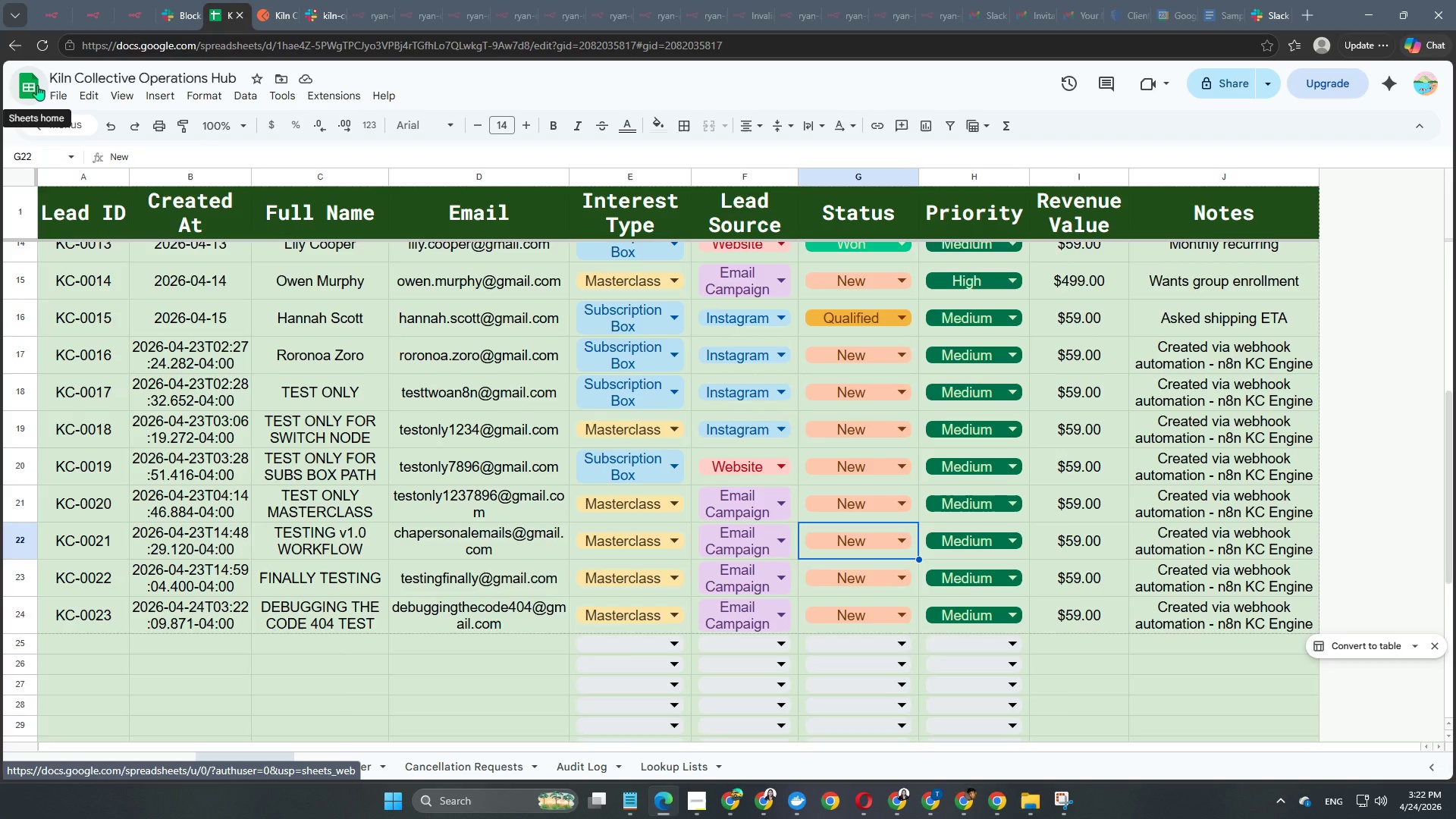 
wait(11.24)
 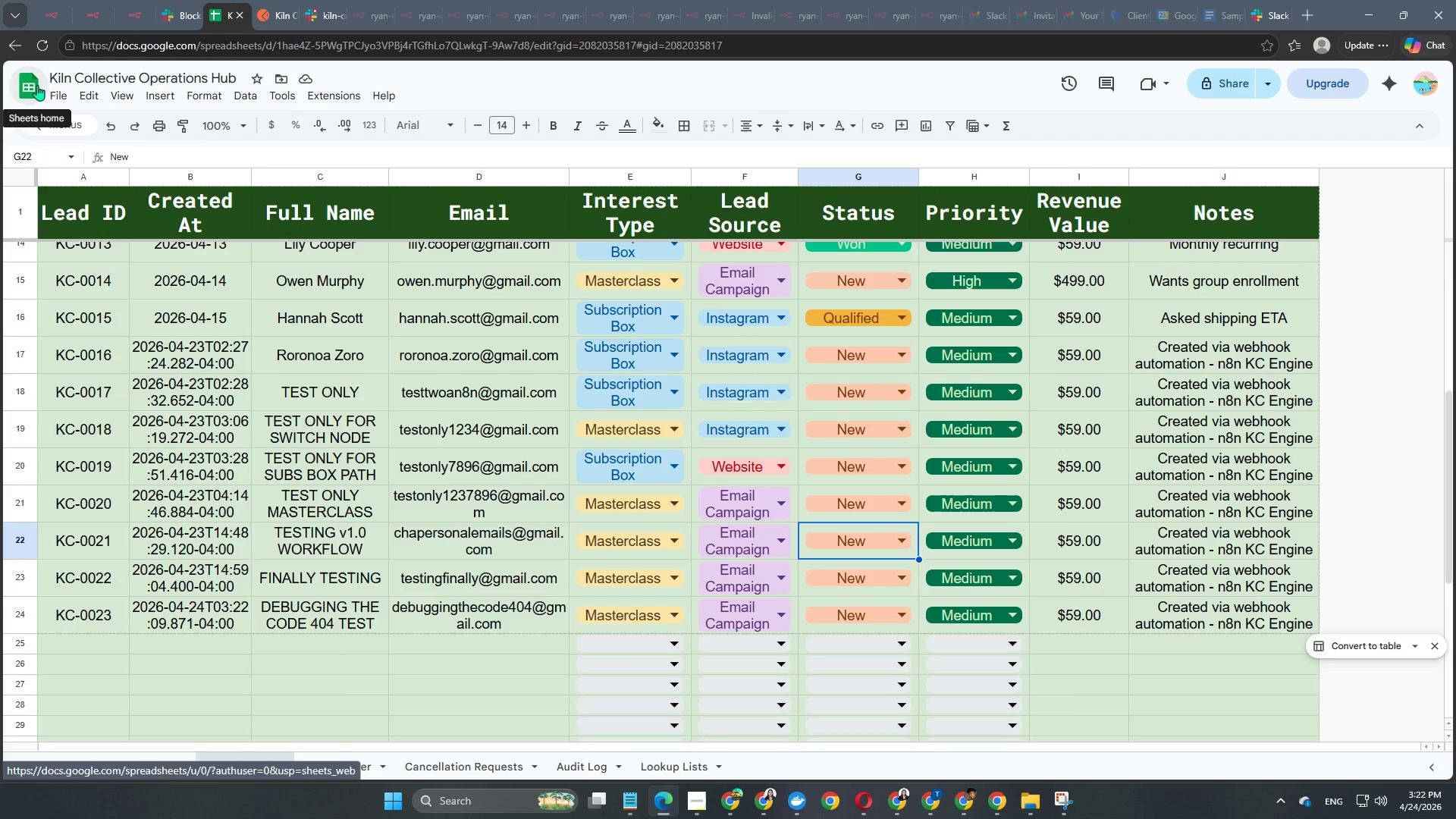 
left_click([260, 18])
 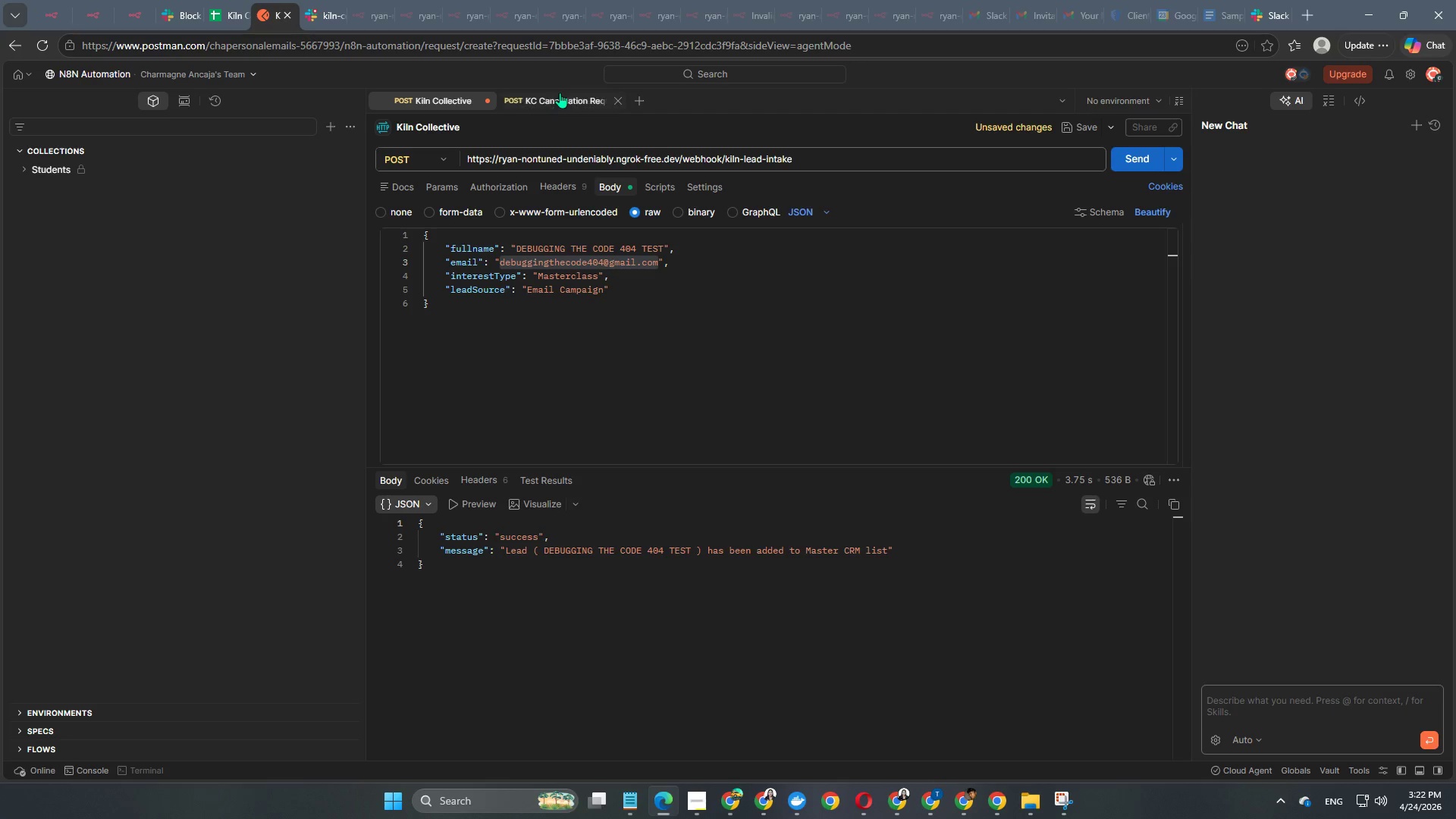 
left_click([560, 92])
 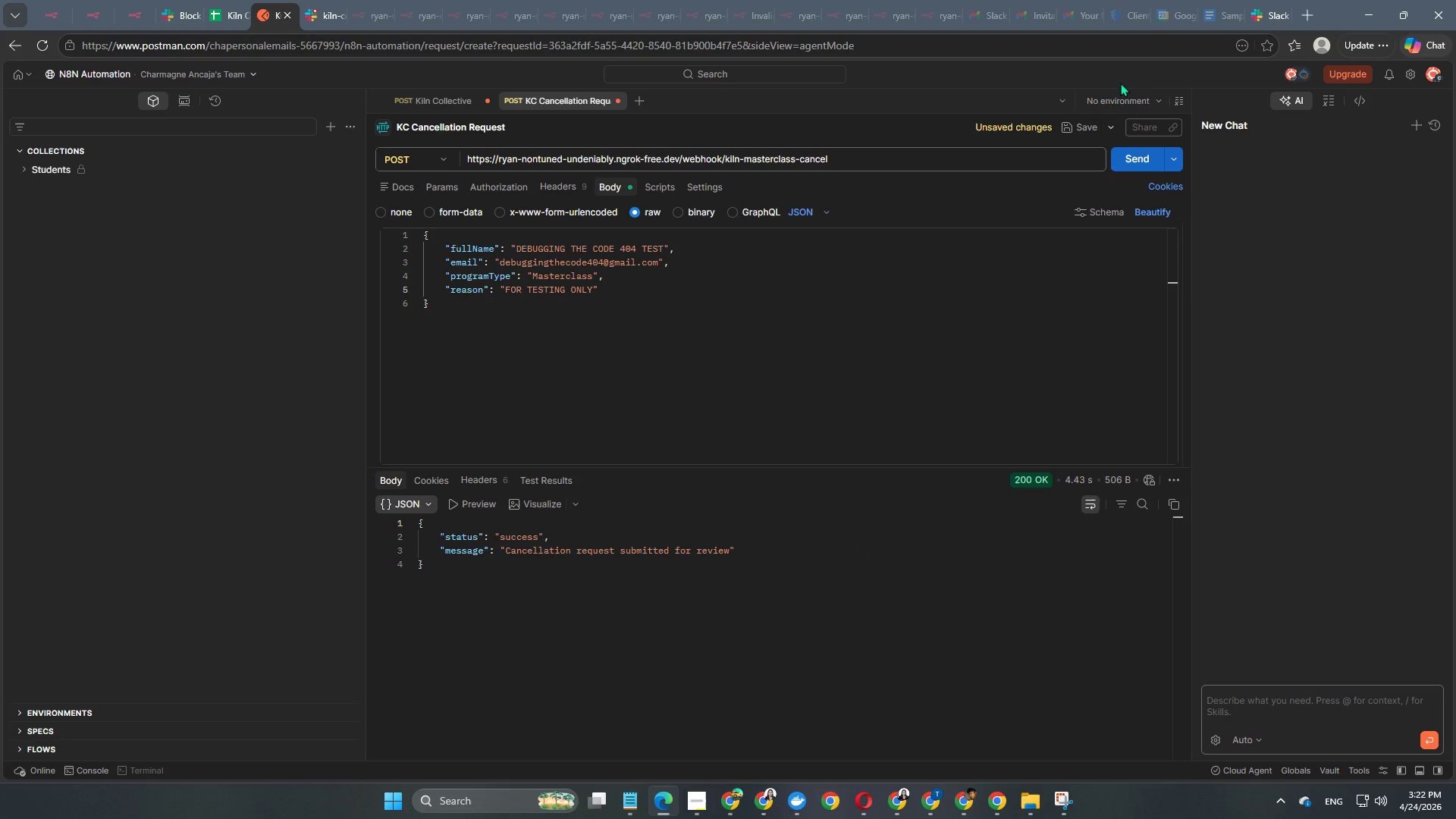 
wait(5.09)
 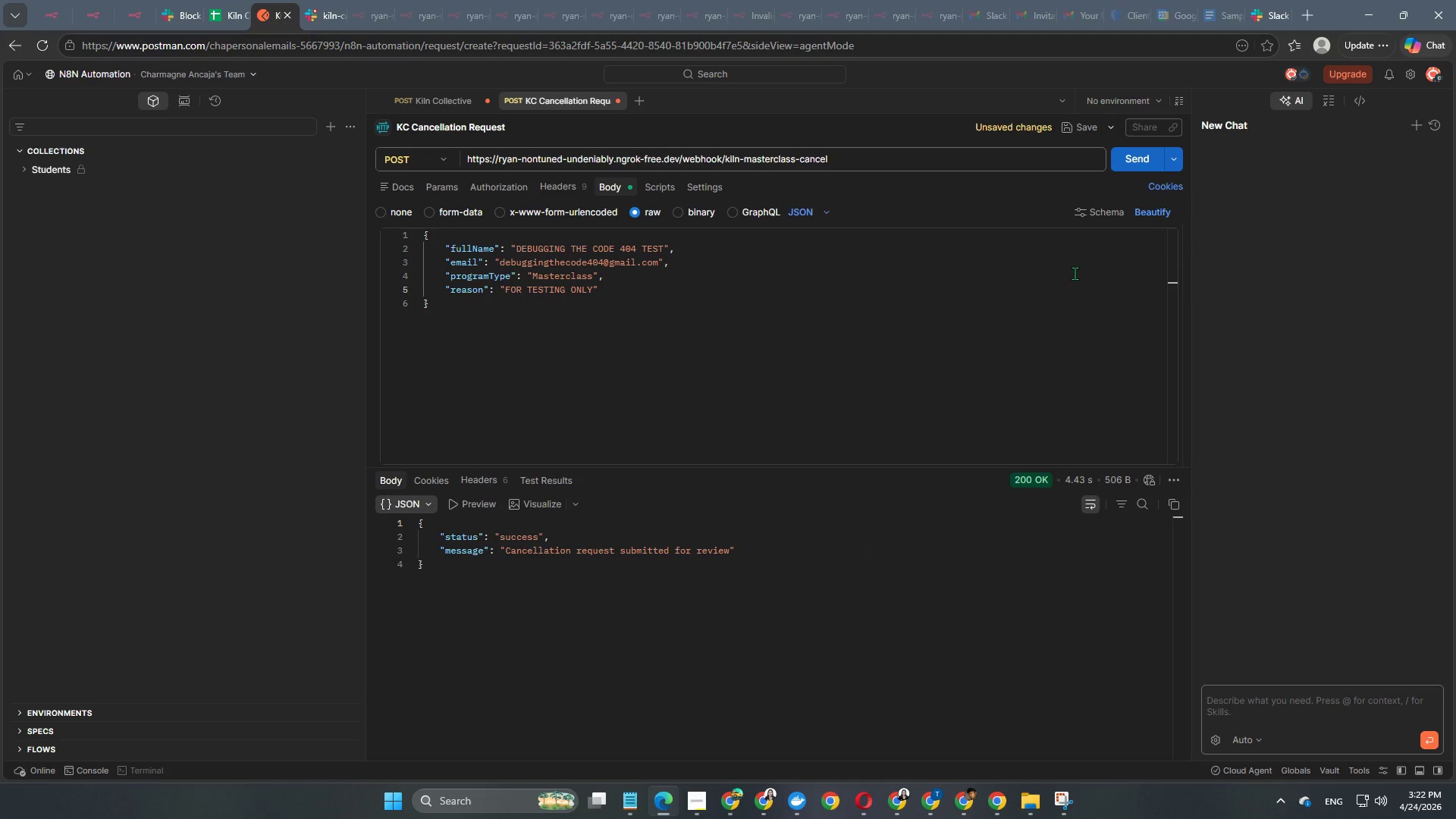 
left_click([1141, 156])
 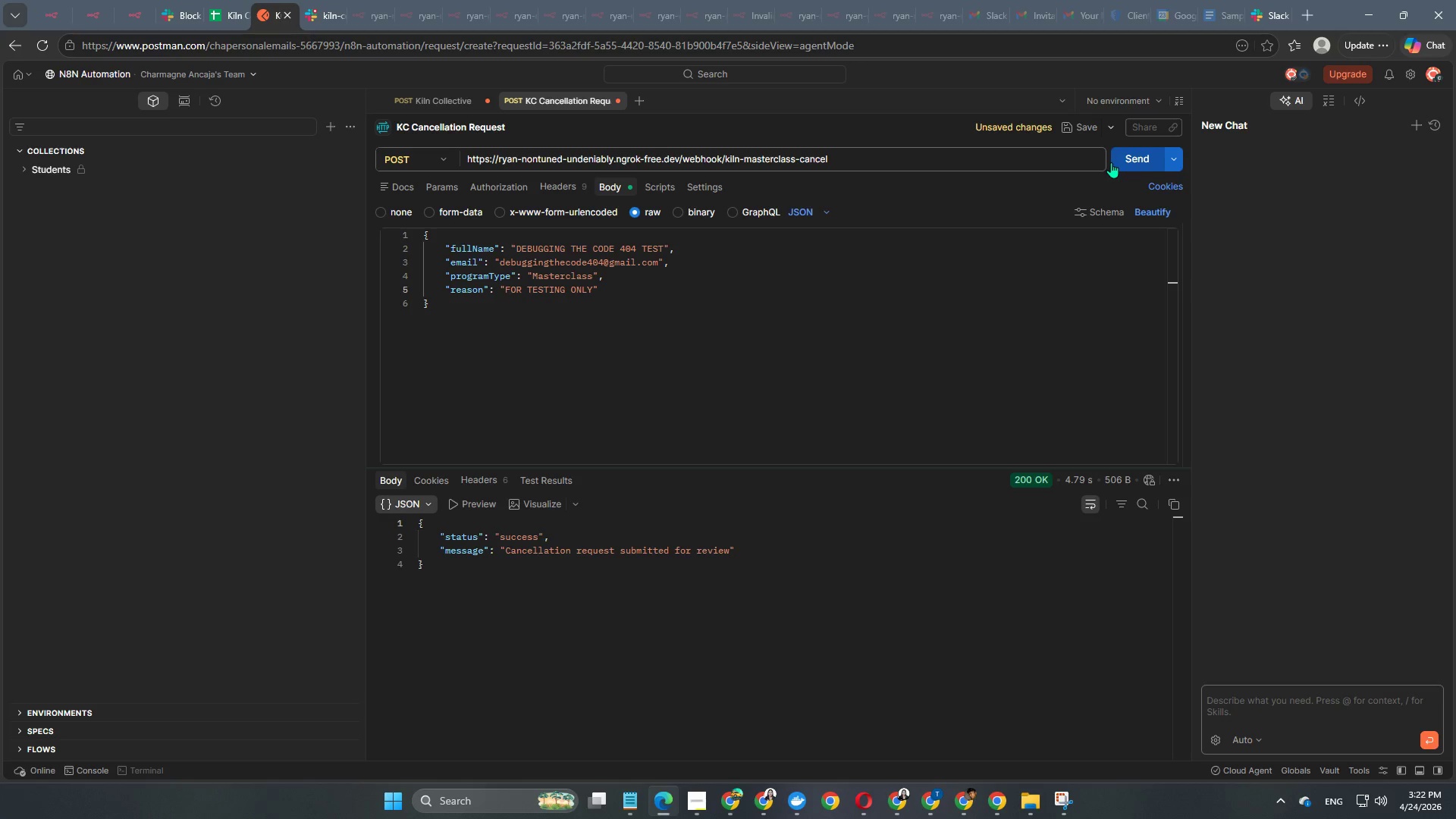 
wait(7.2)
 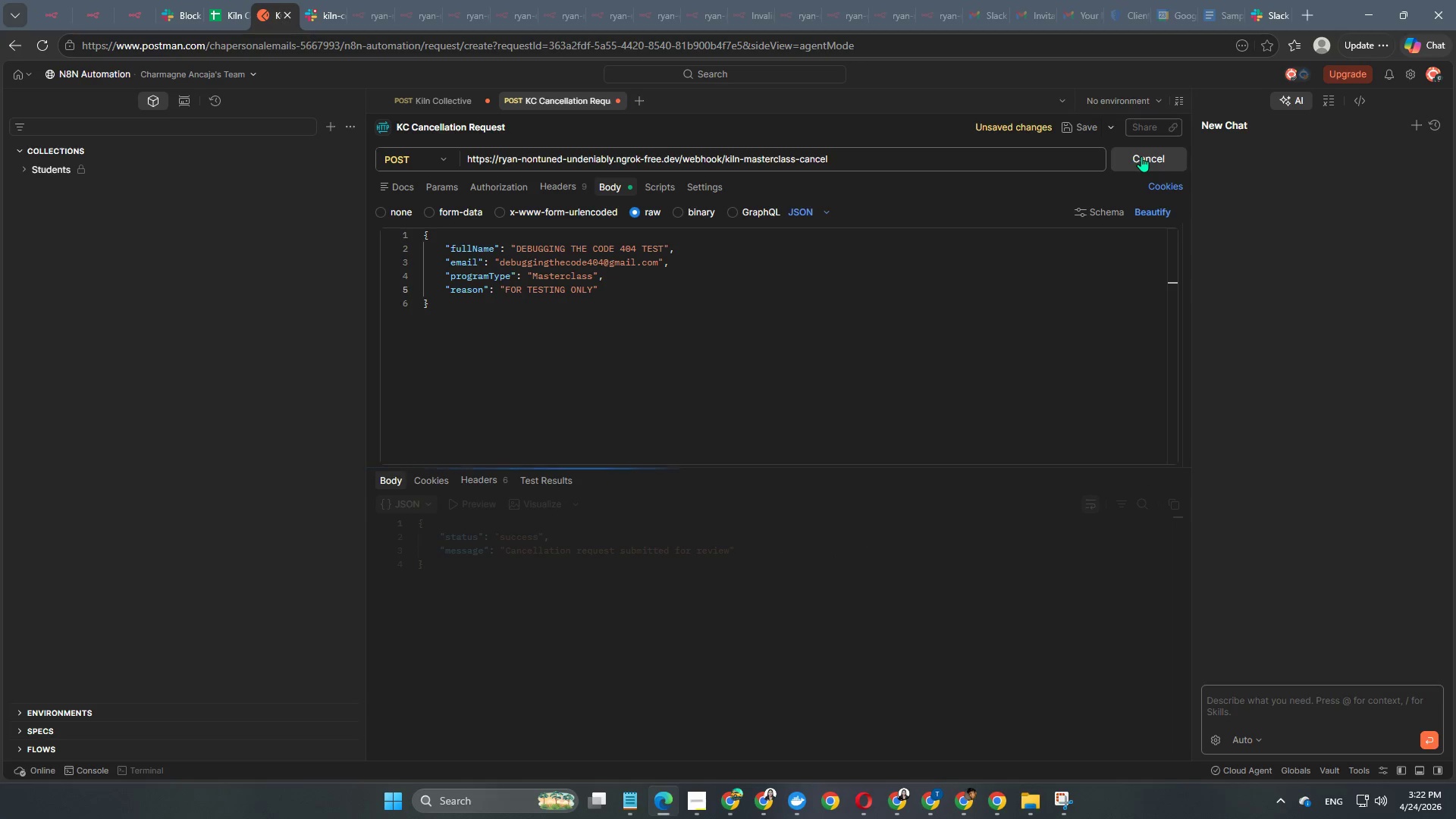 
left_click([334, 20])
 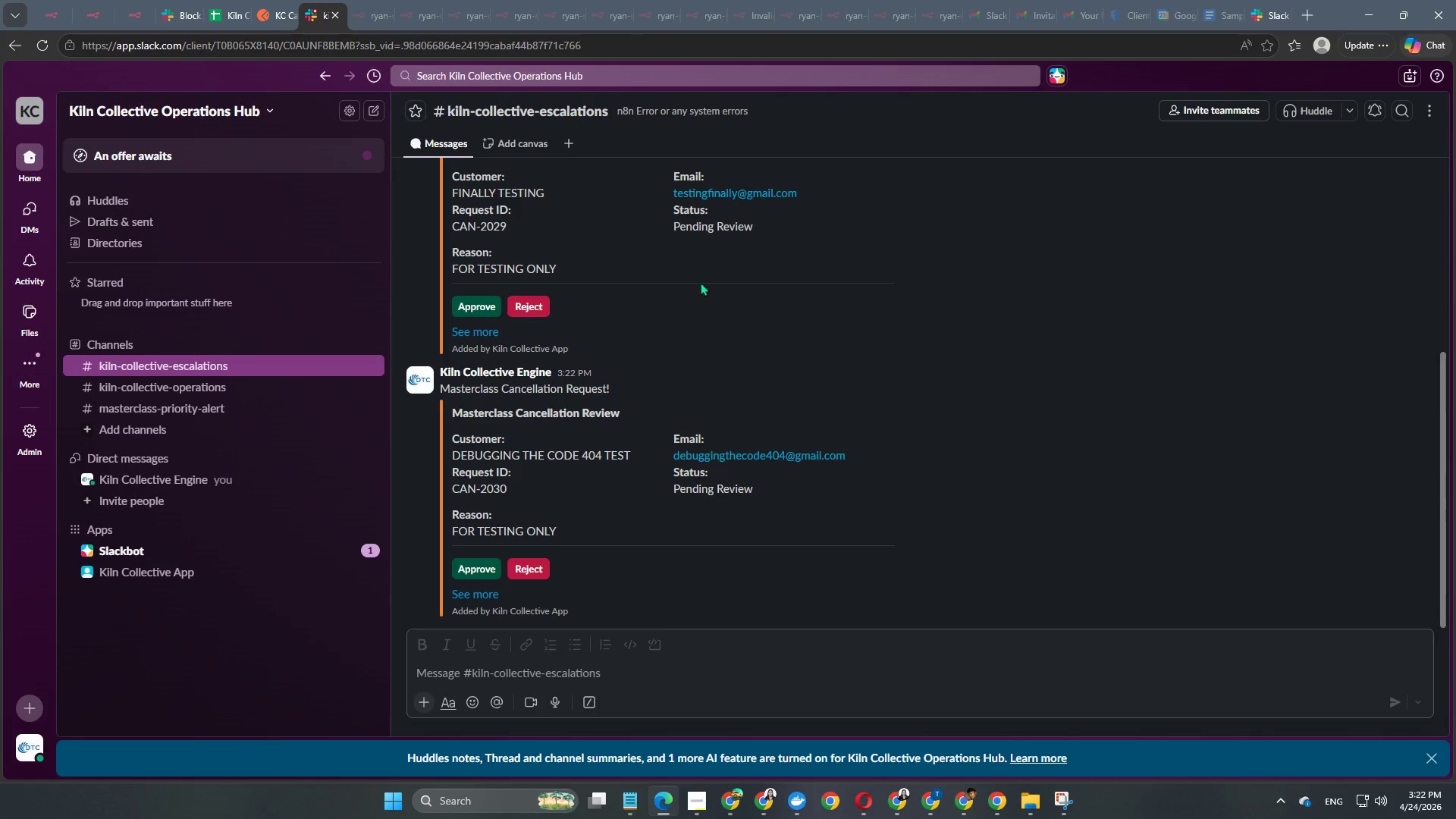 
scroll: coordinate [833, 517], scroll_direction: down, amount: 3.0
 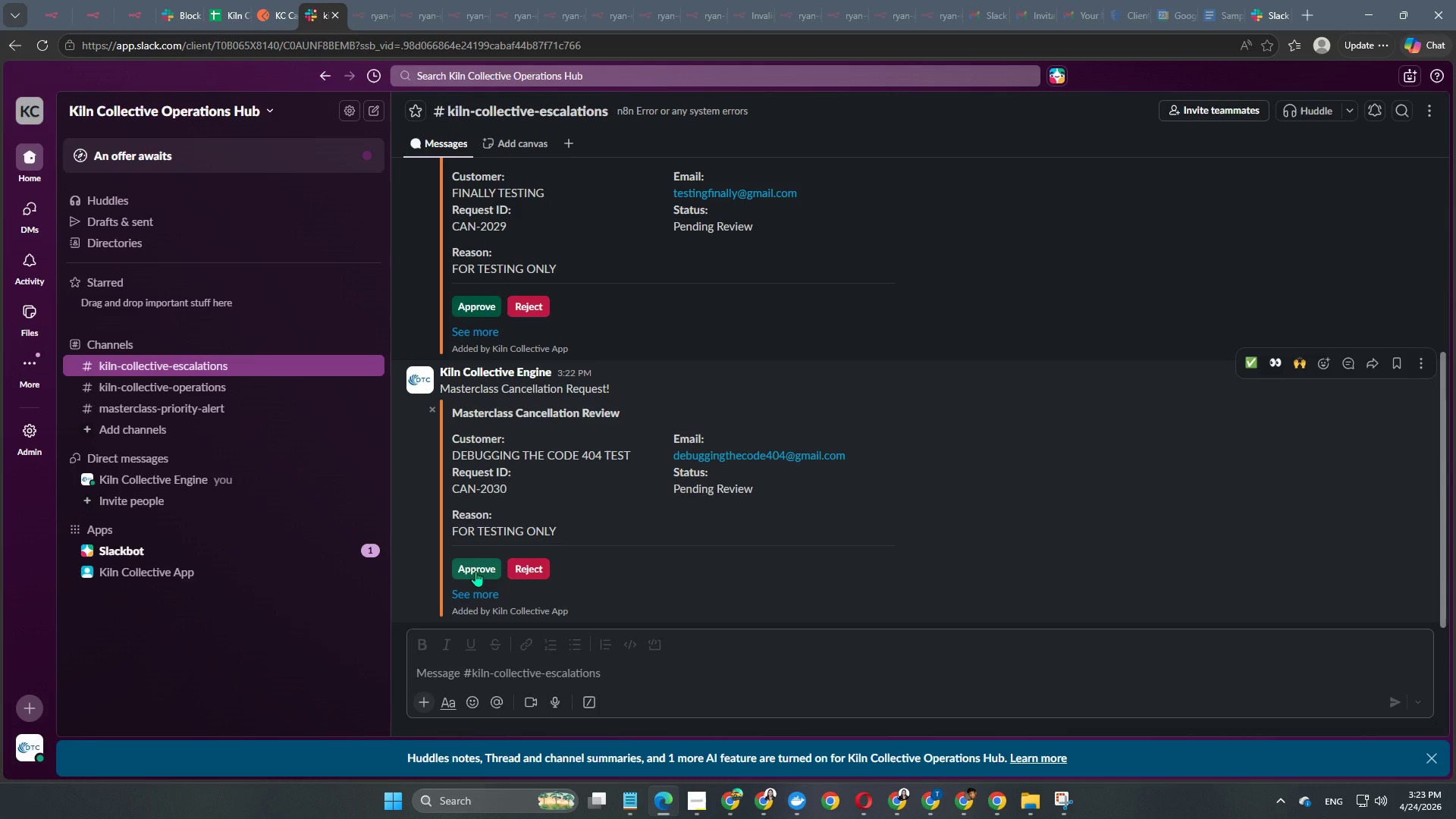 
left_click([475, 571])
 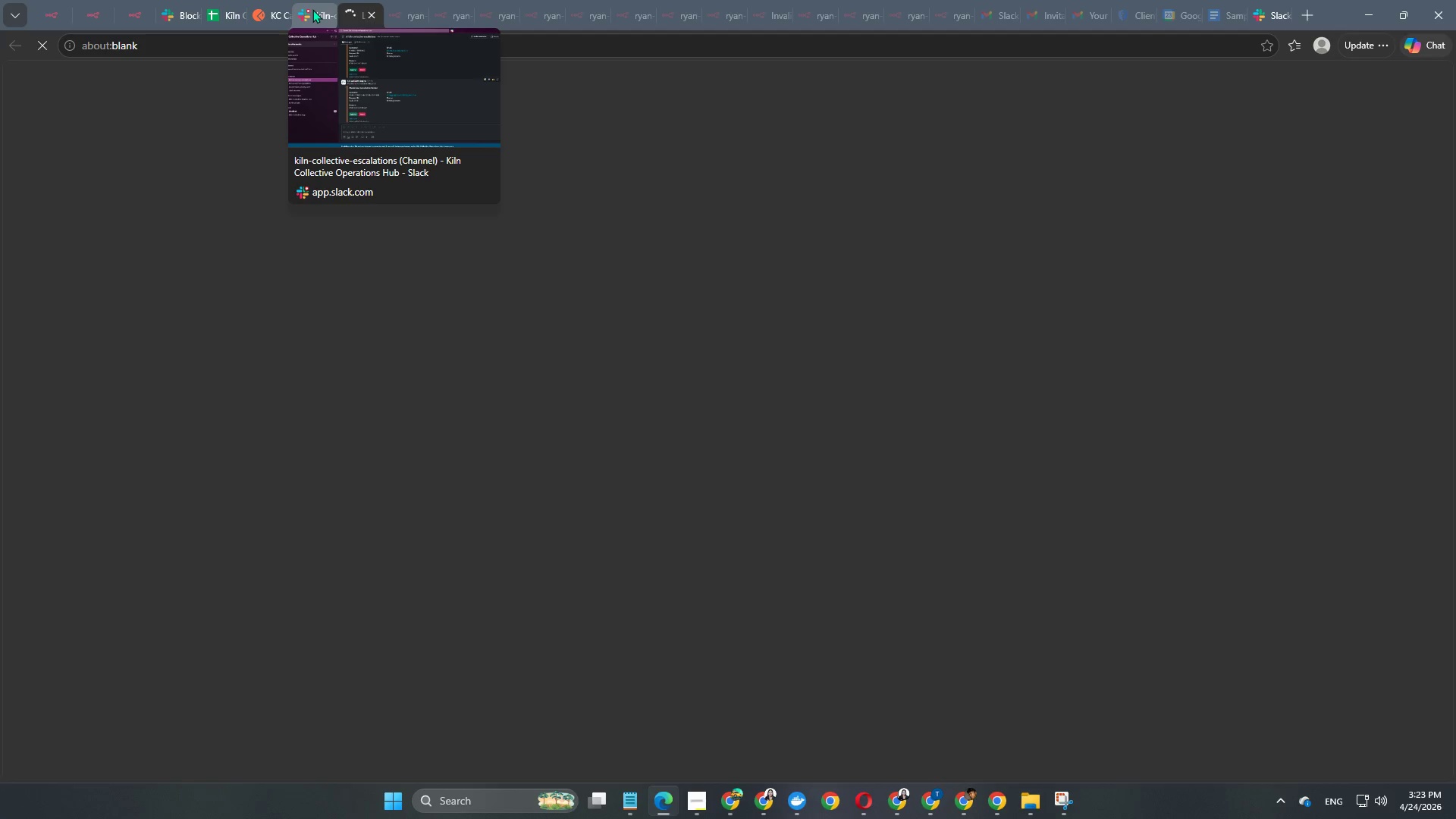 
wait(5.11)
 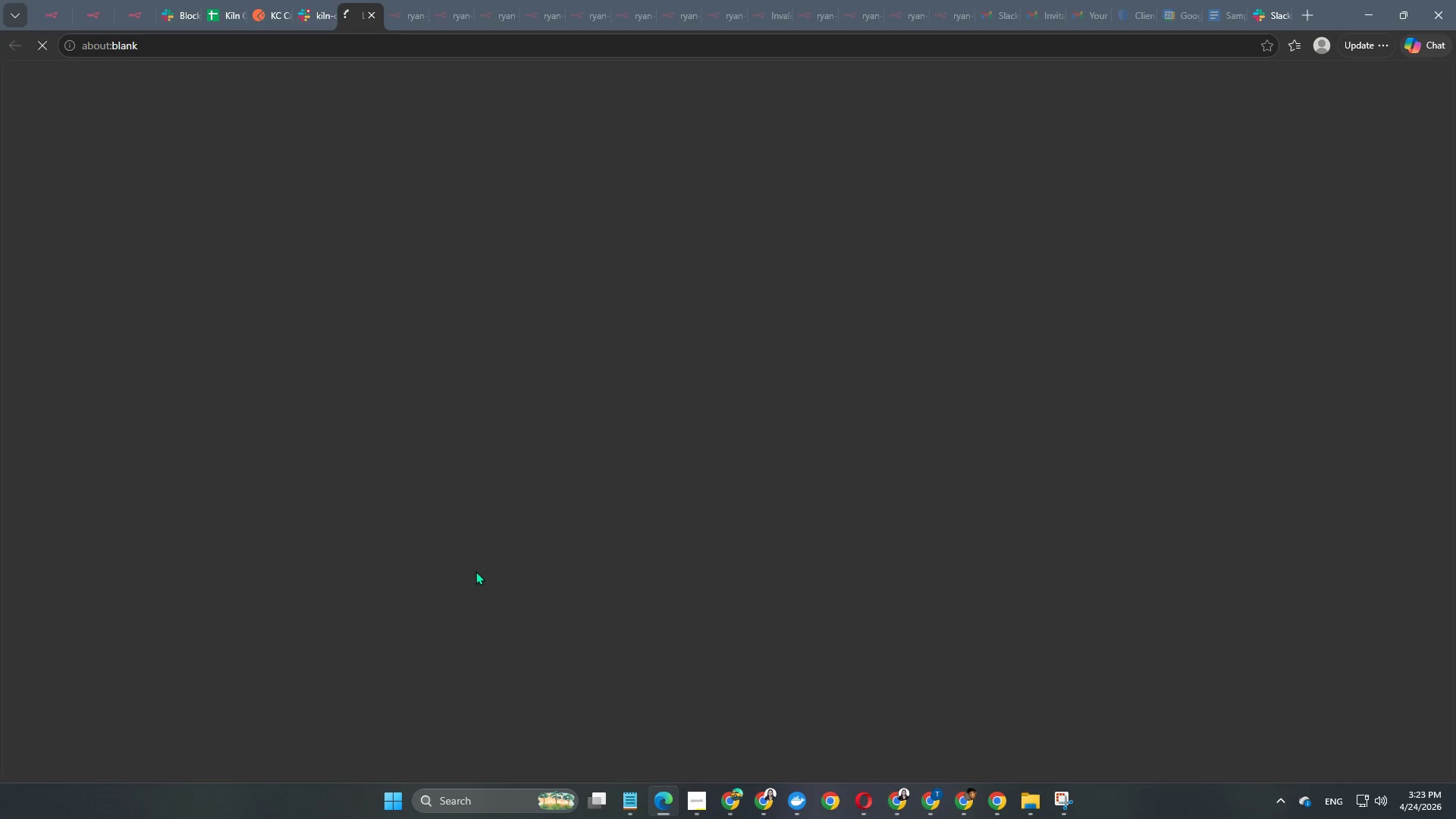 
left_click([312, 9])
 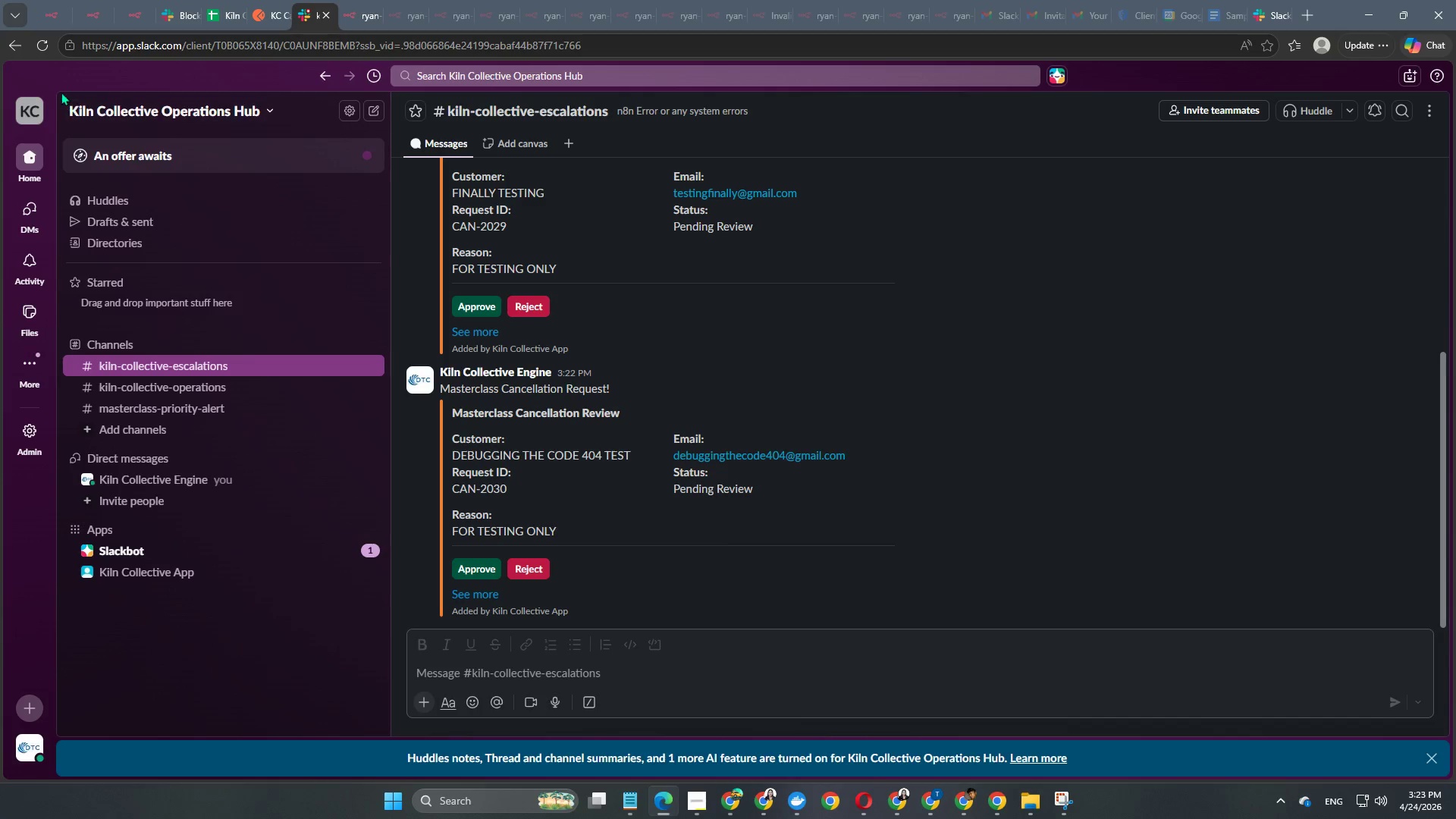 
left_click([42, 19])
 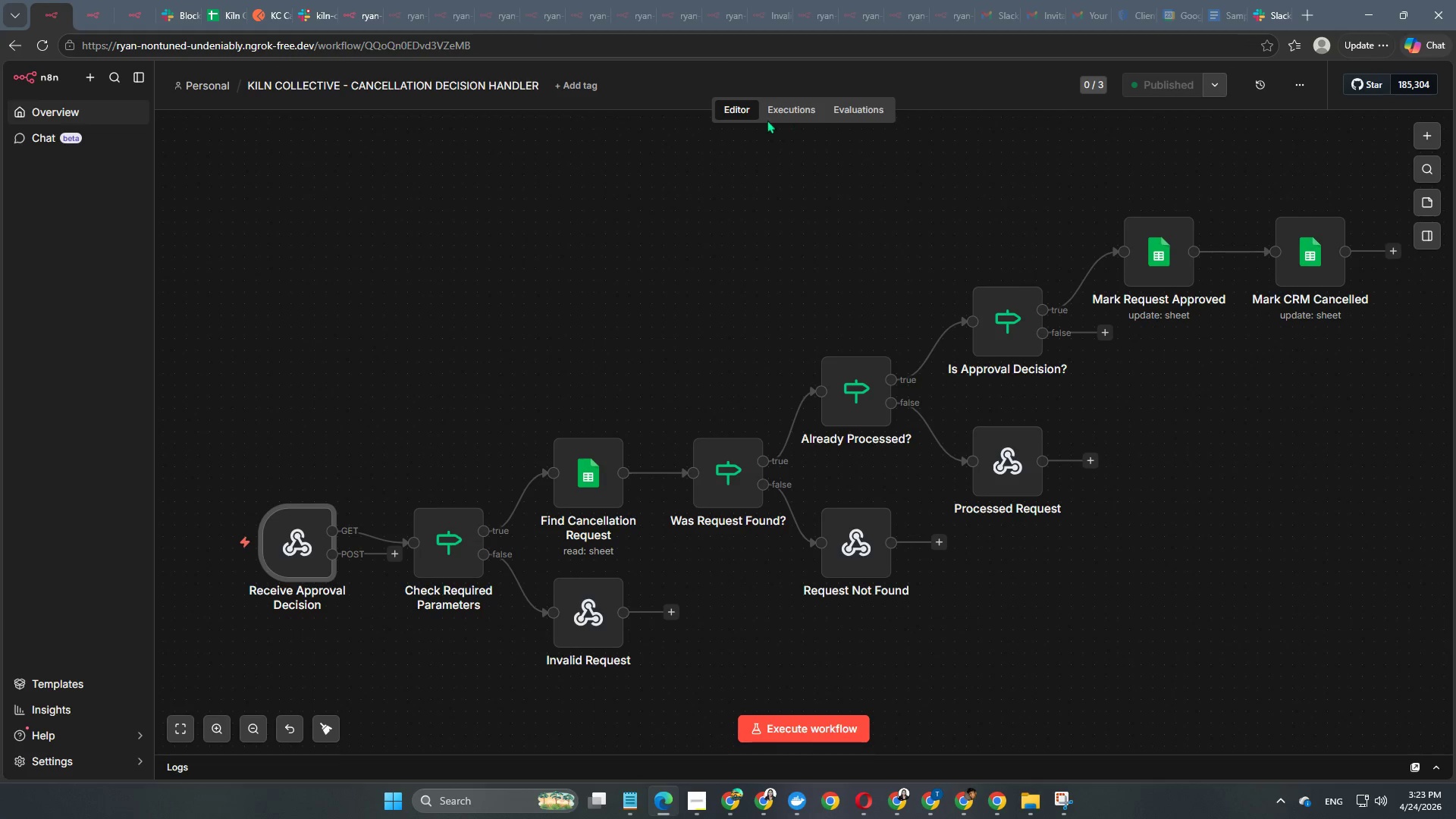 
left_click([787, 111])
 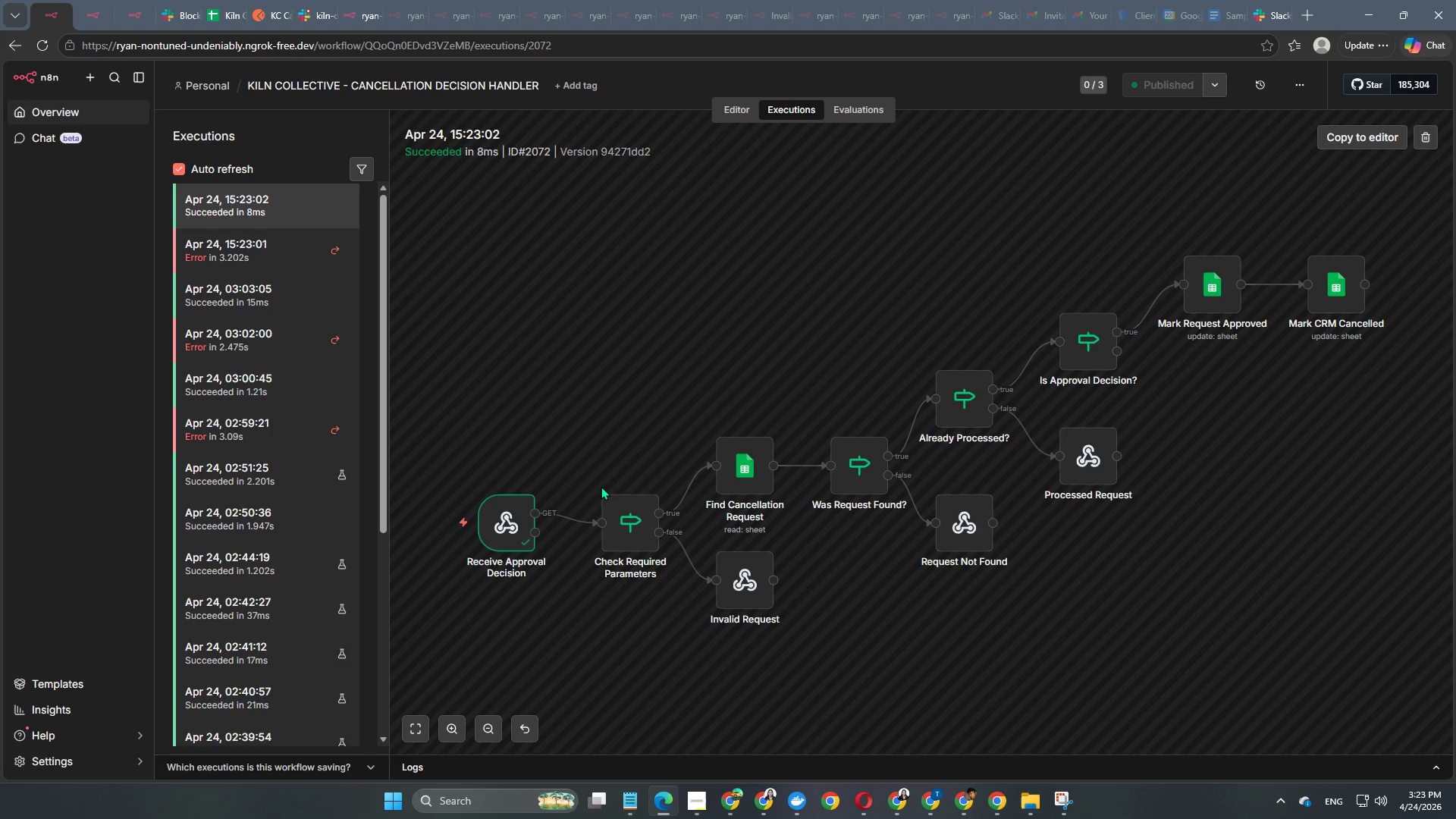 
wait(34.72)
 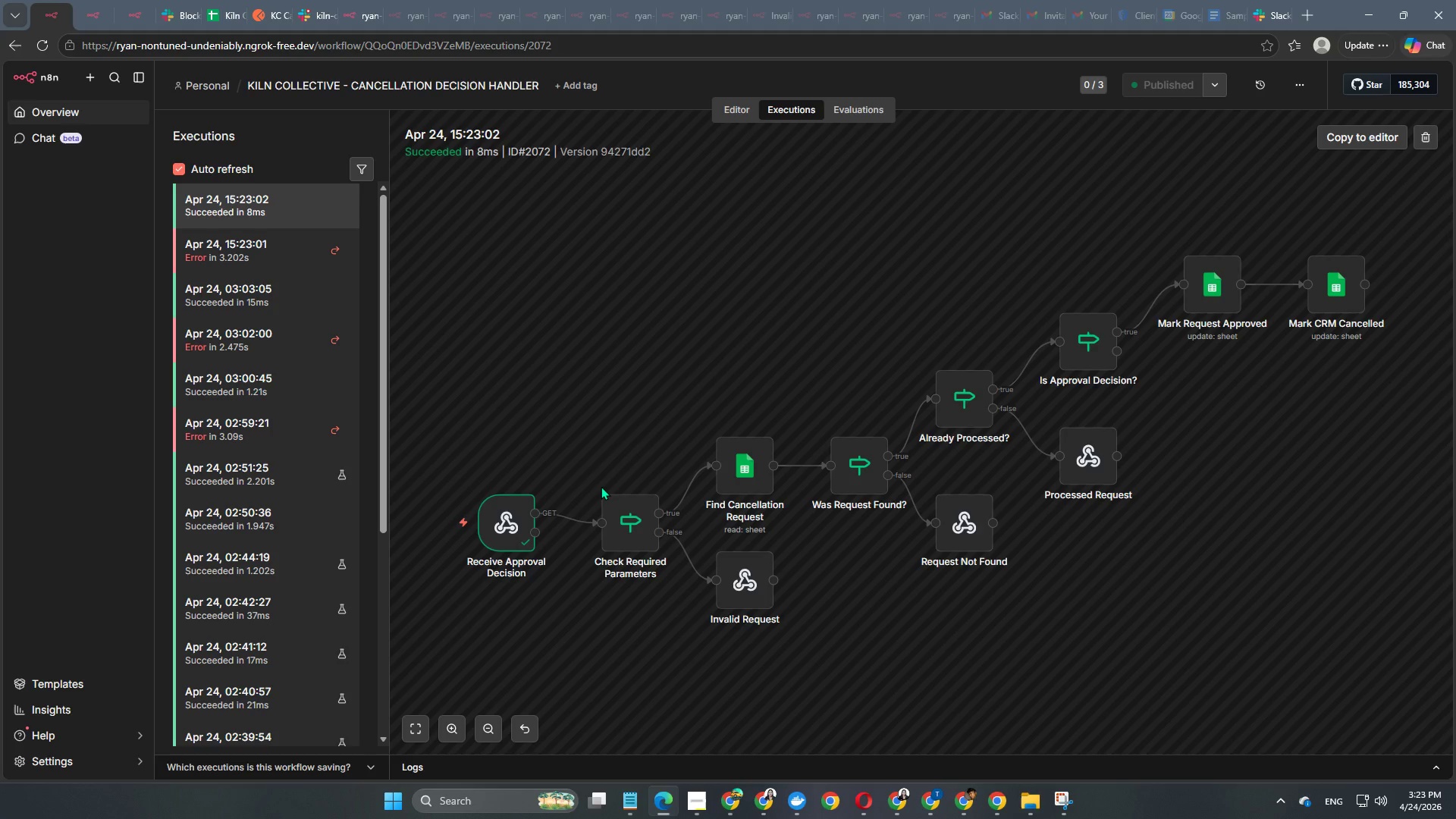 
double_click([505, 535])
 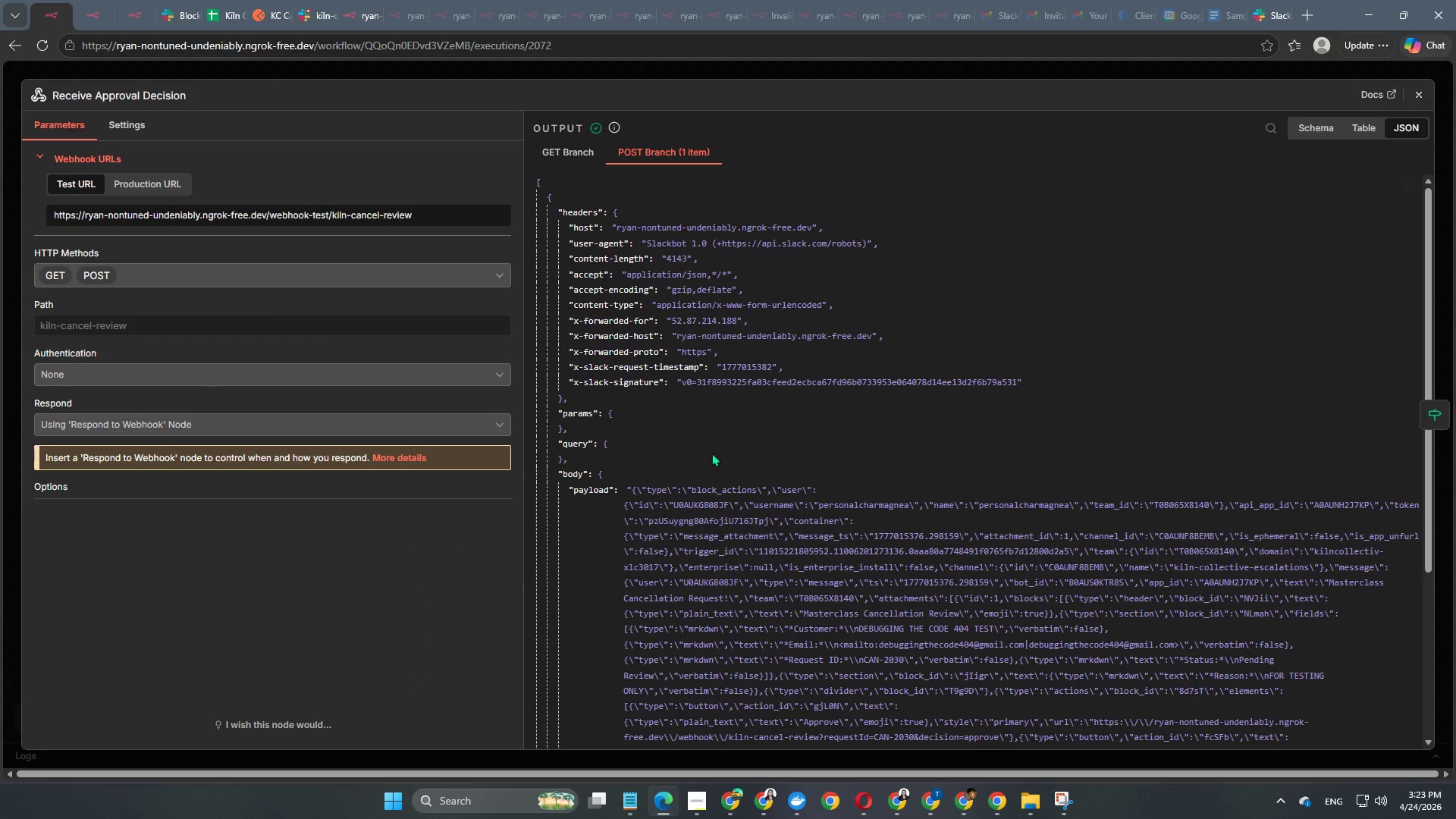 
scroll: coordinate [883, 438], scroll_direction: down, amount: 7.0
 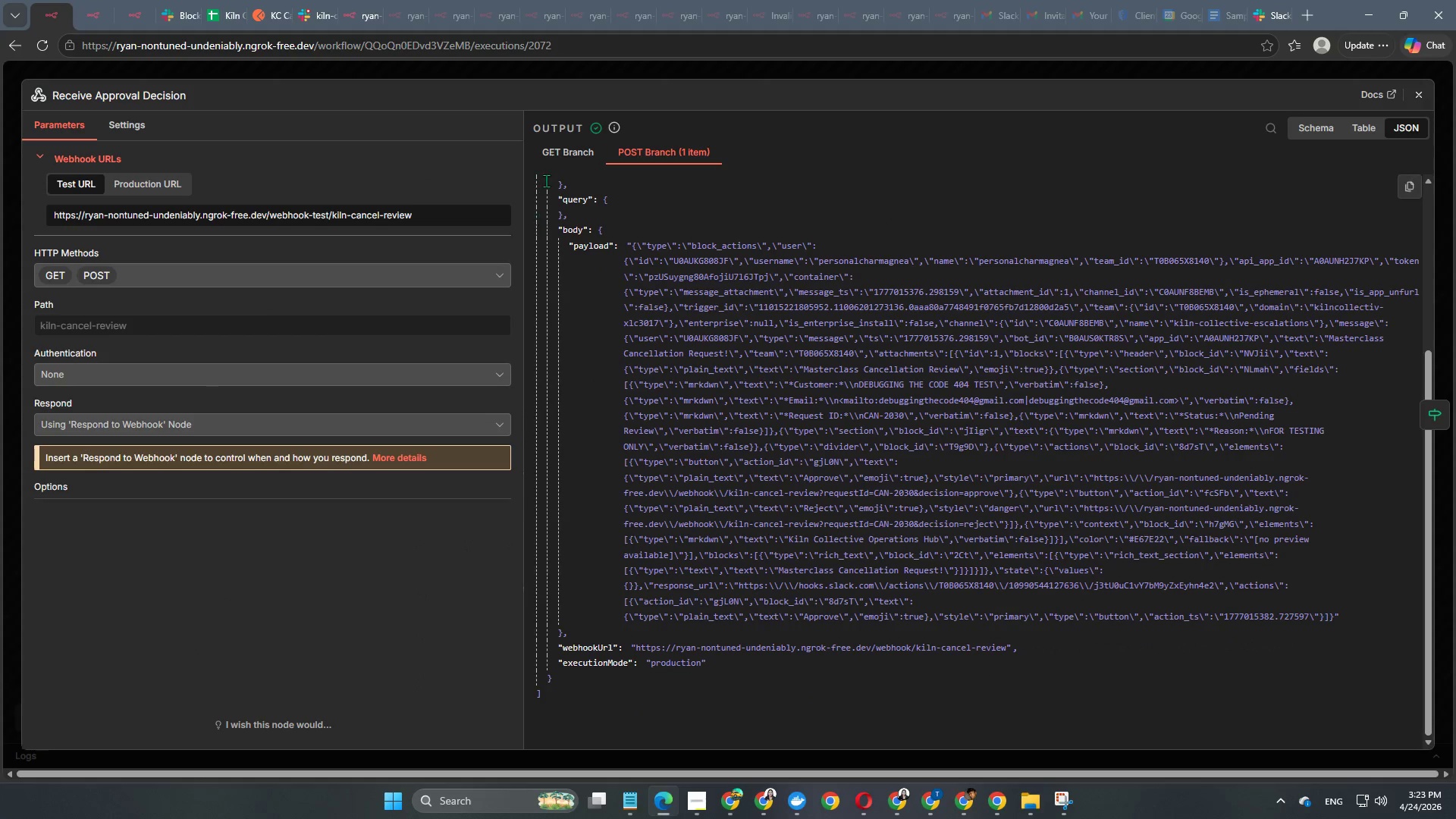 
left_click([563, 155])
 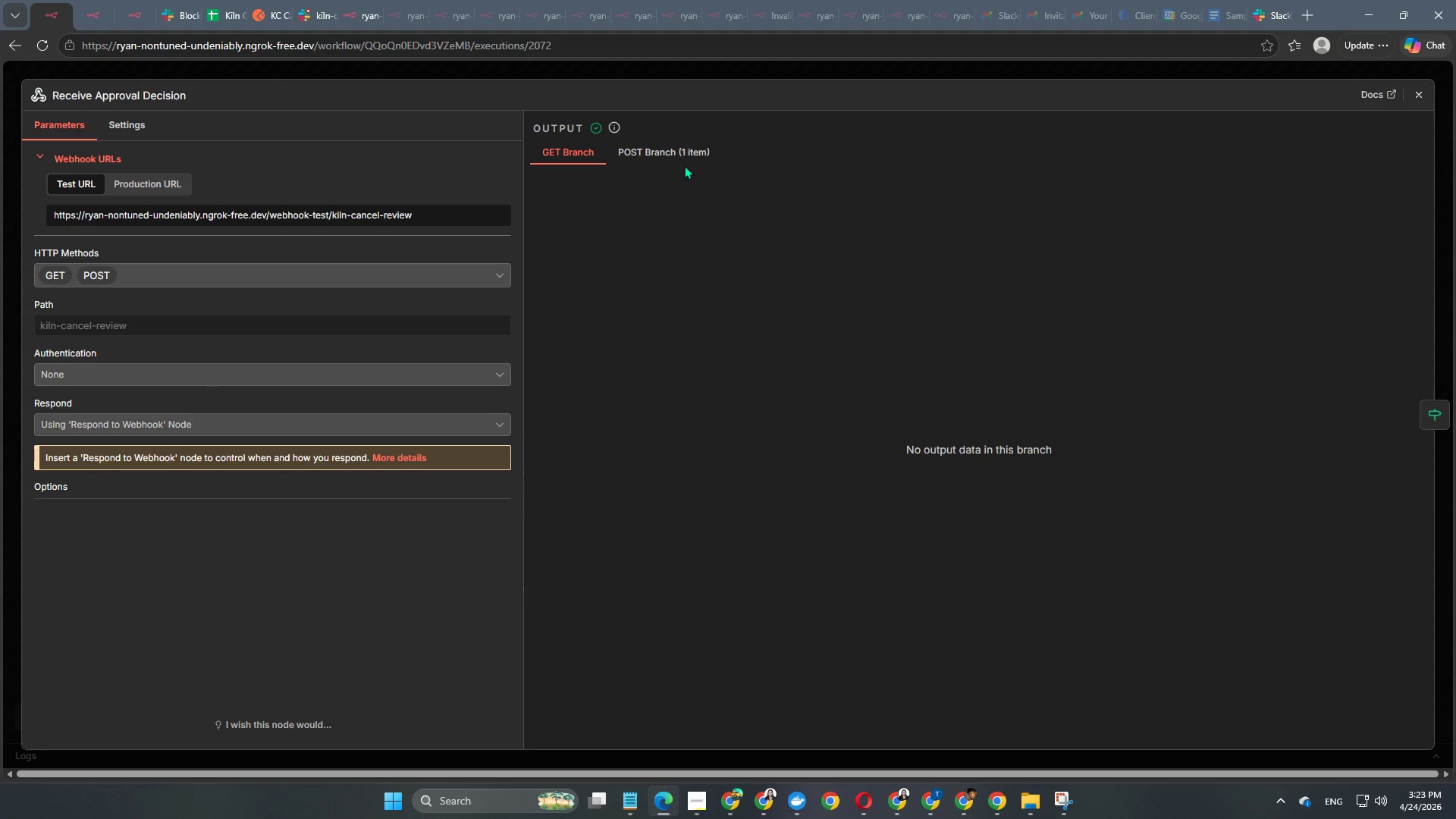 
left_click([693, 159])
 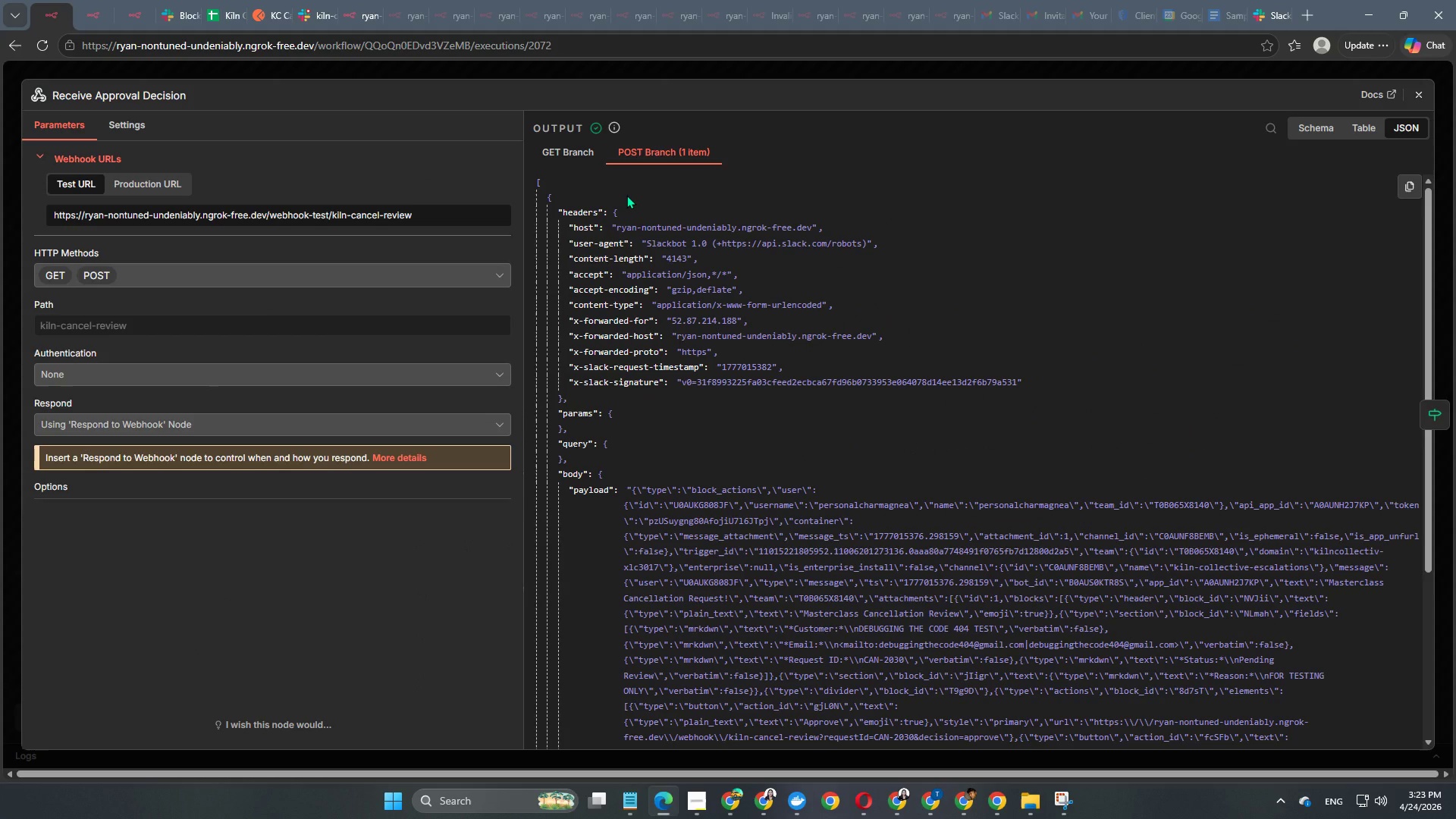 
wait(5.5)
 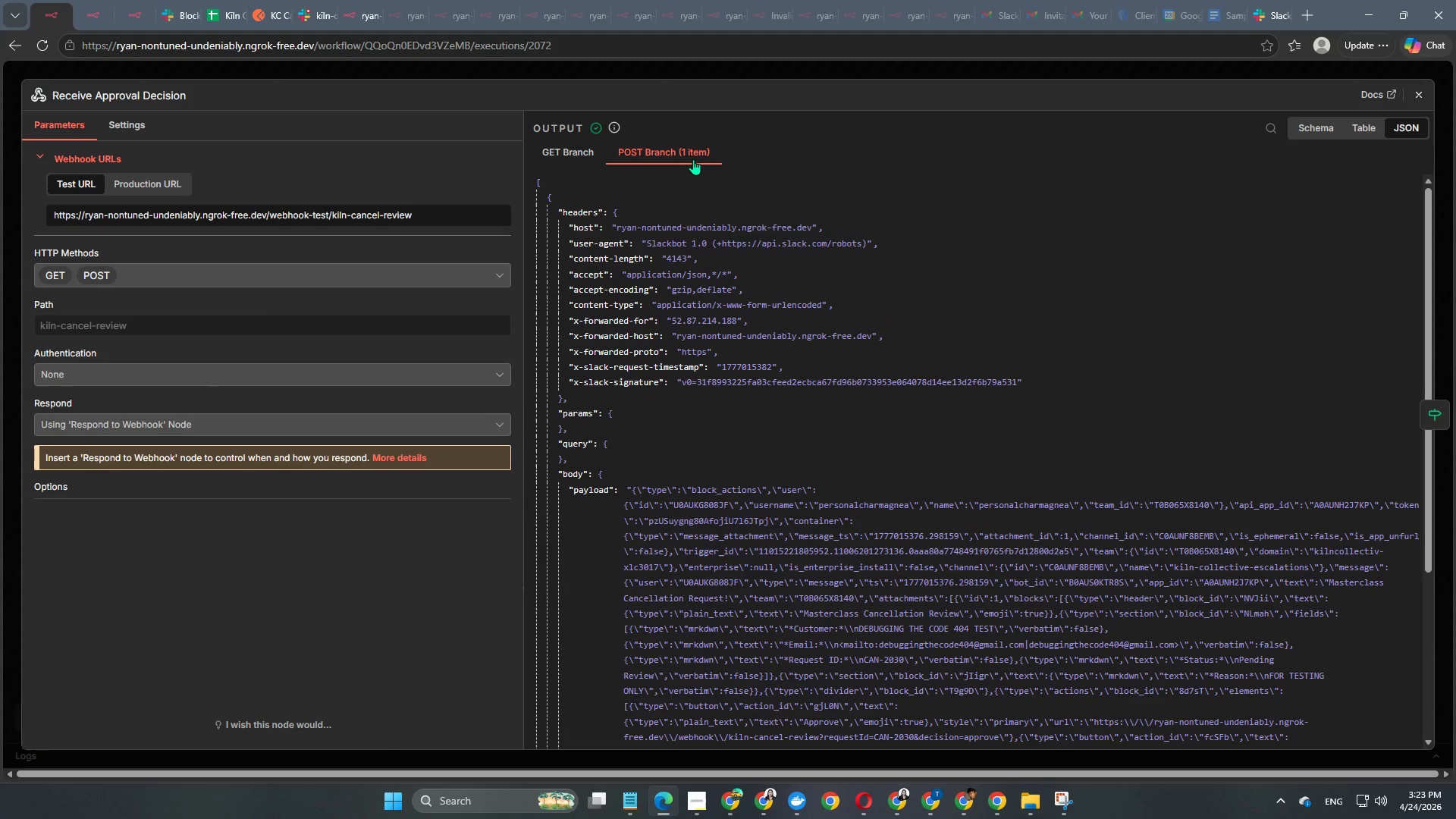 
left_click([650, 68])
 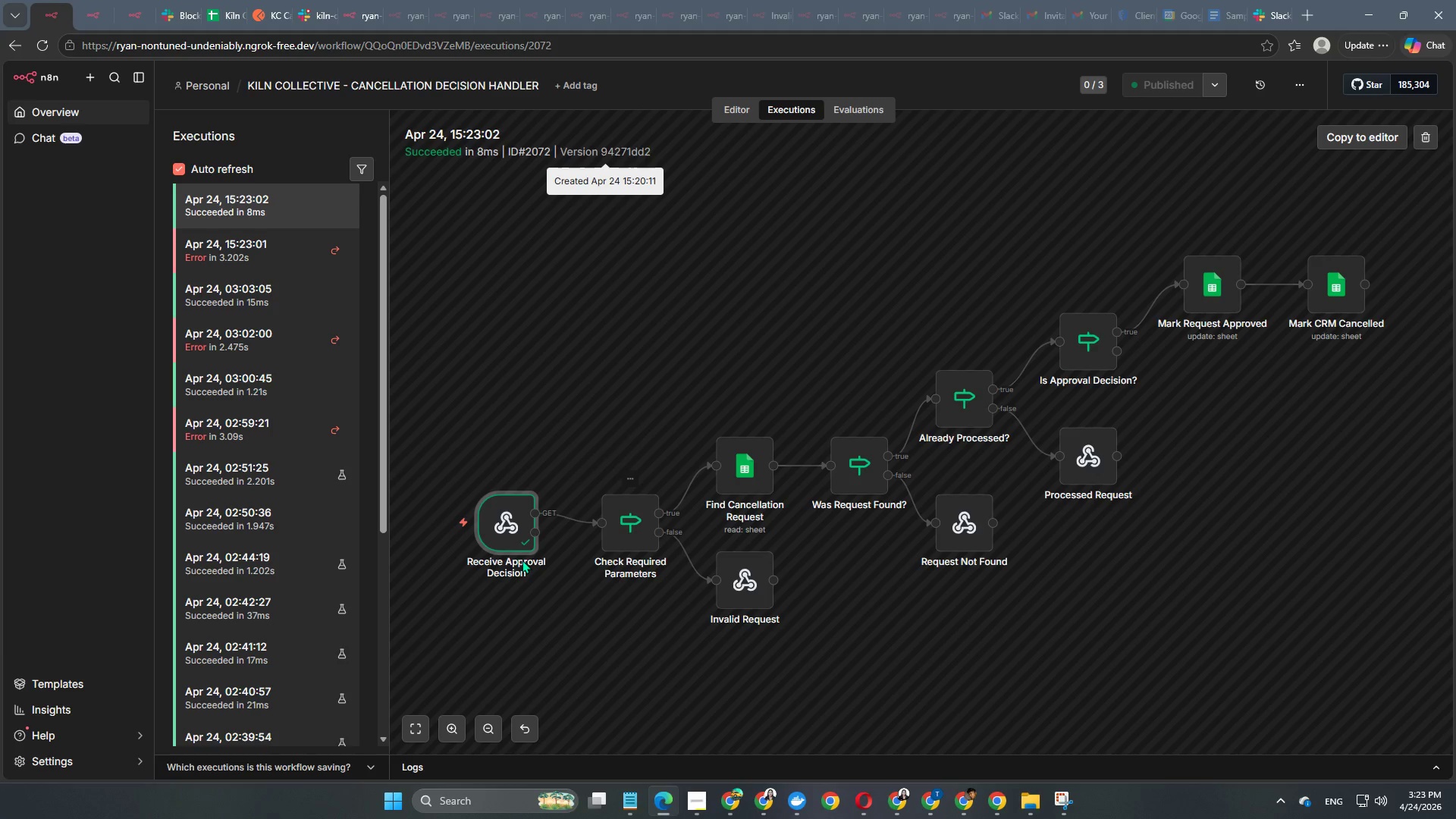 
left_click_drag(start_coordinate=[533, 527], to_coordinate=[591, 528])
 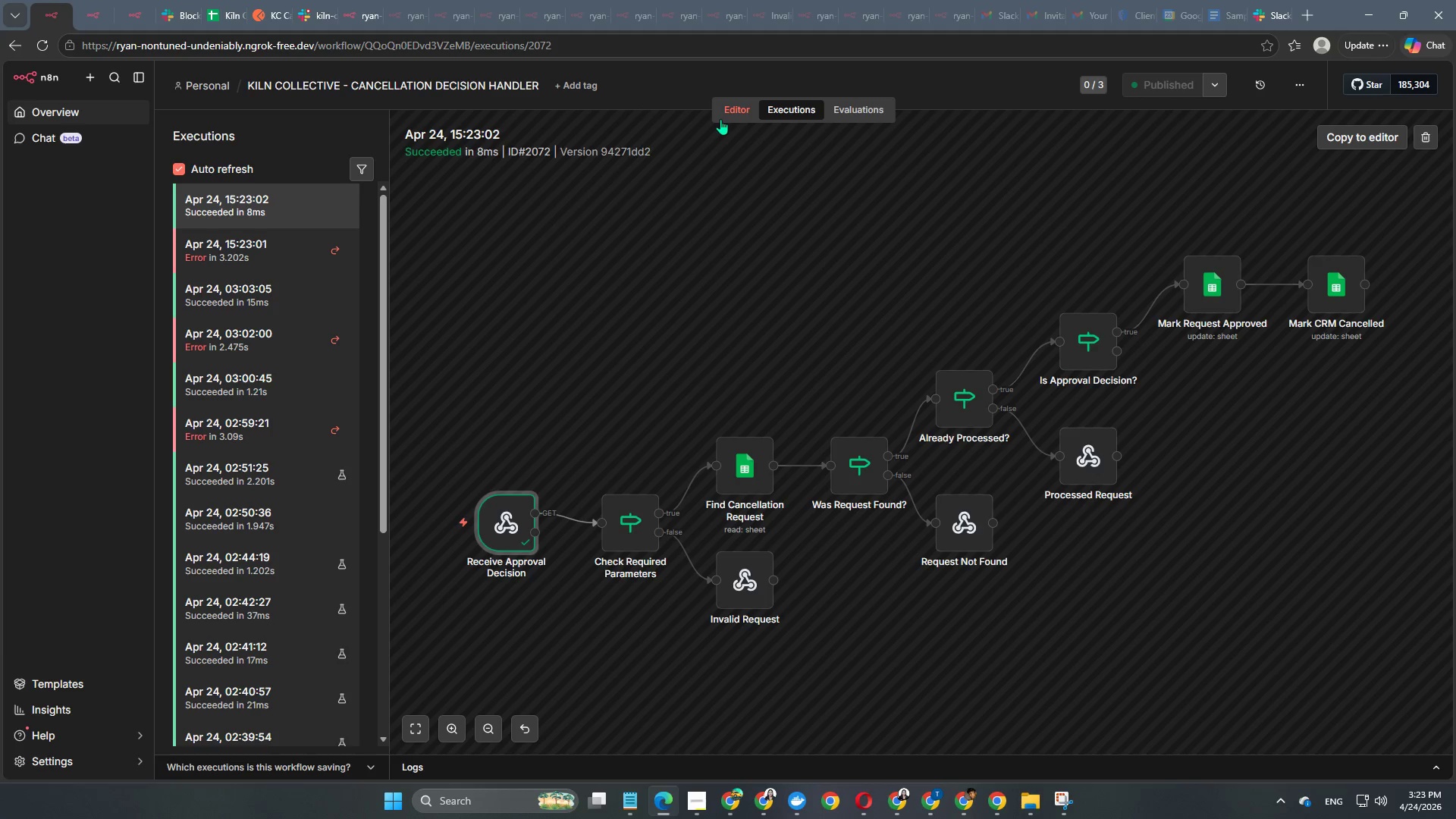 
left_click([744, 111])
 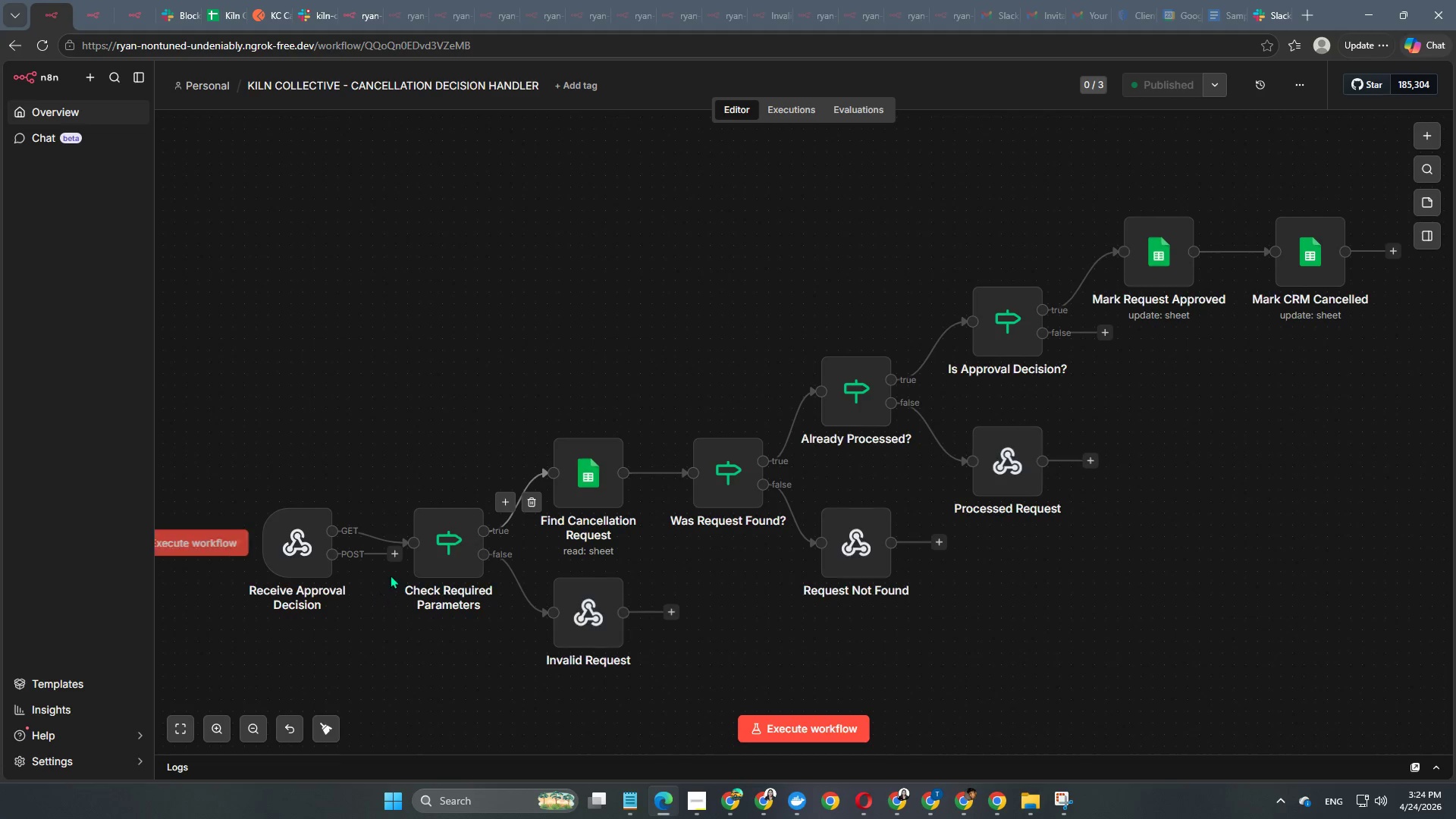 
left_click_drag(start_coordinate=[394, 550], to_coordinate=[356, 556])
 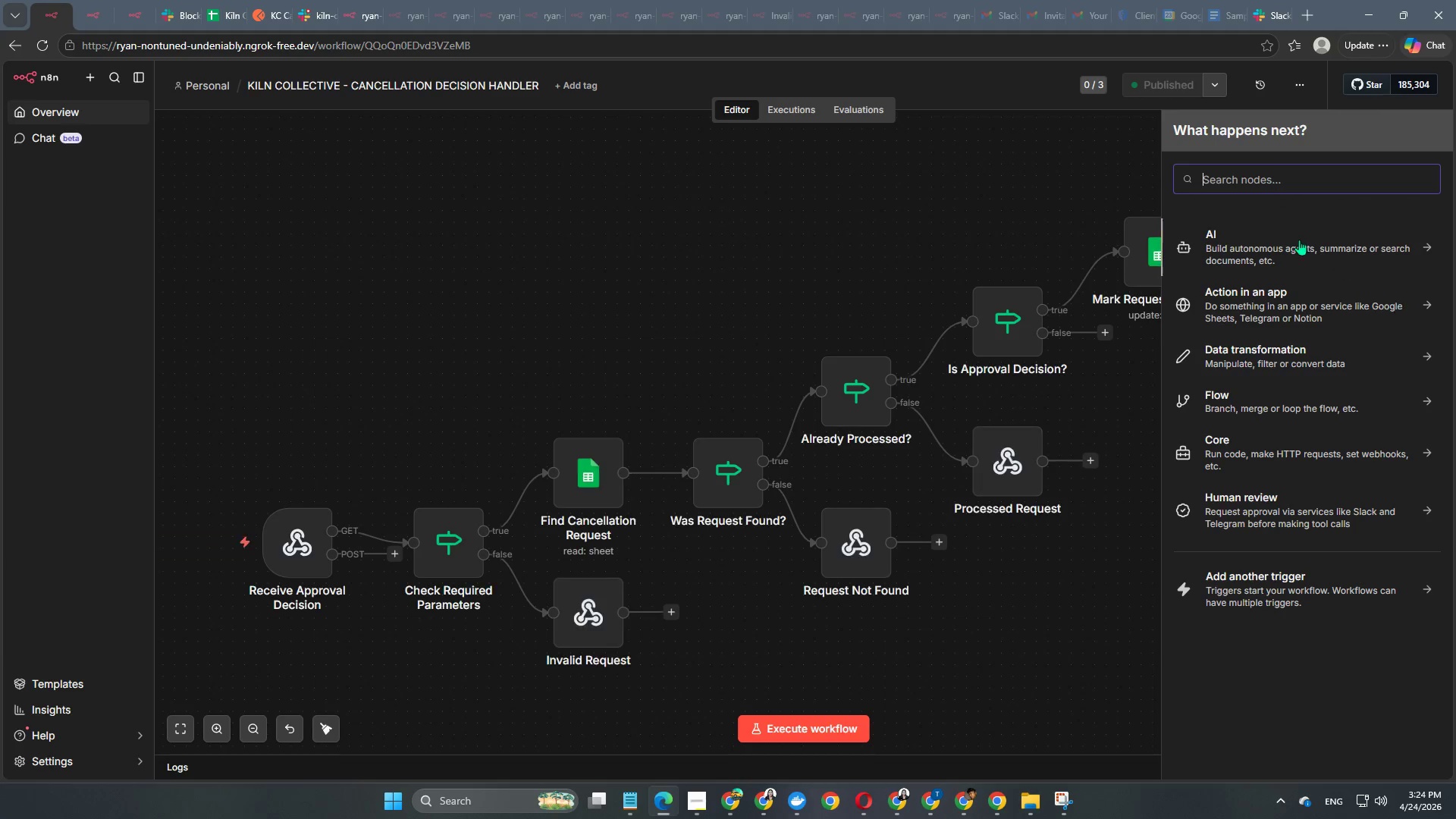 
left_click([667, 249])
 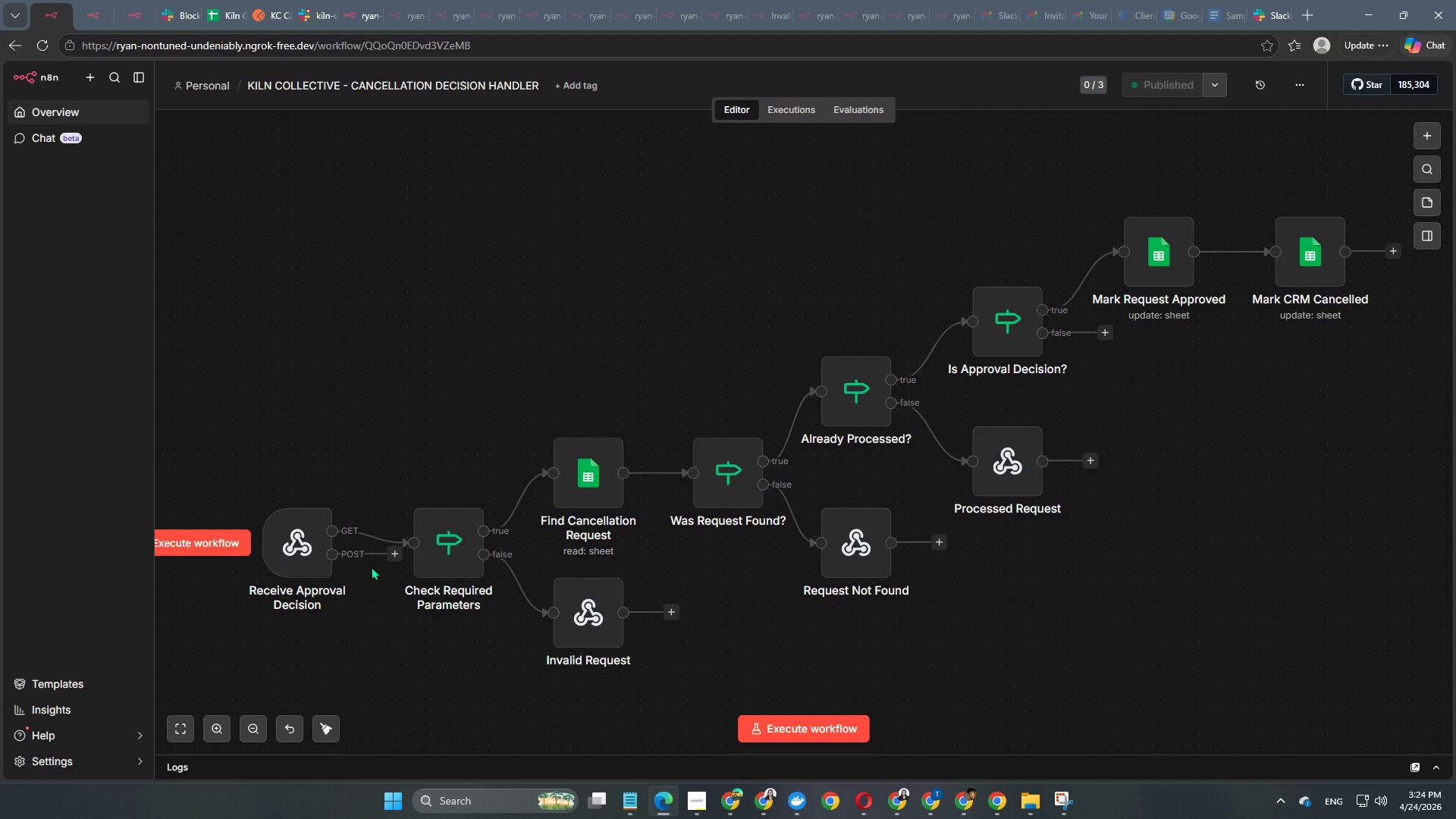 
wait(6.41)
 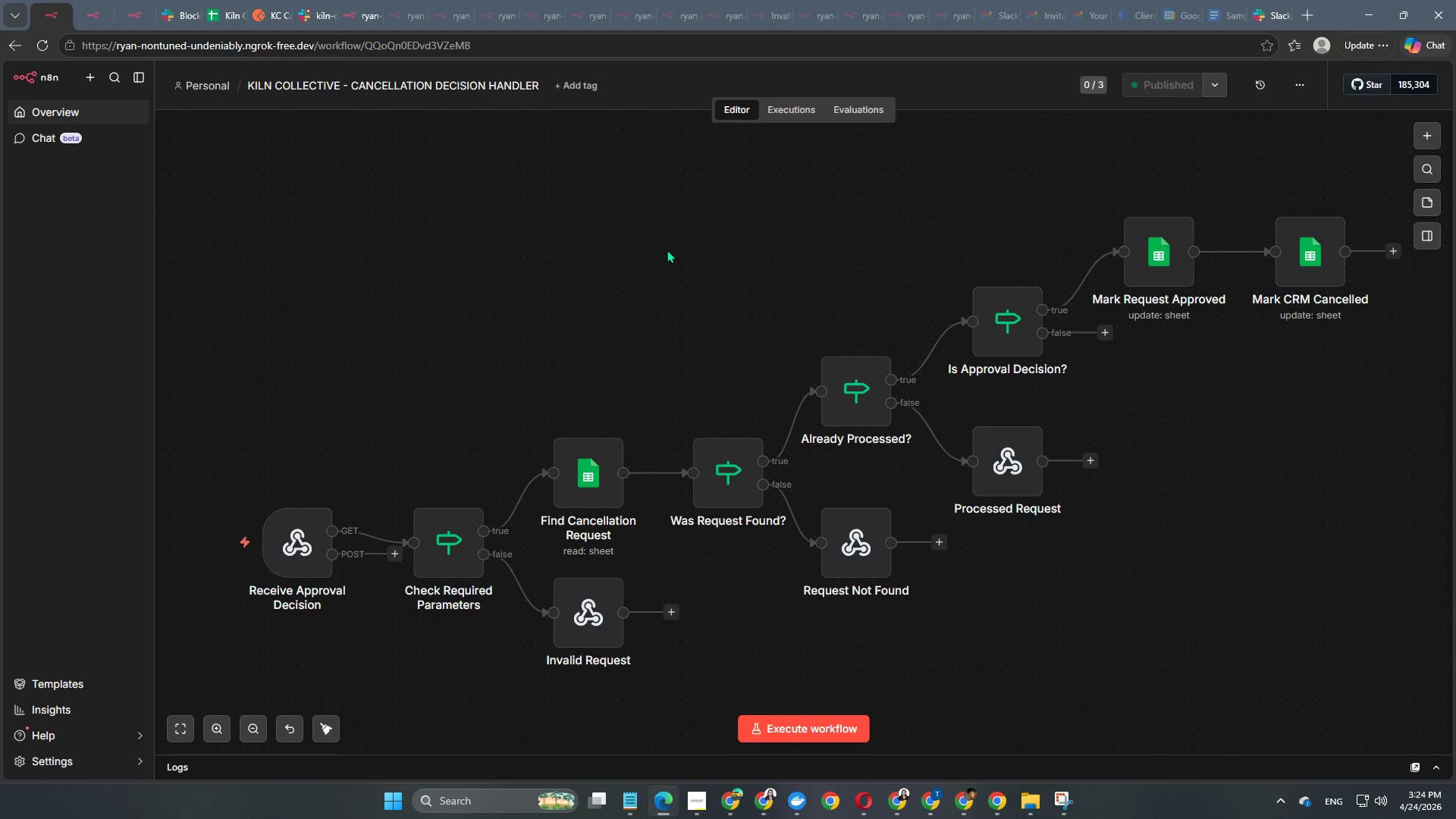 
left_click_drag(start_coordinate=[395, 554], to_coordinate=[953, 342])
 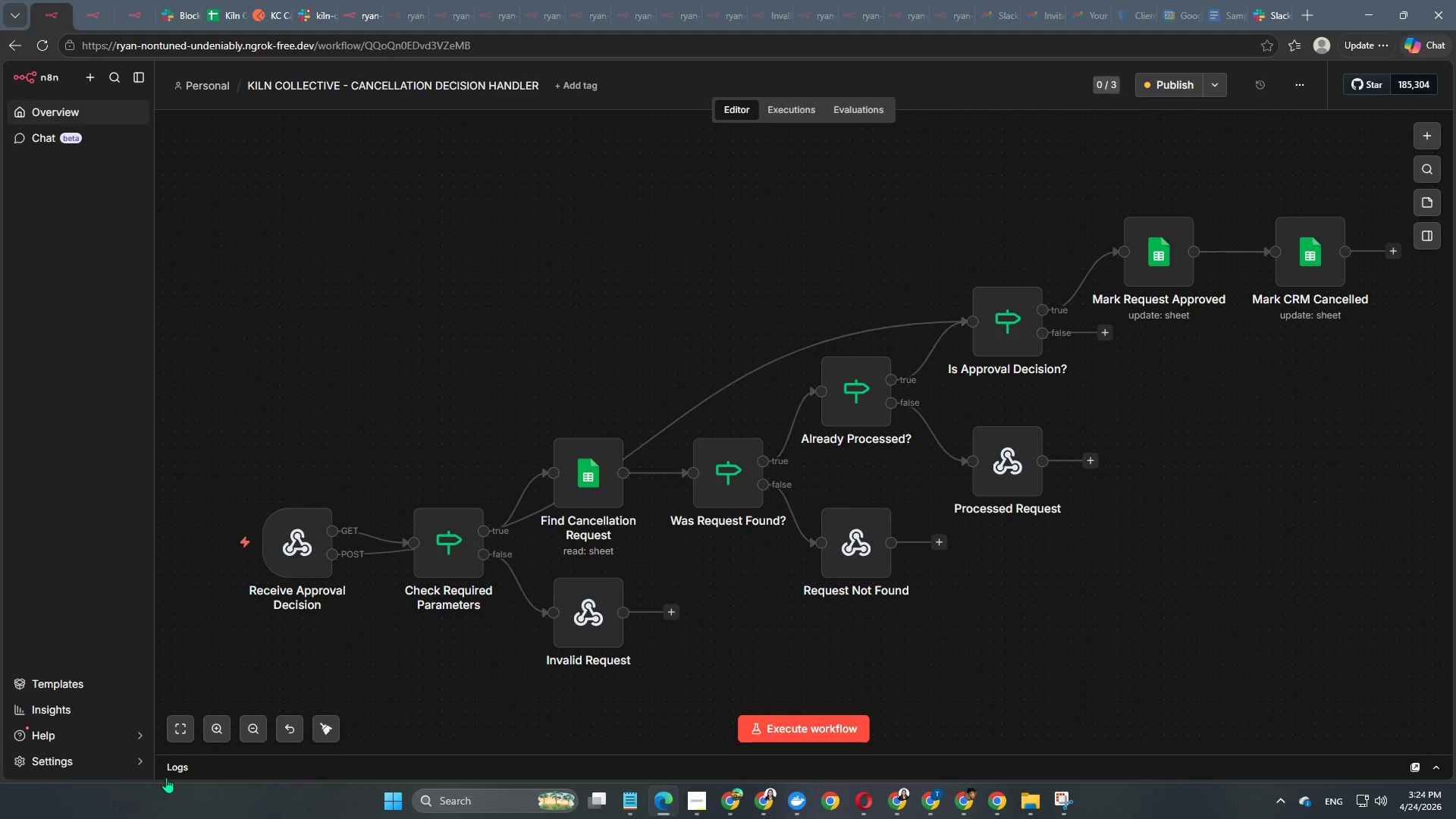 
left_click([187, 733])
 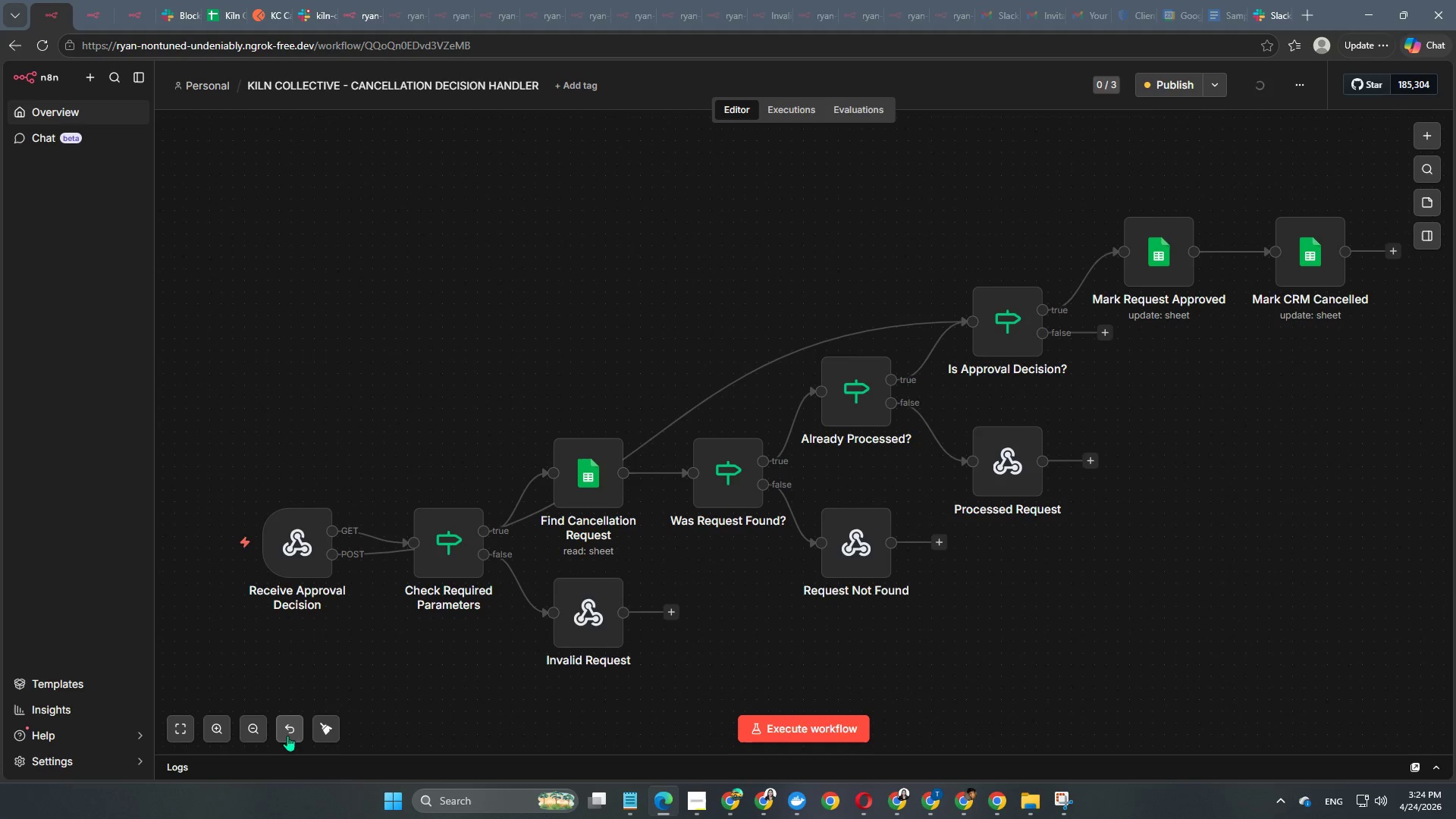 
left_click([319, 726])
 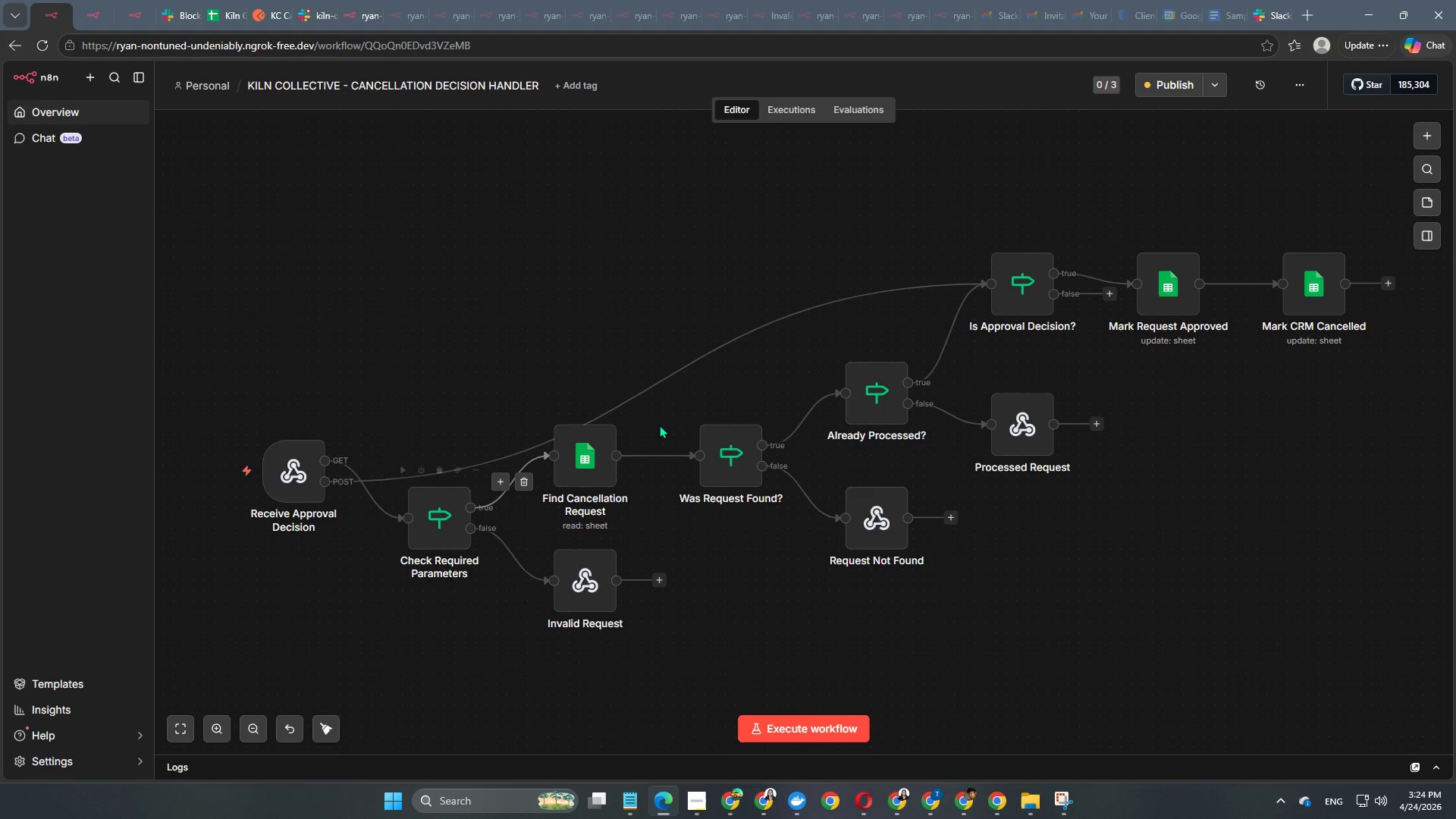 
left_click_drag(start_coordinate=[1171, 286], to_coordinate=[1171, 271])
 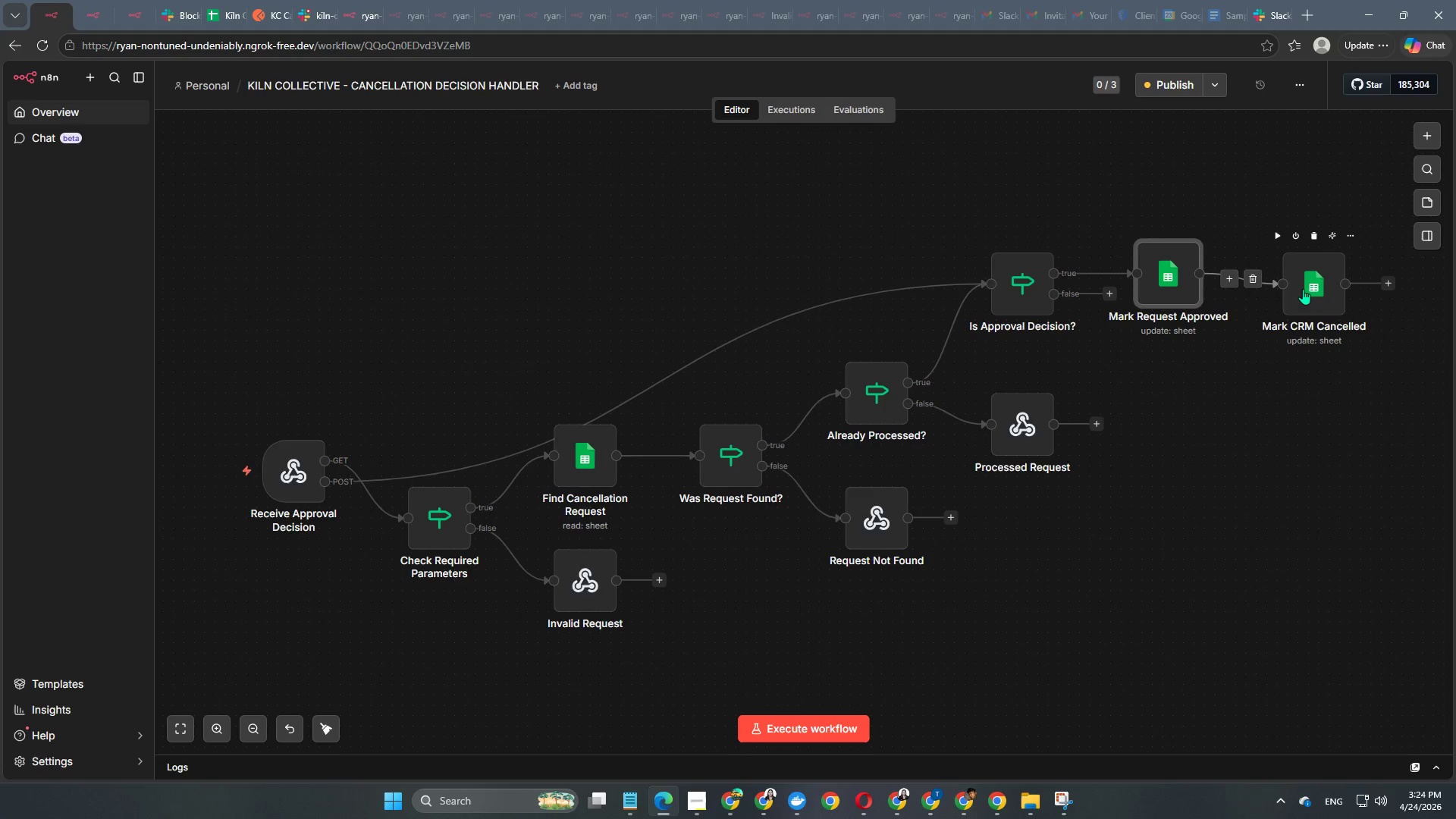 
left_click_drag(start_coordinate=[1304, 289], to_coordinate=[1302, 280])
 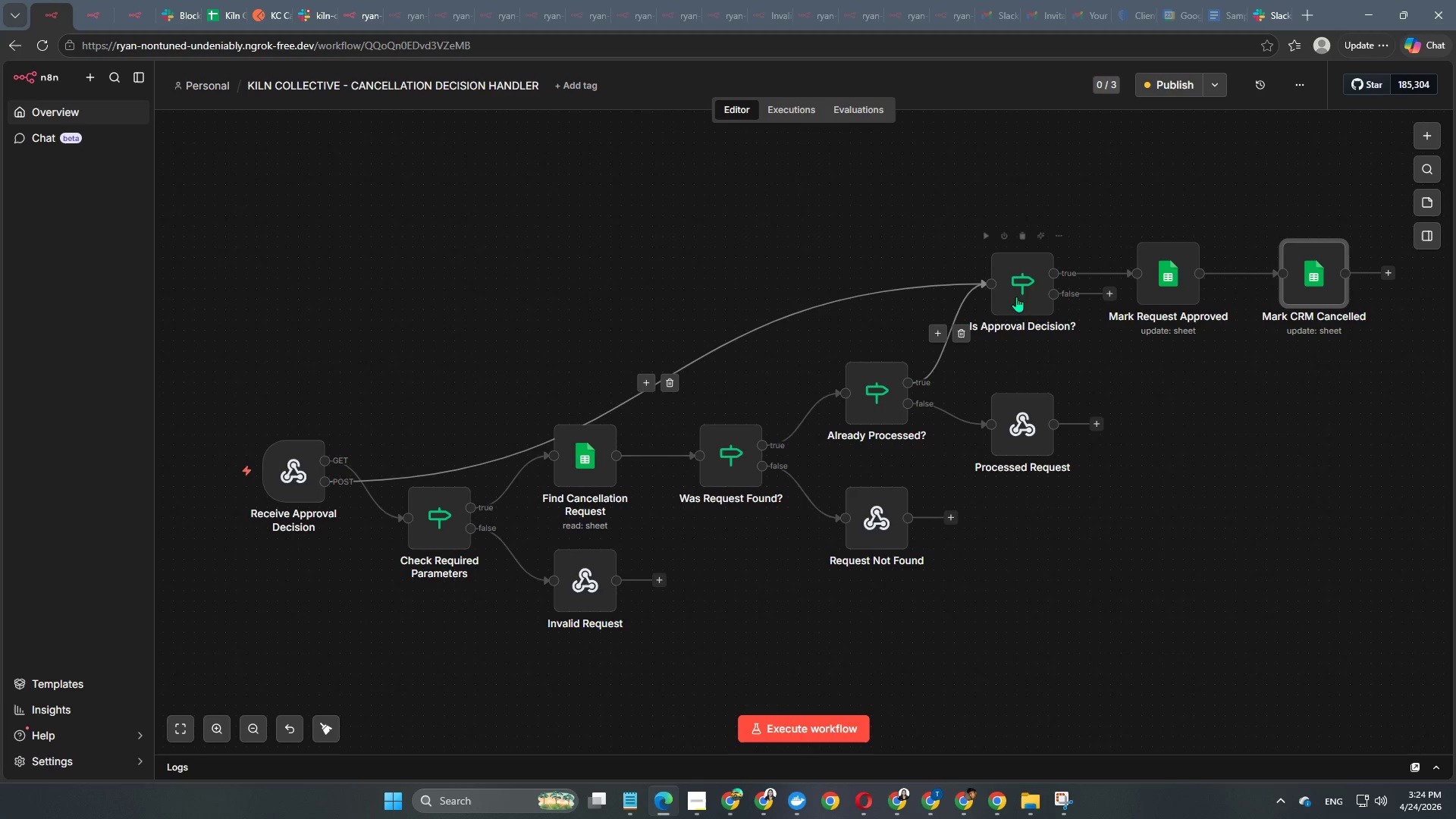 
wait(5.83)
 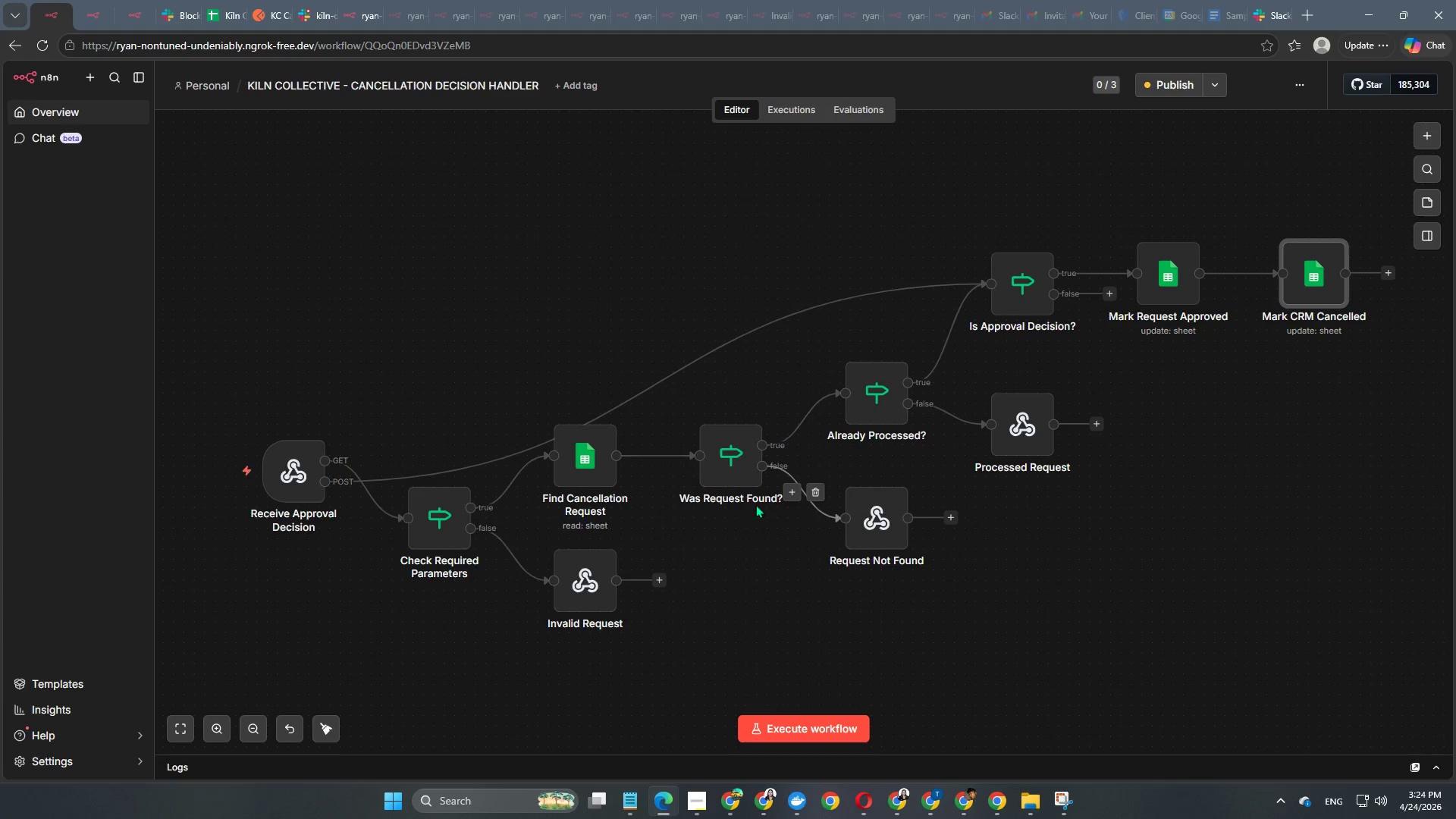 
double_click([1007, 287])
 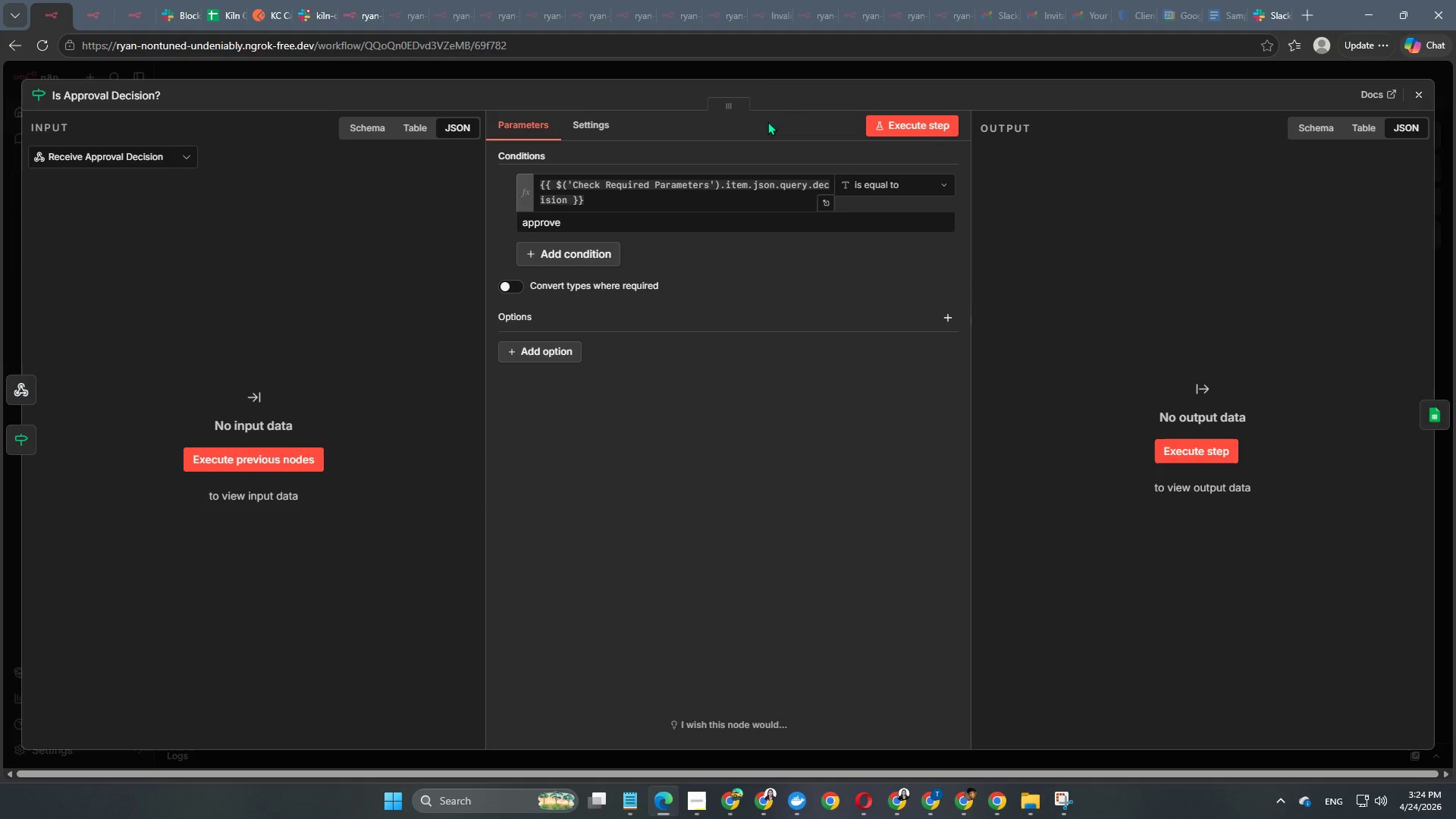 
left_click([750, 71])
 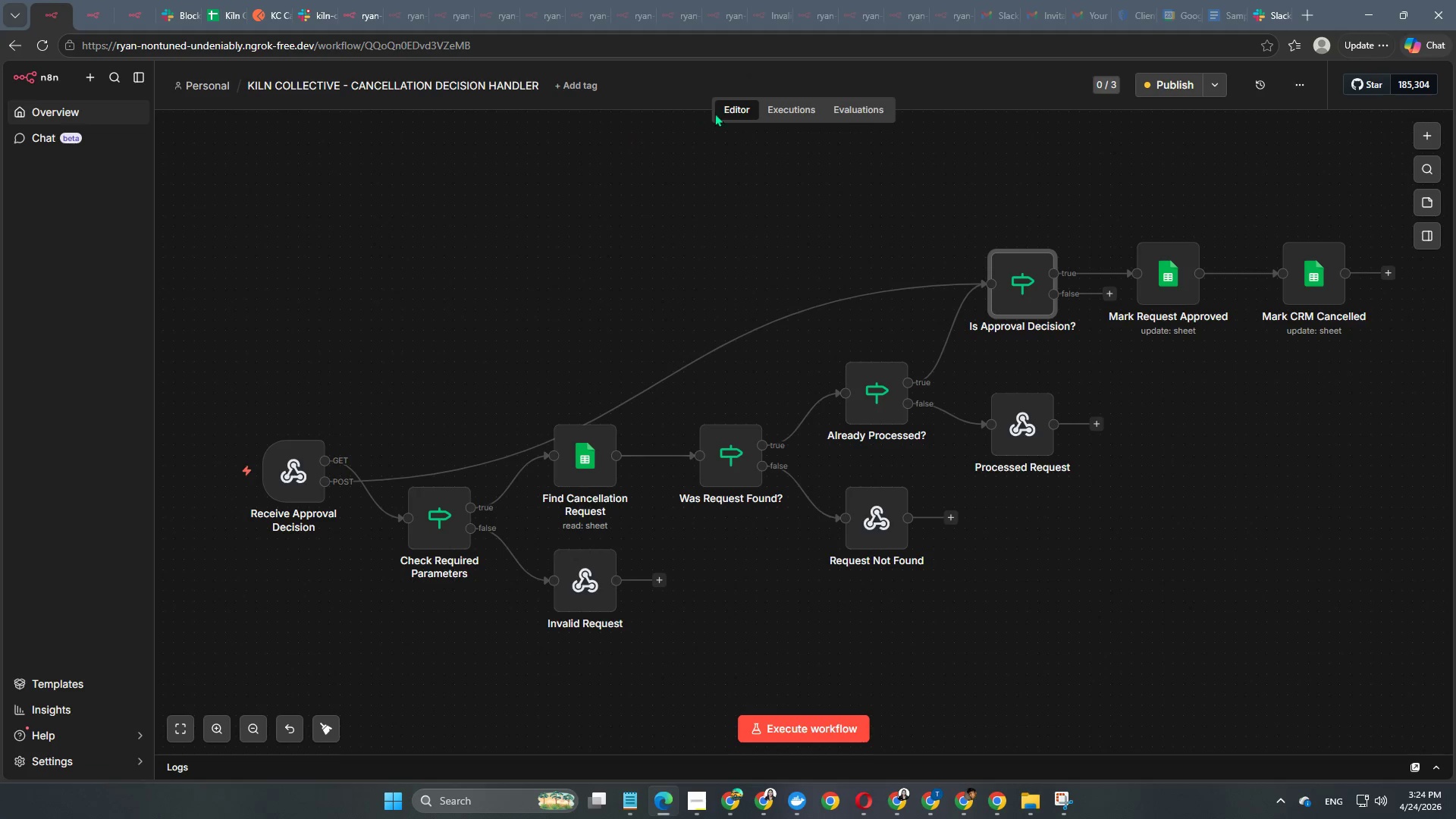 
left_click([729, 113])
 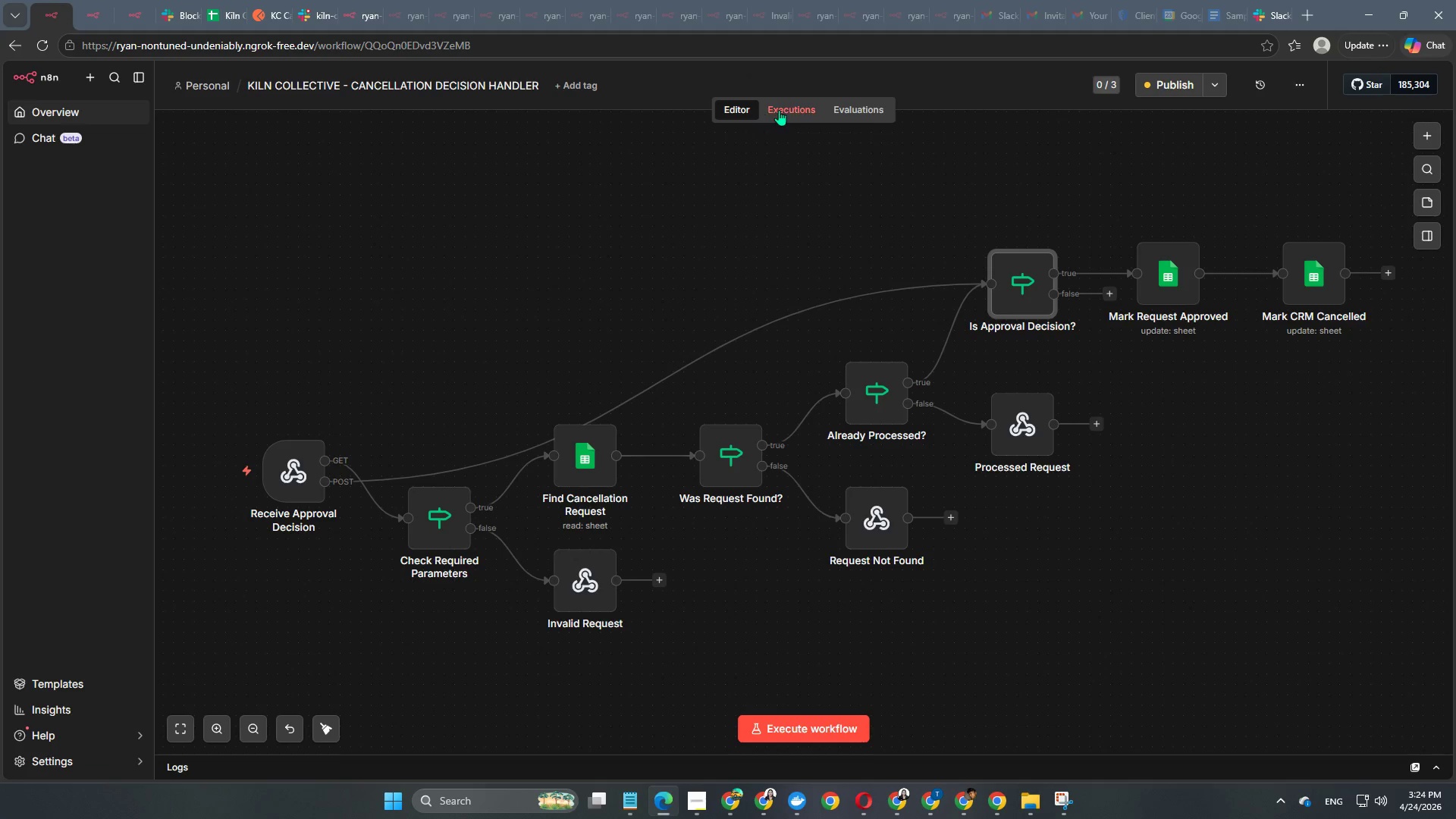 
left_click([779, 109])
 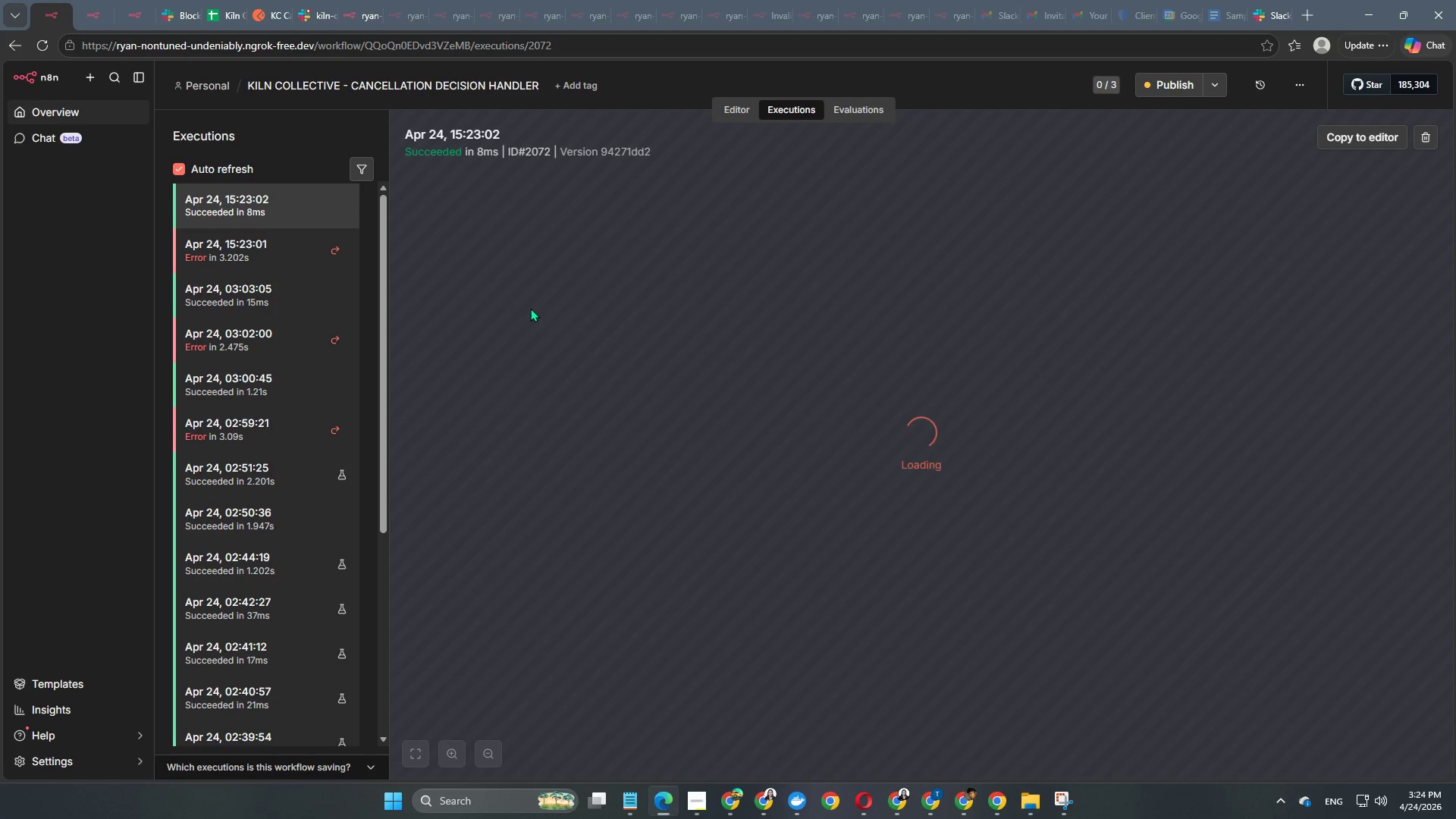 
wait(5.08)
 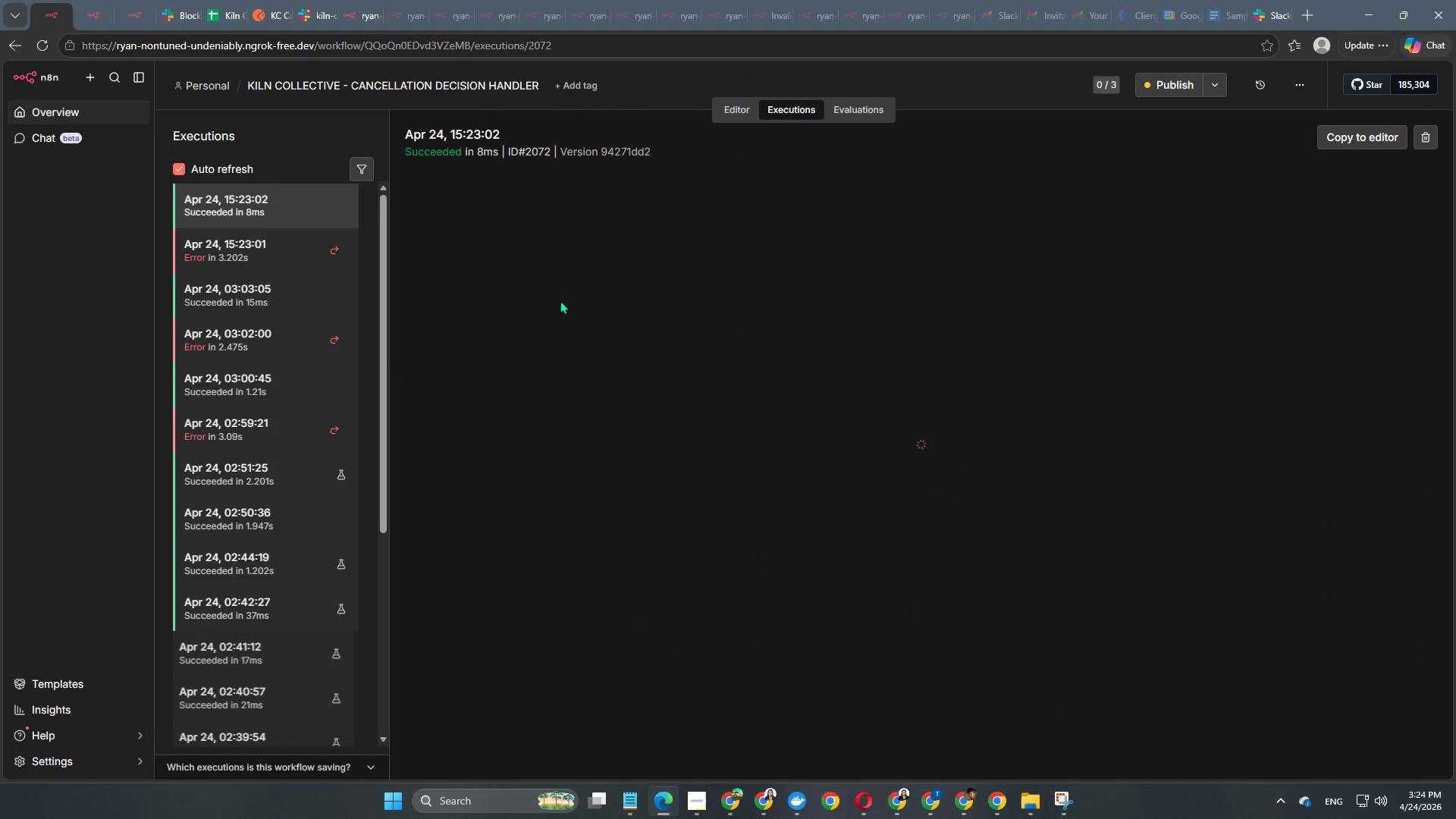 
double_click([503, 526])
 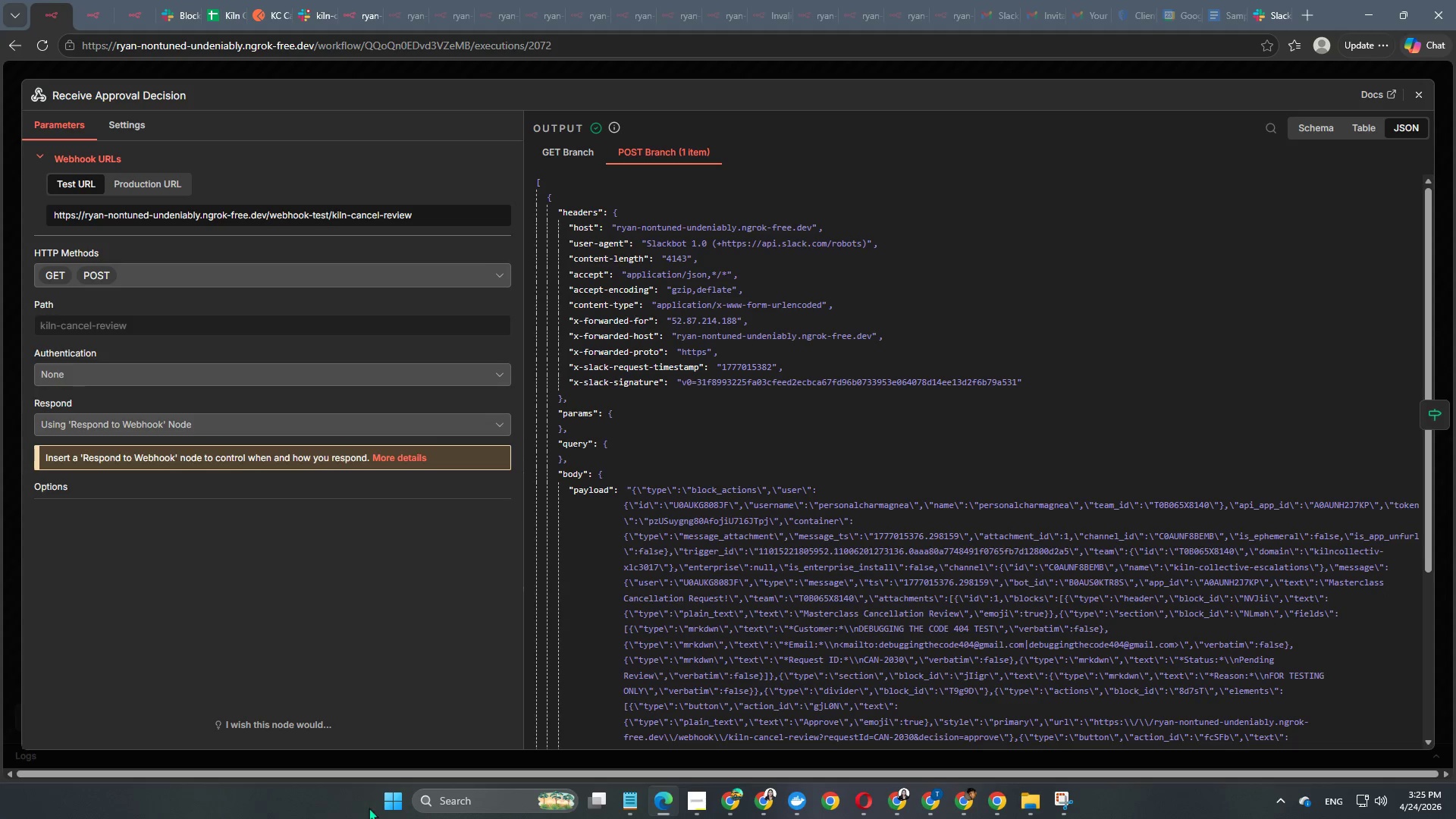 
wait(43.09)
 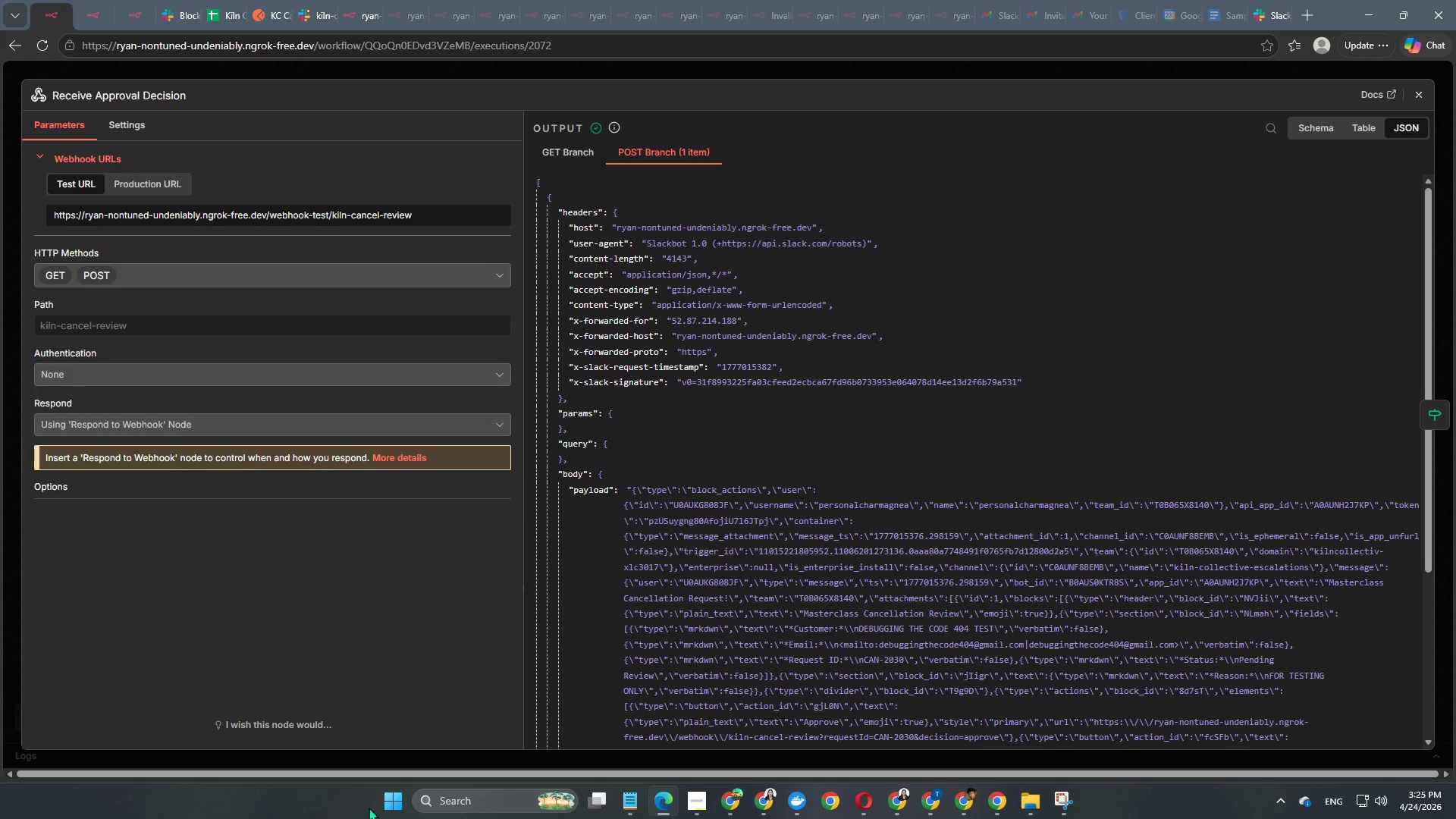 
scroll: coordinate [836, 418], scroll_direction: down, amount: 7.0
 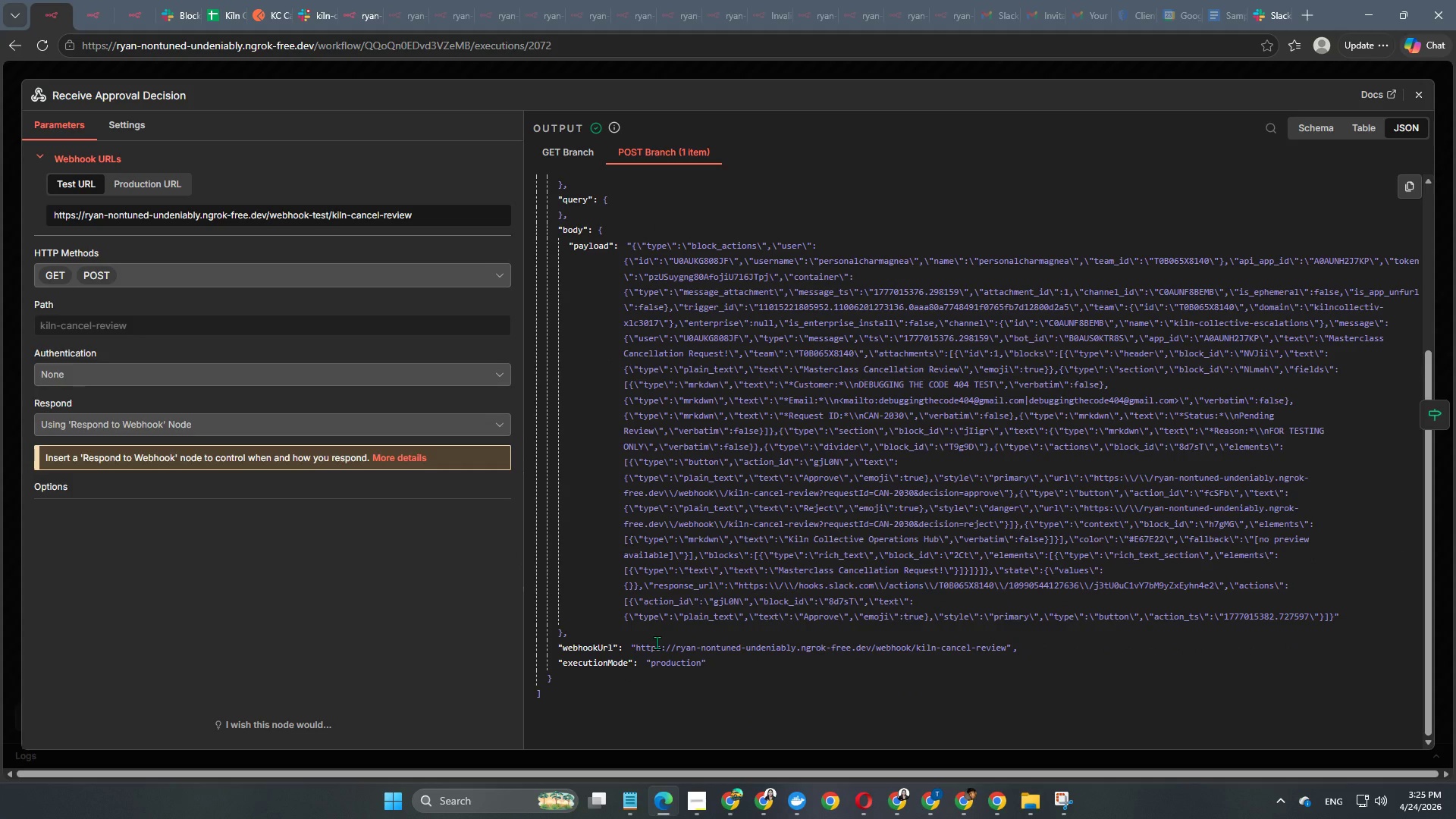 
scroll: coordinate [657, 642], scroll_direction: up, amount: 3.0
 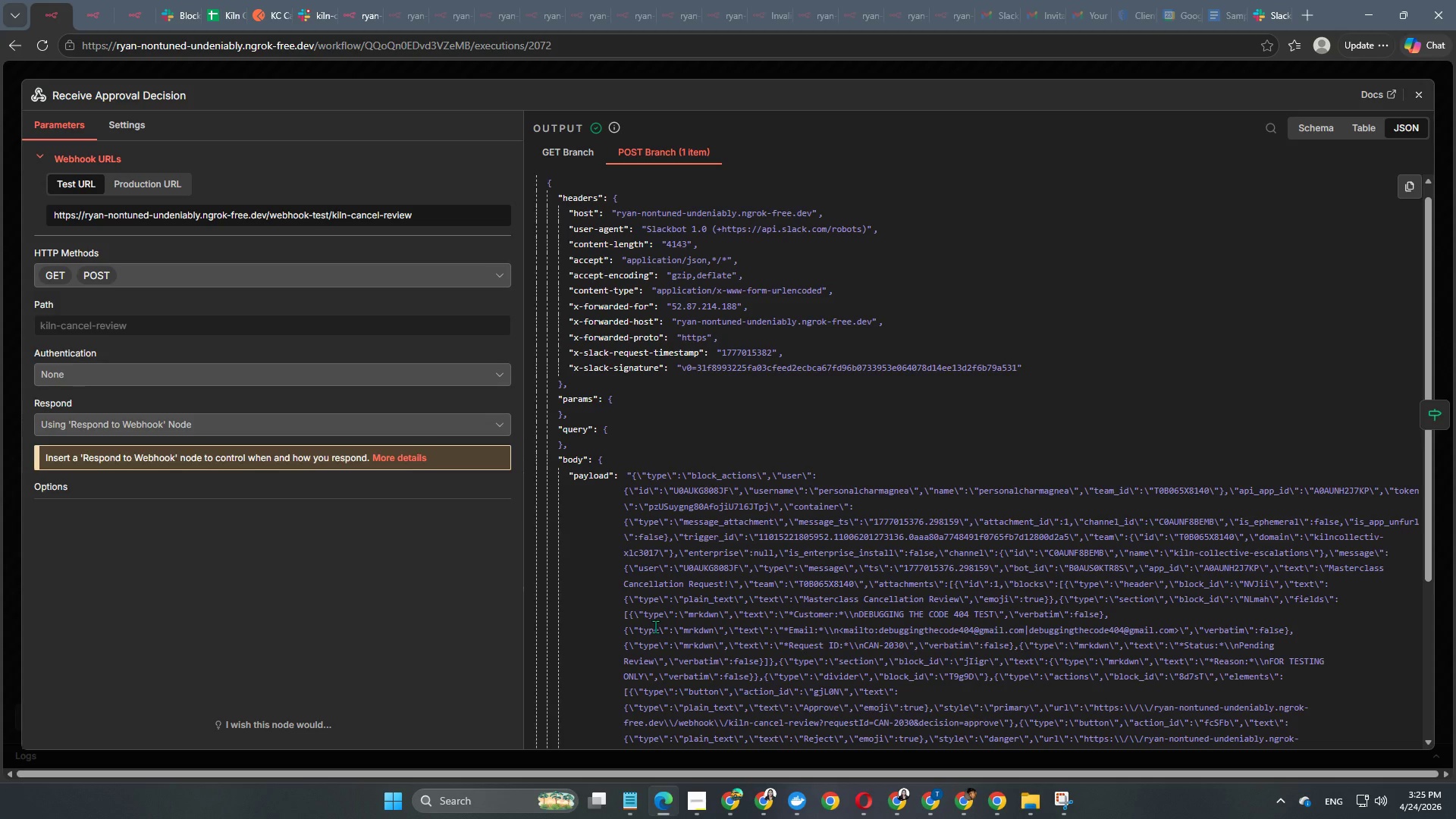 
wait(7.79)
 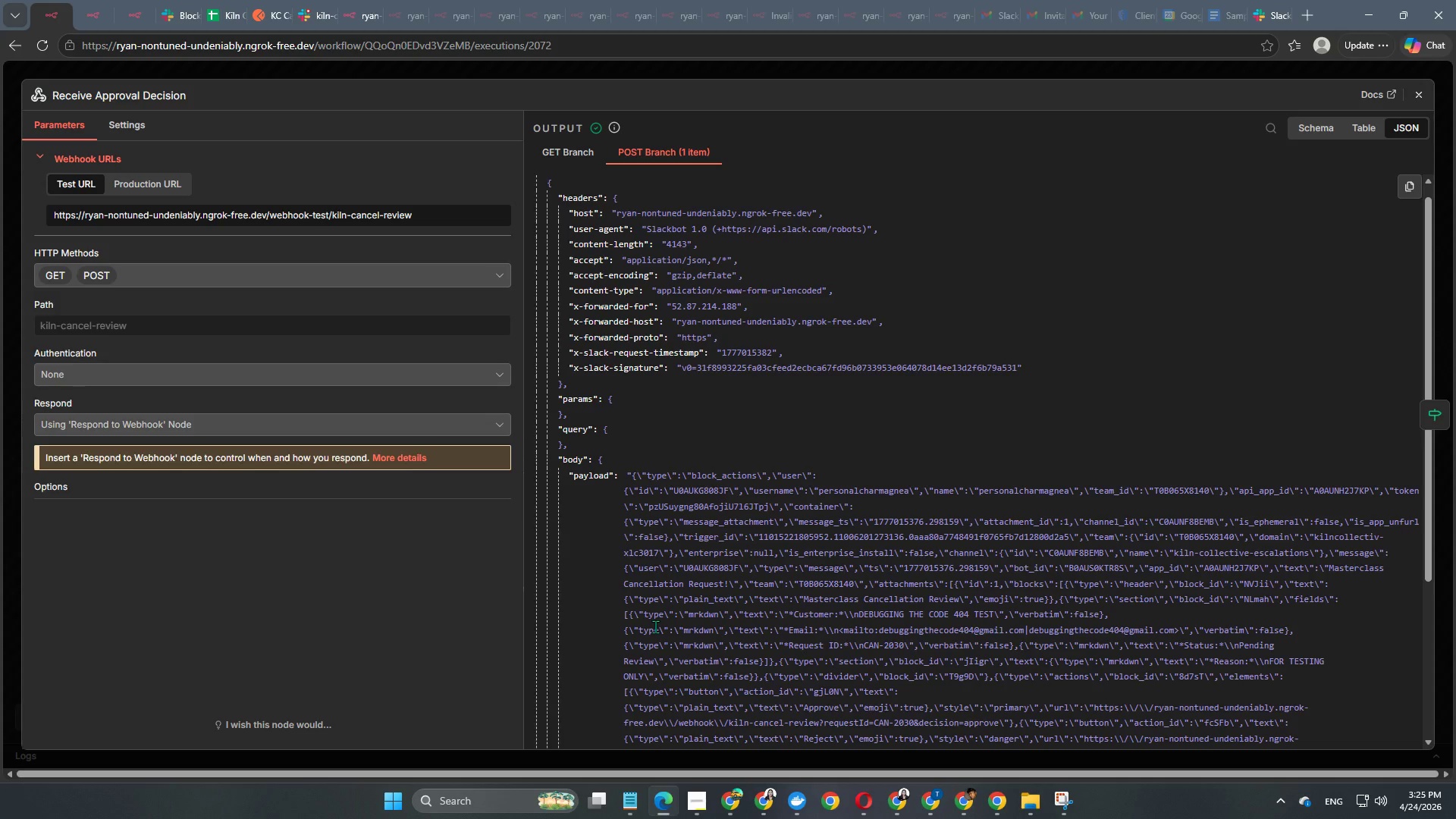 
left_click([601, 72])
 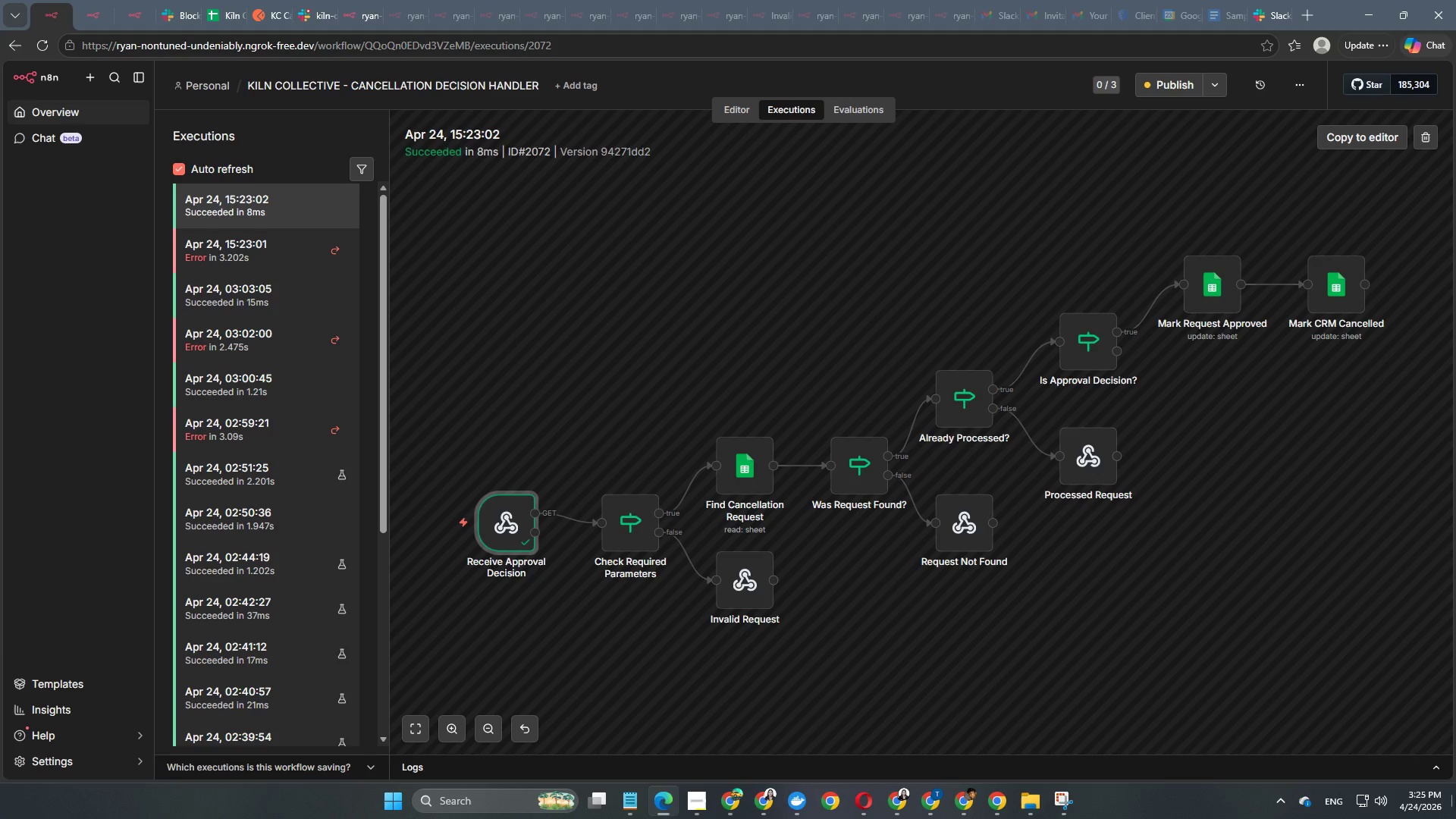 
wait(15.76)
 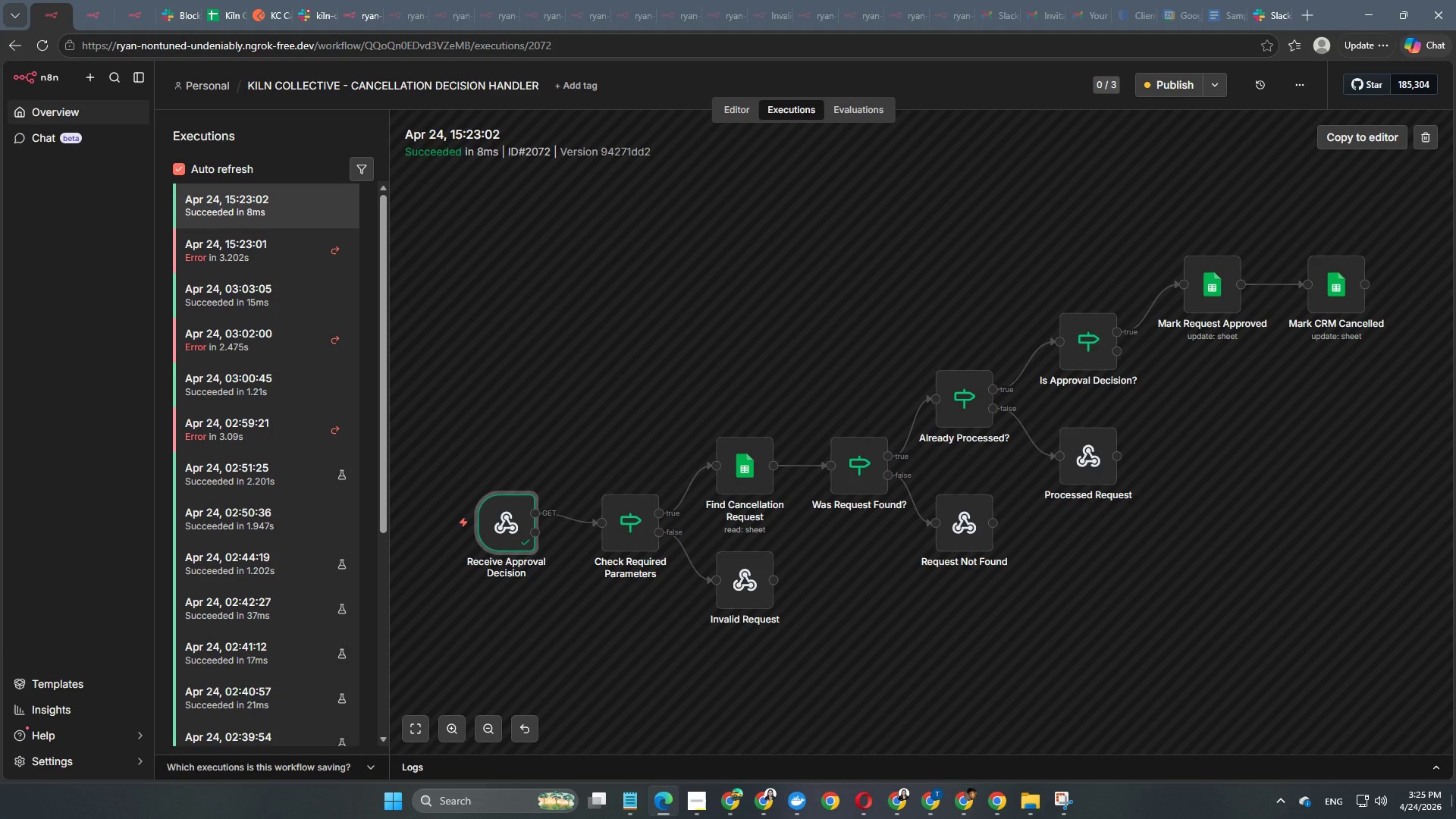 
mouse_move([783, 808])
 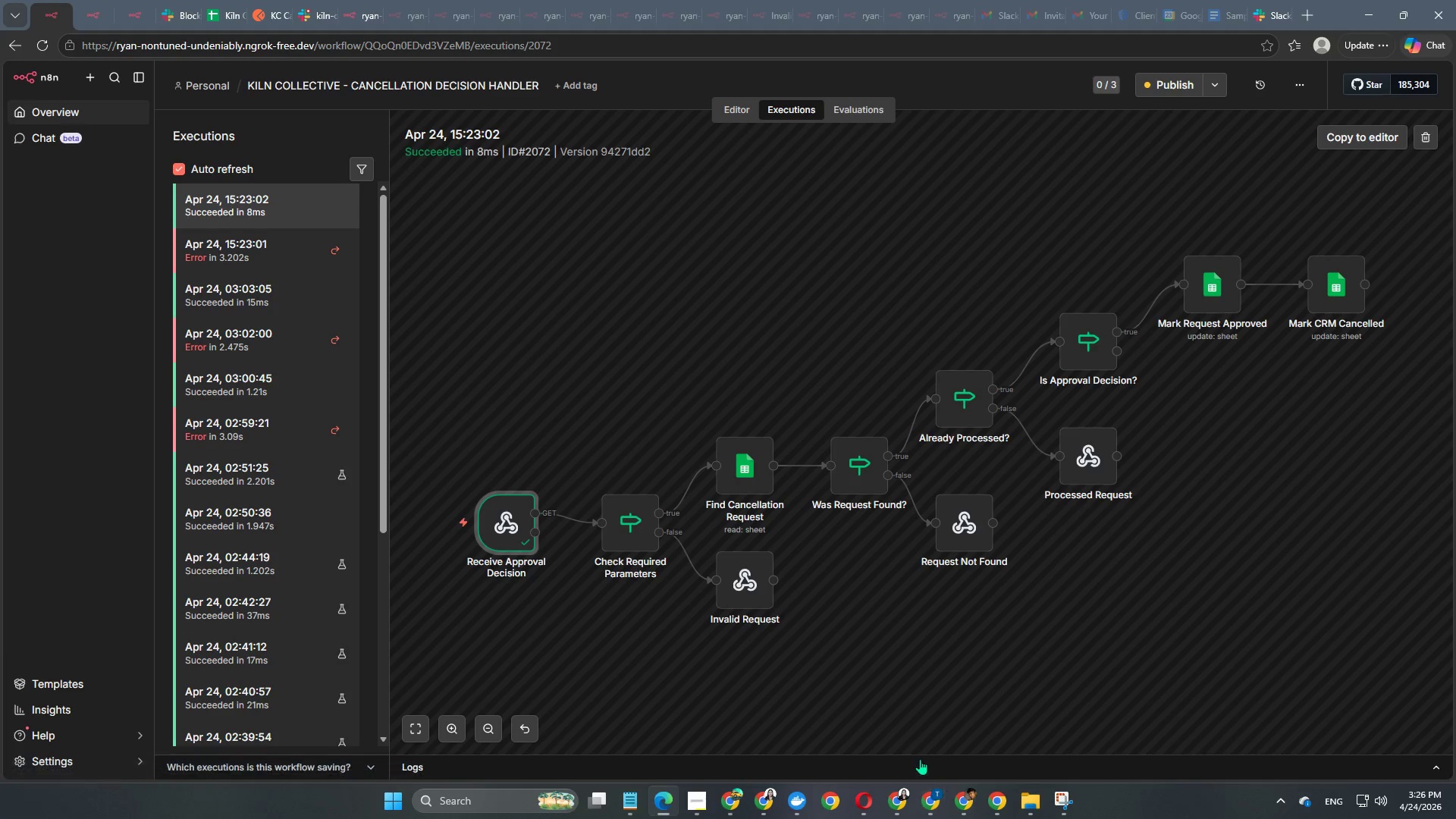 
wait(19.28)
 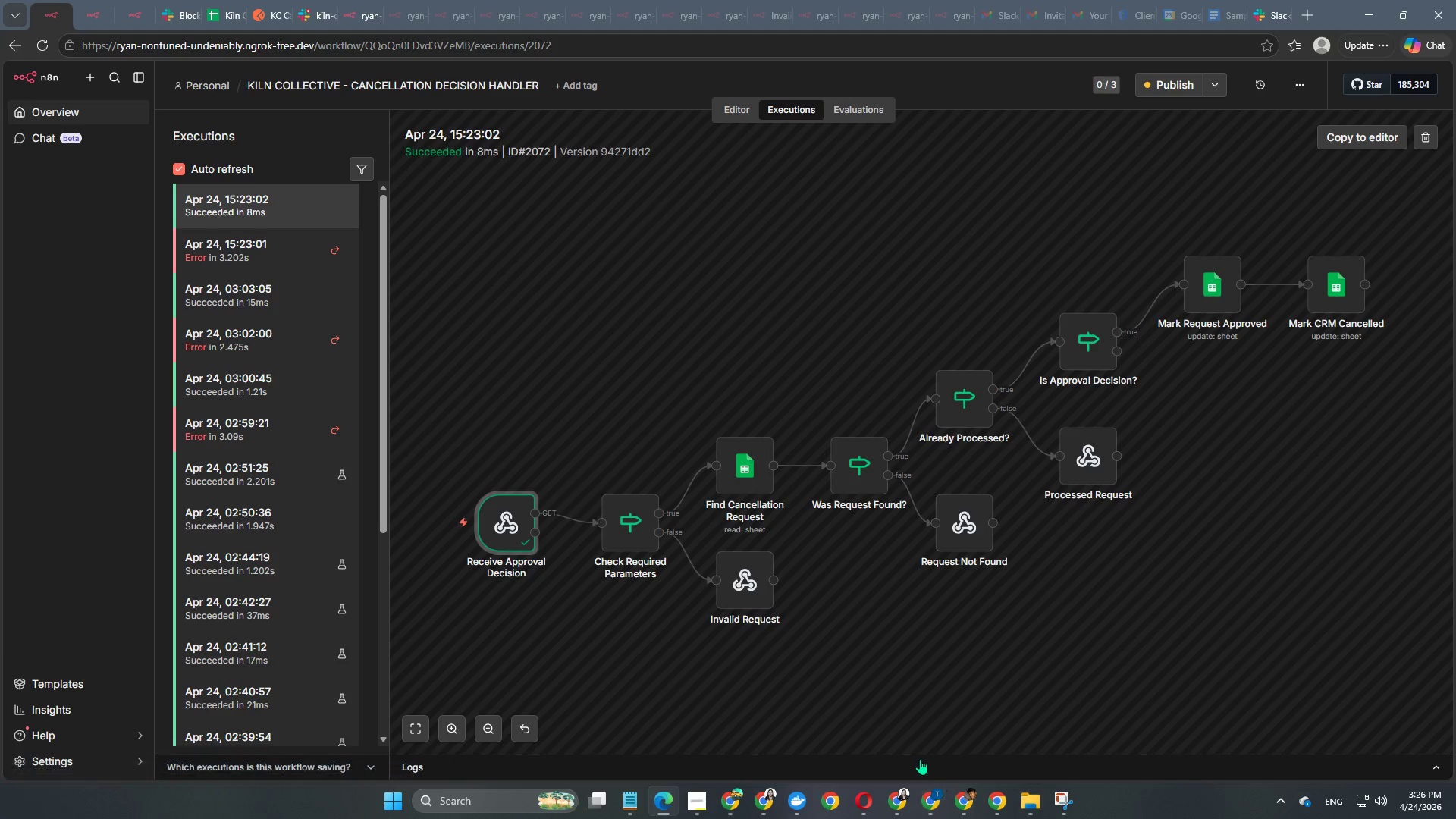 
left_click([732, 112])
 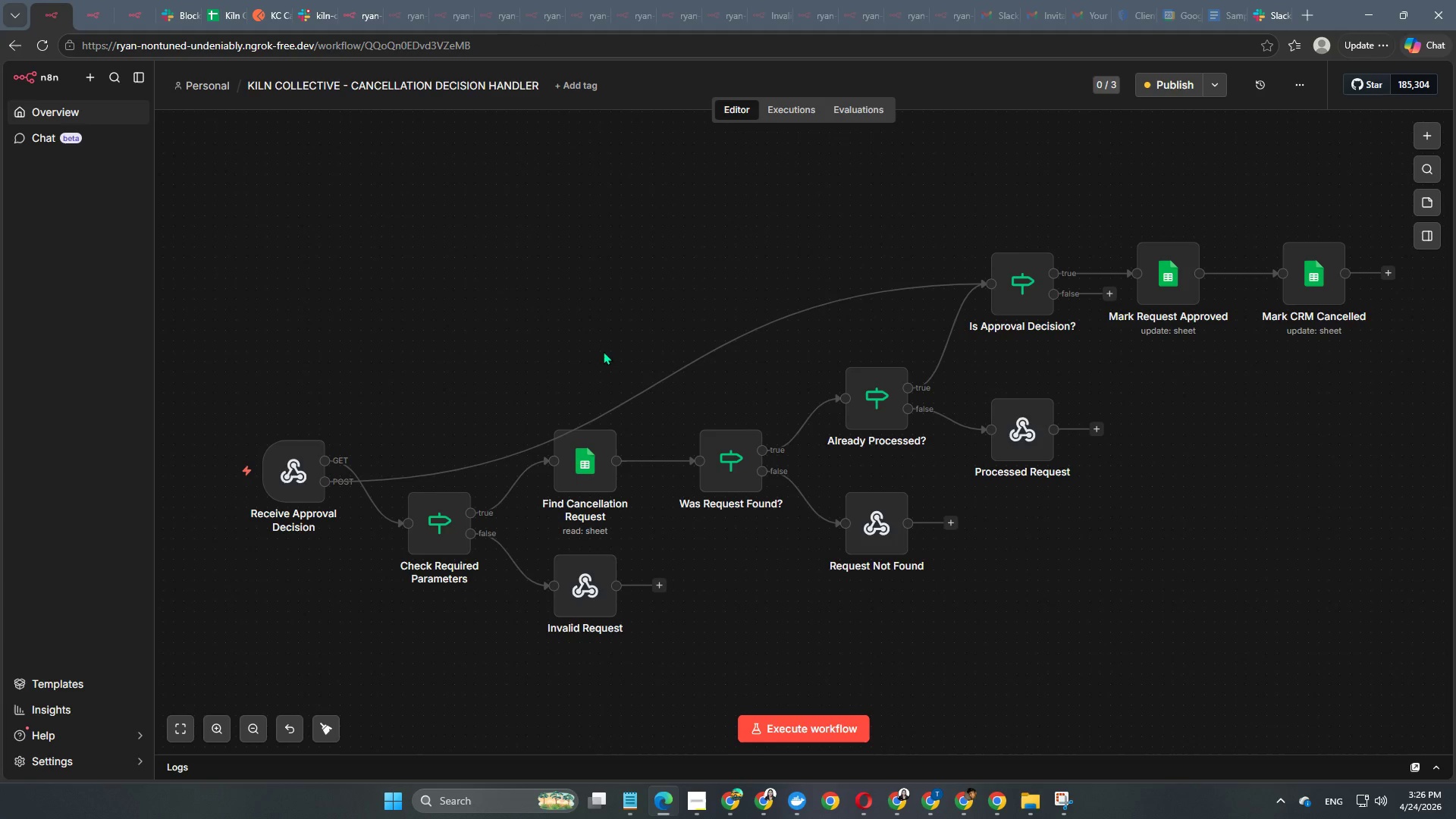 
wait(10.83)
 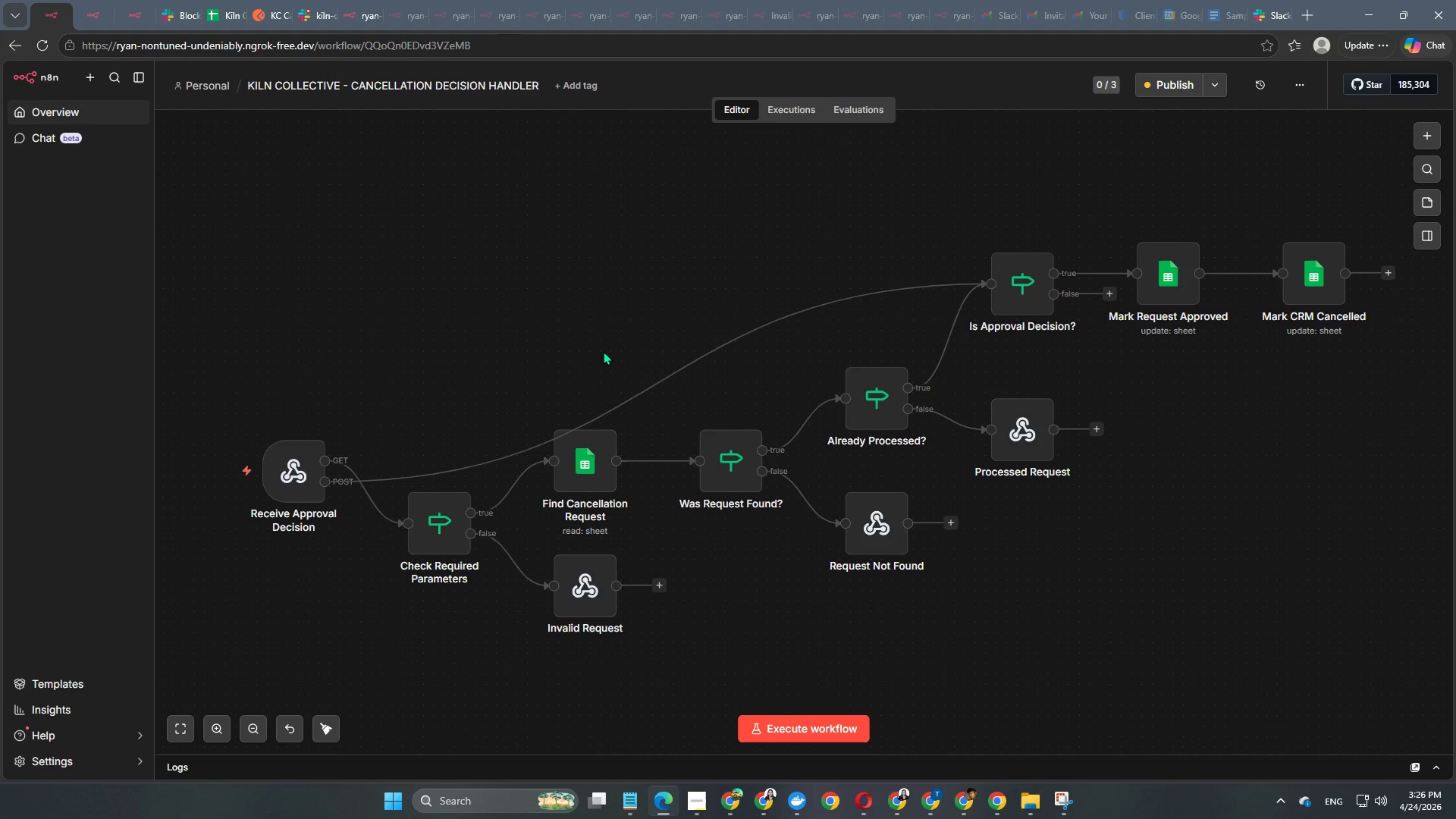 
left_click([671, 382])
 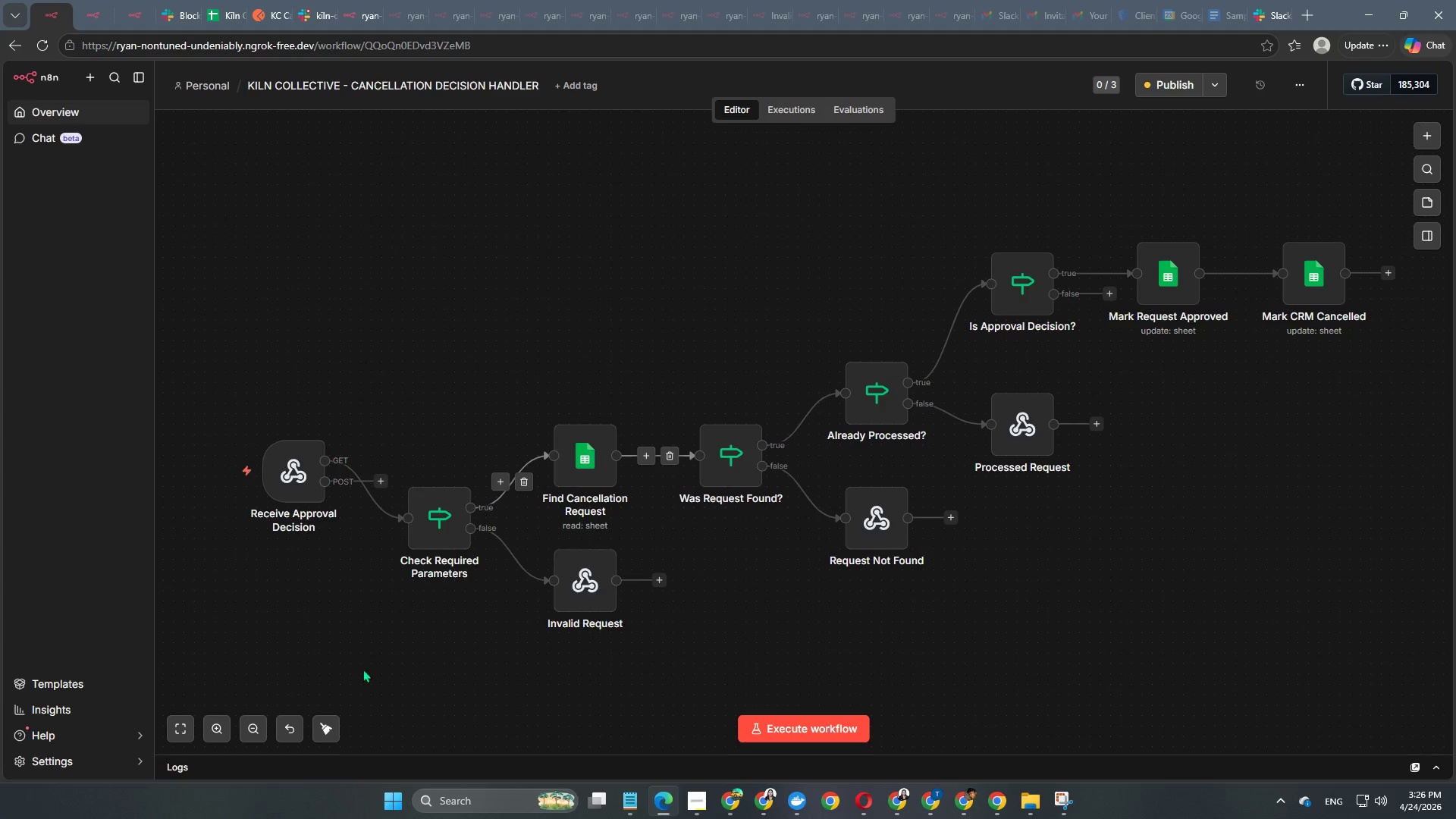 
left_click([327, 729])
 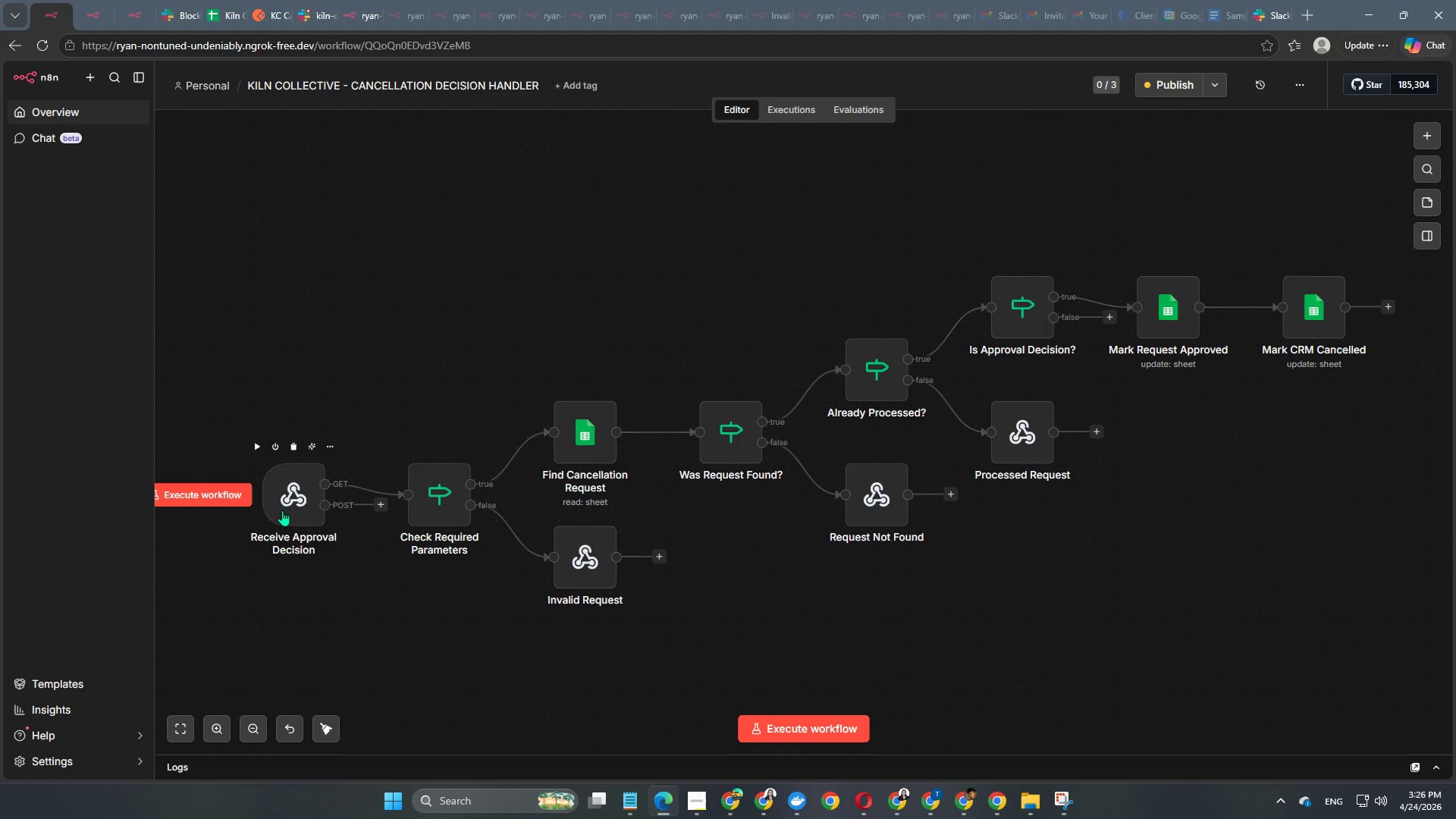 
wait(21.88)
 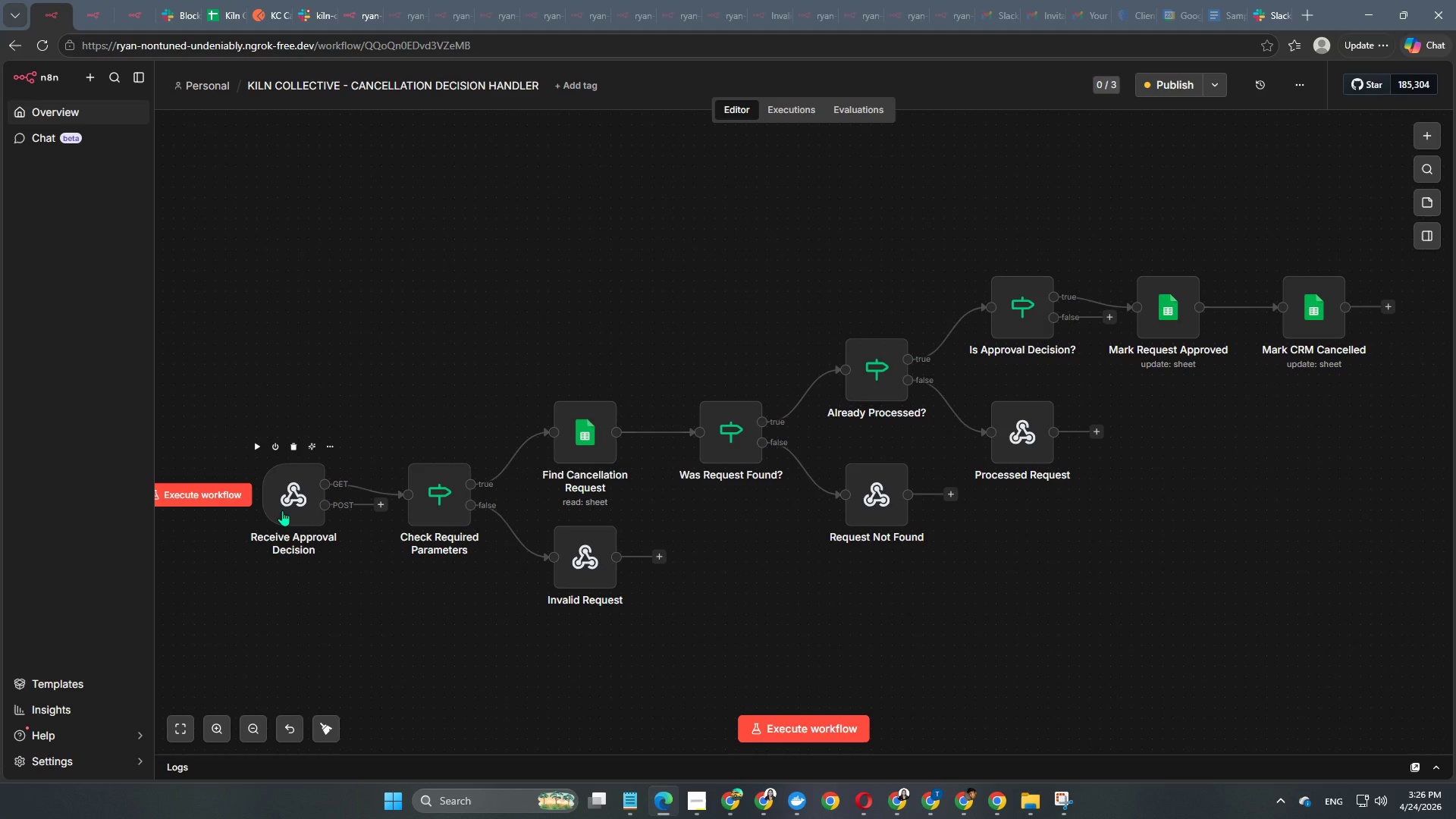 
double_click([282, 510])
 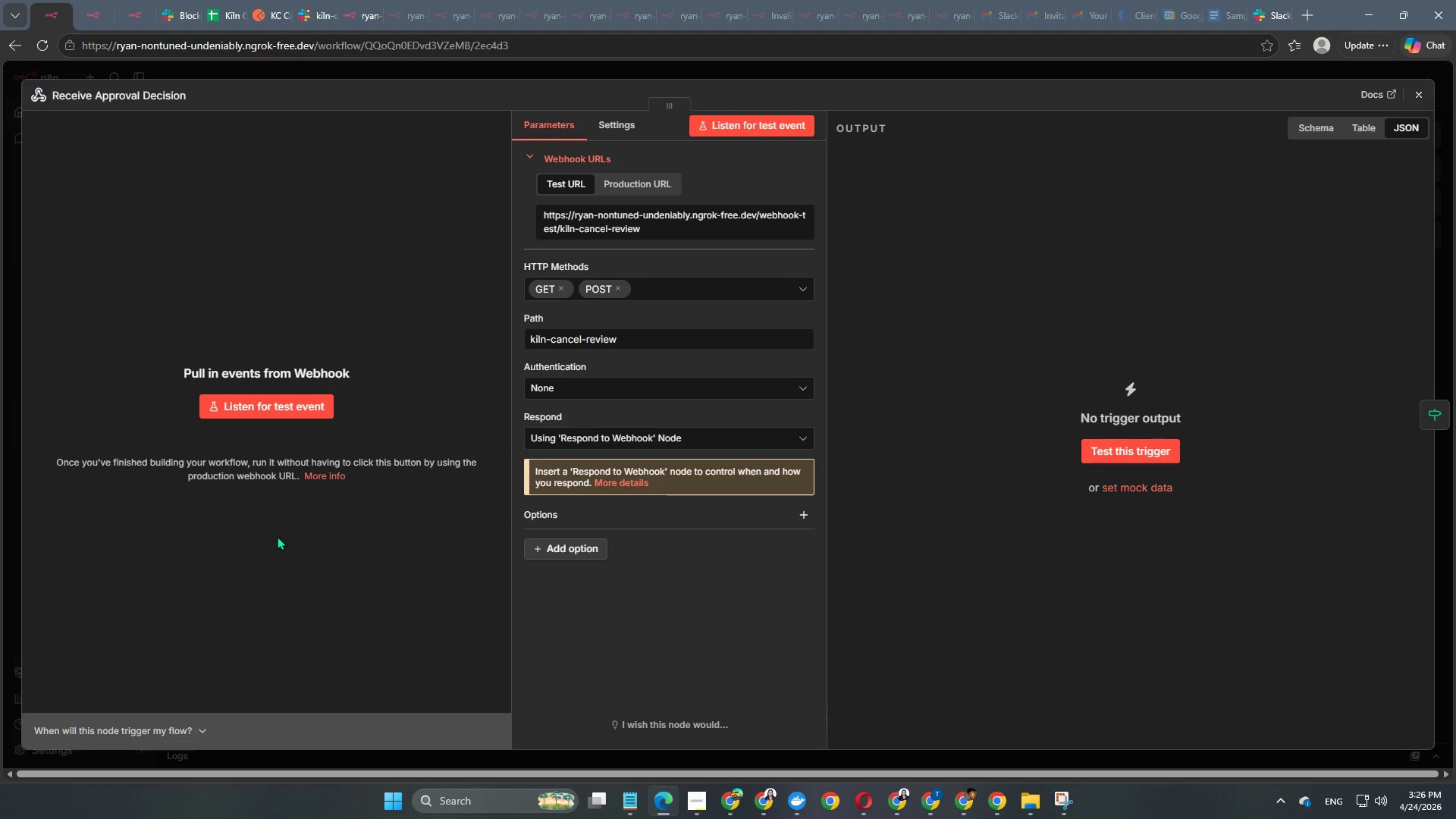 
wait(9.17)
 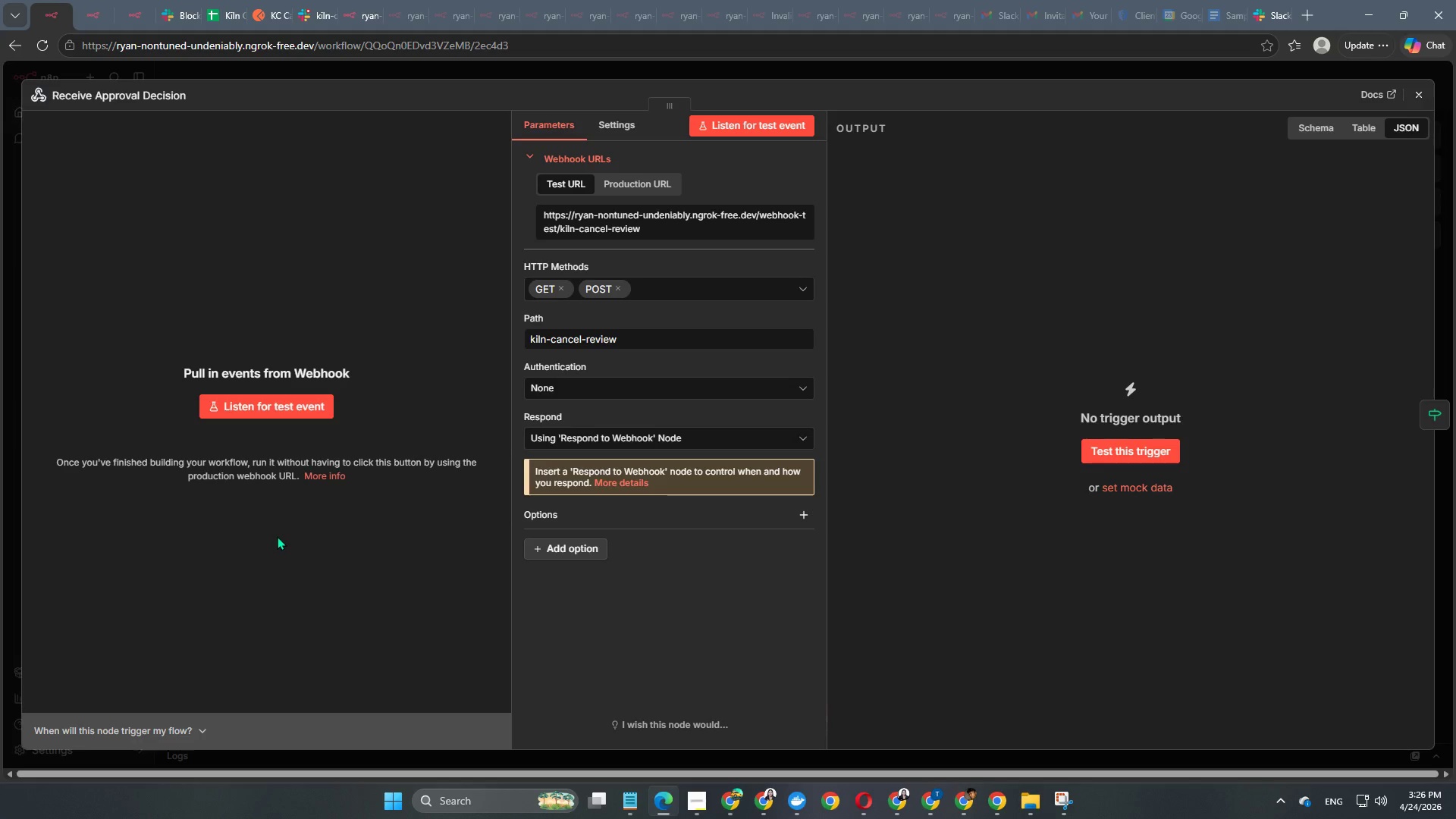 
left_click([488, 76])
 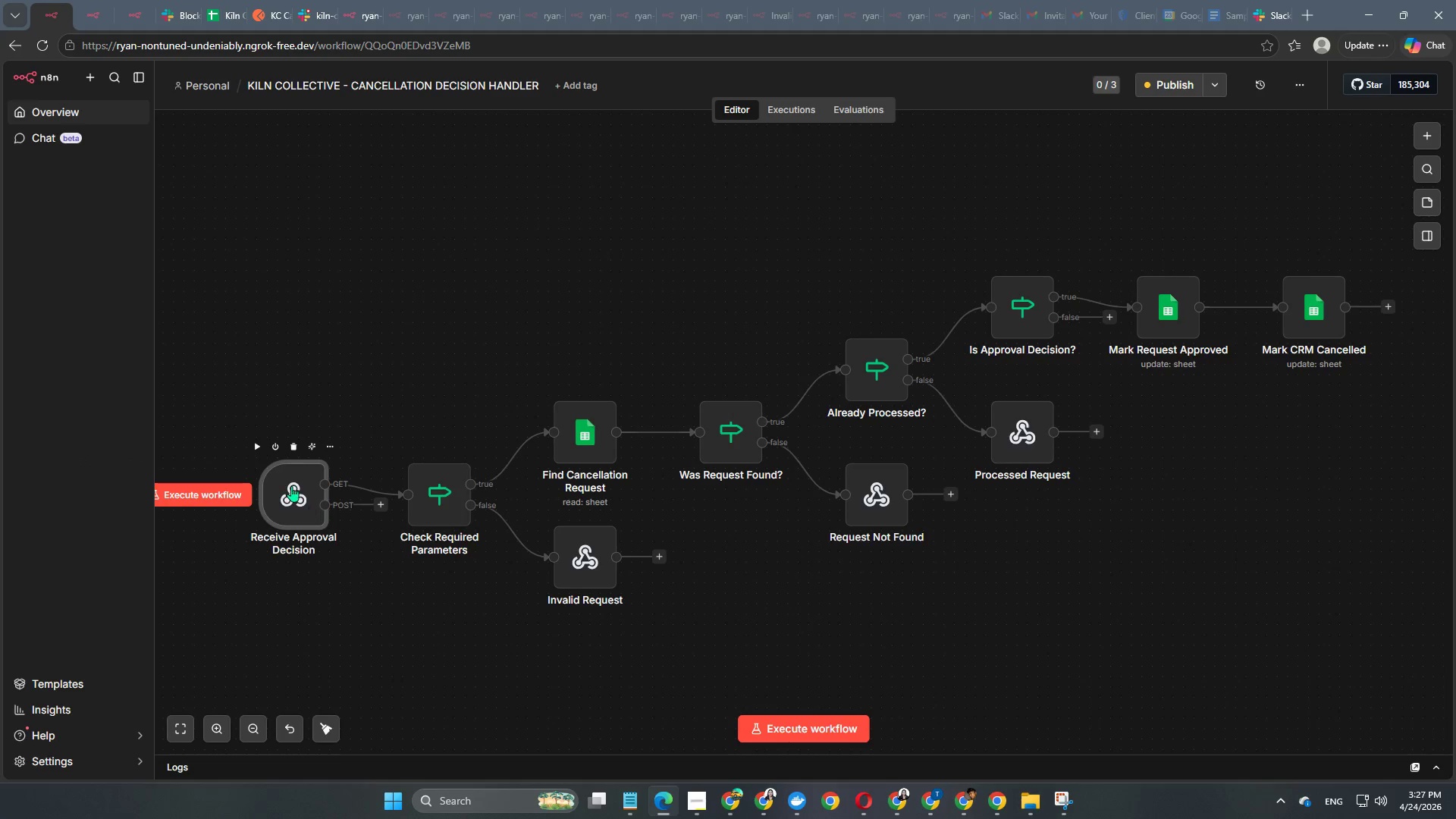 
double_click([284, 494])
 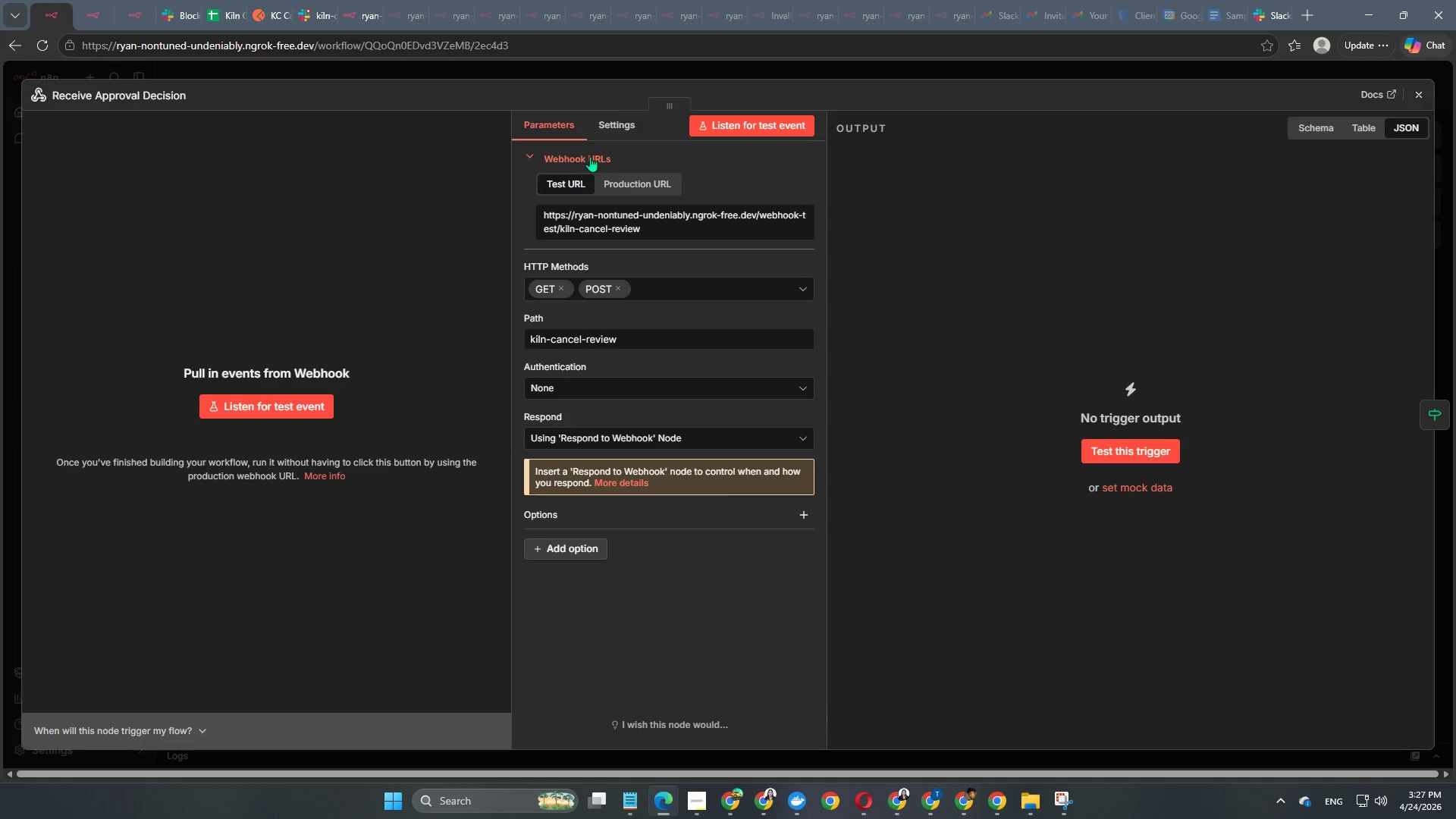 
left_click([611, 126])
 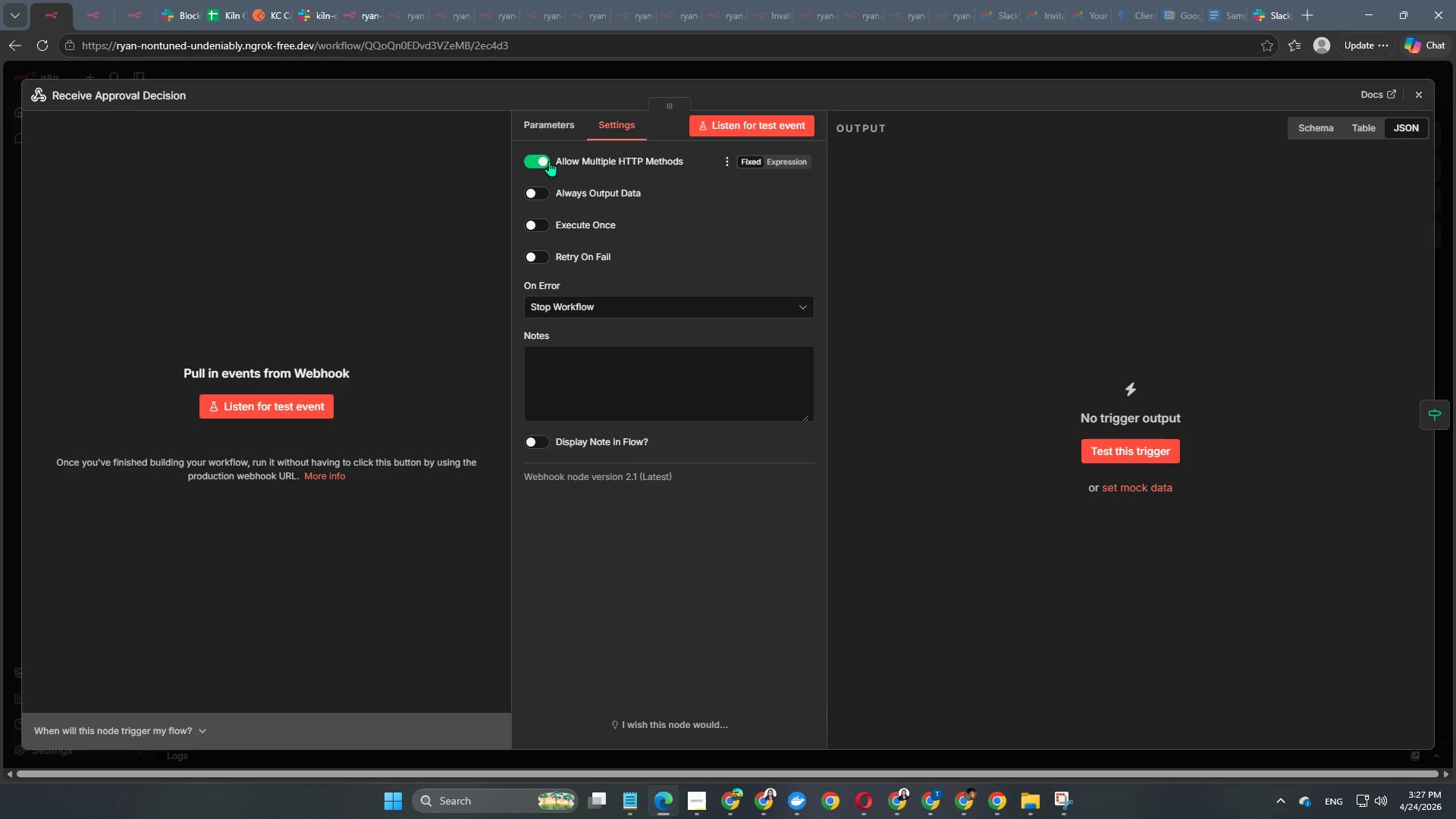 
left_click([549, 161])
 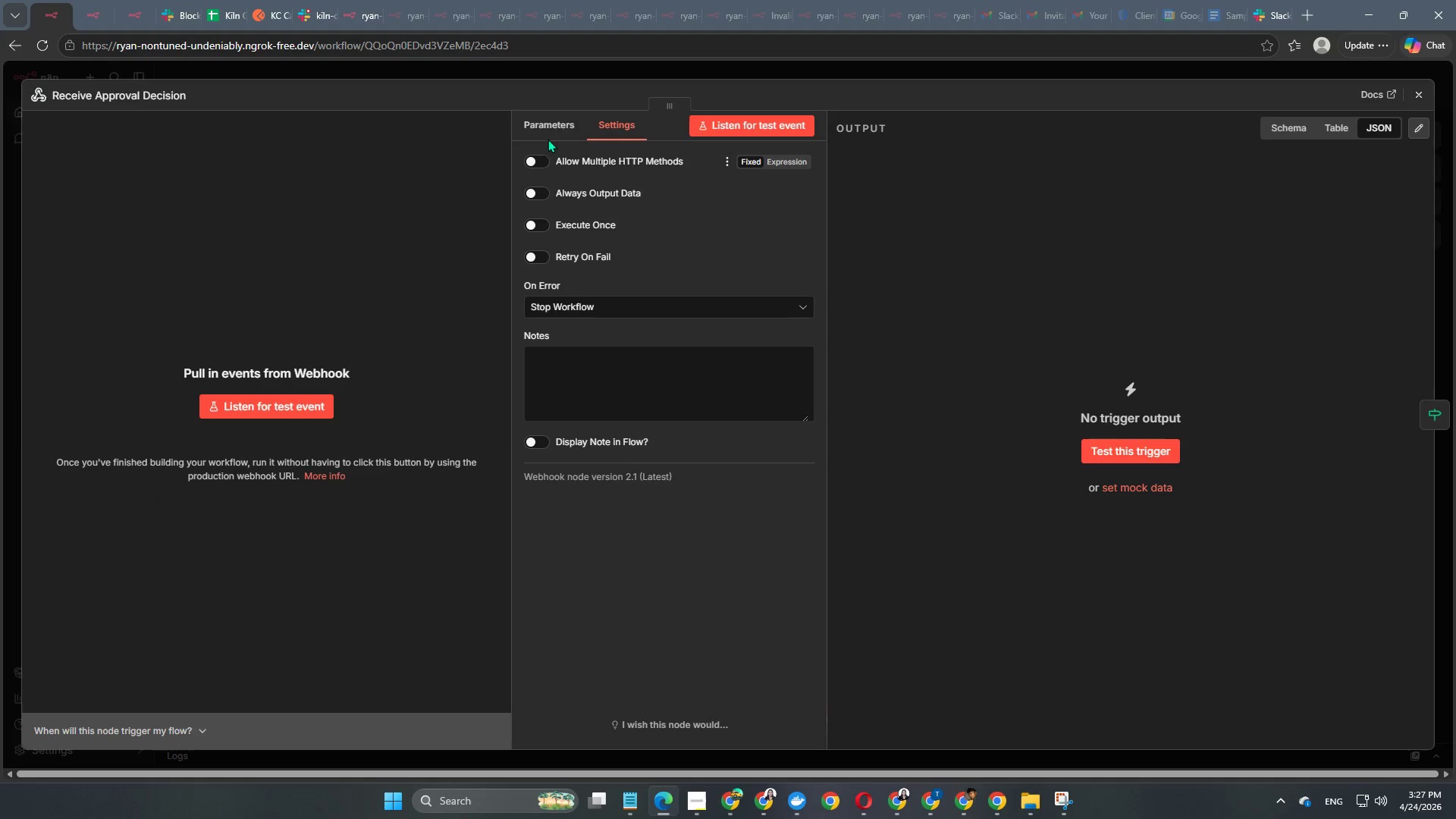 
left_click([548, 135])
 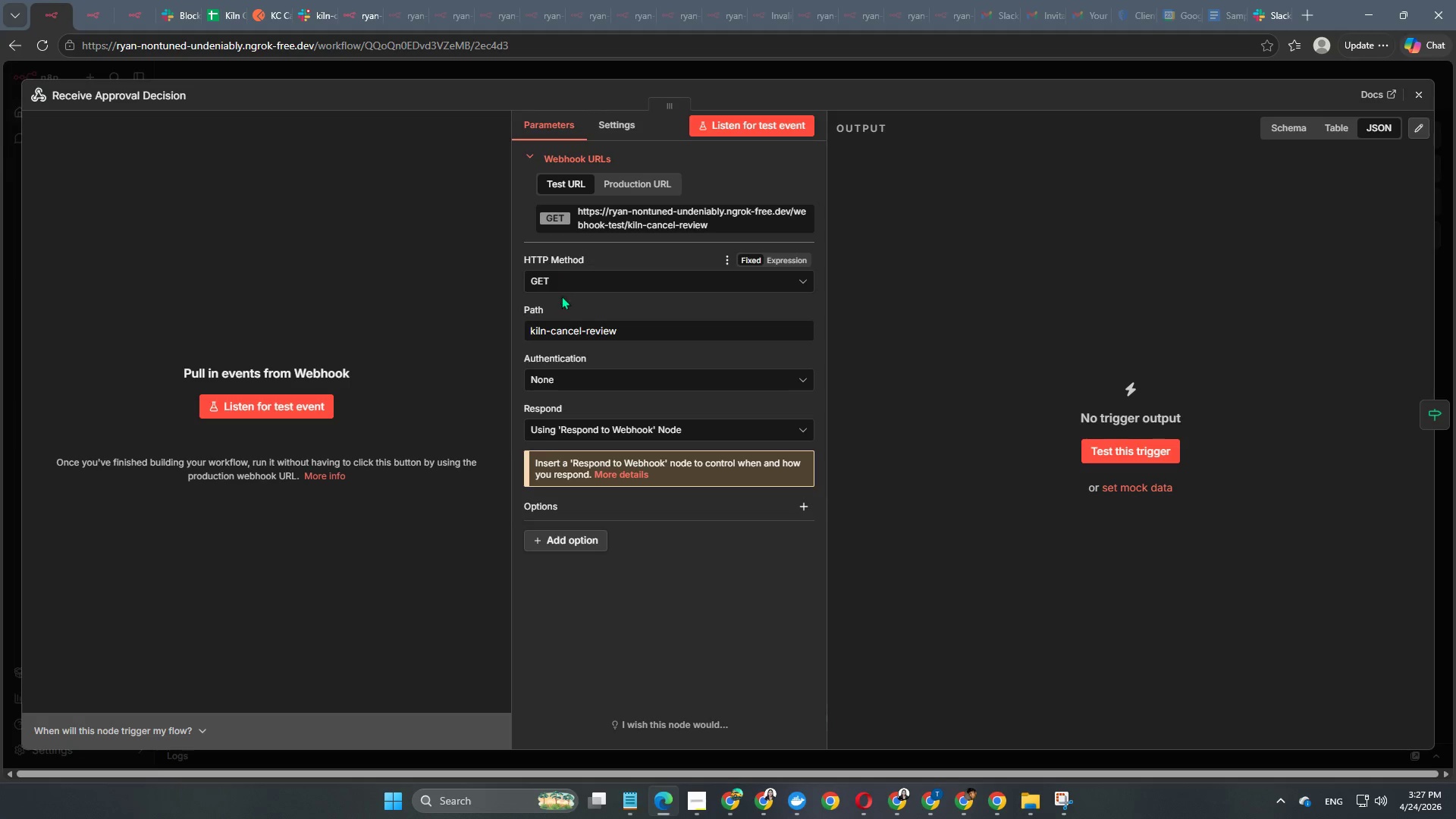 
left_click([547, 284])
 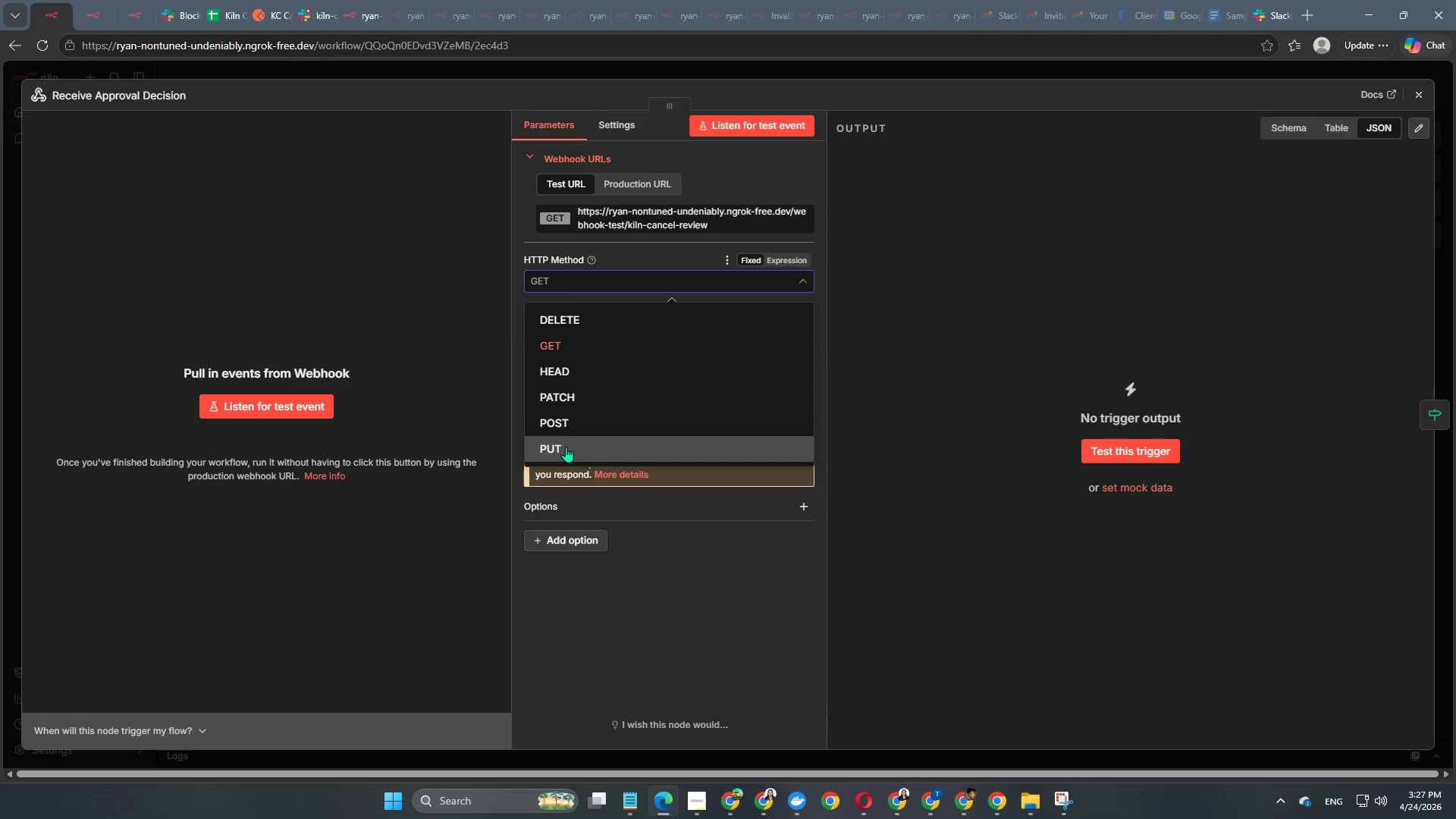 
left_click([566, 430])
 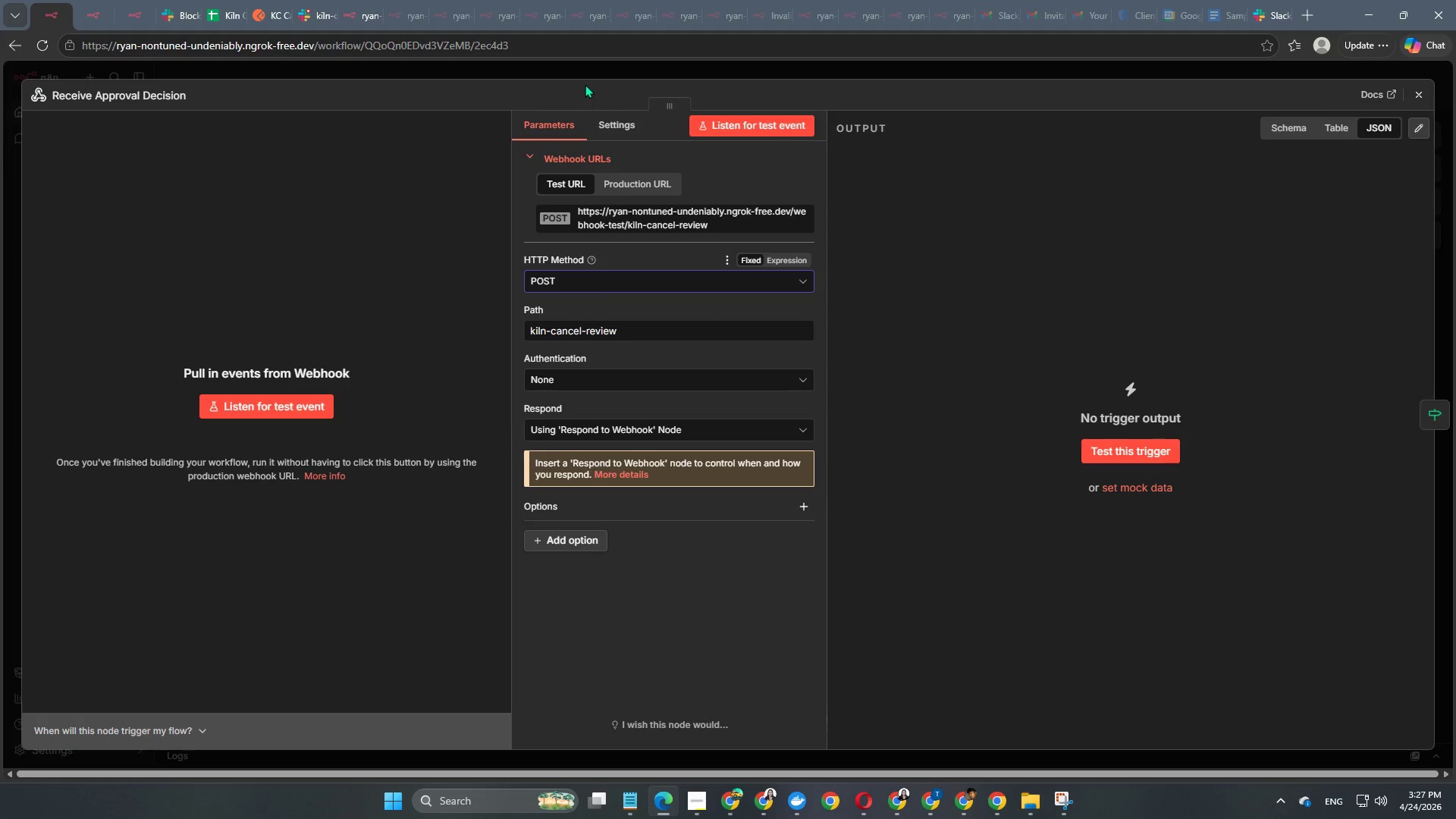 
left_click([588, 78])
 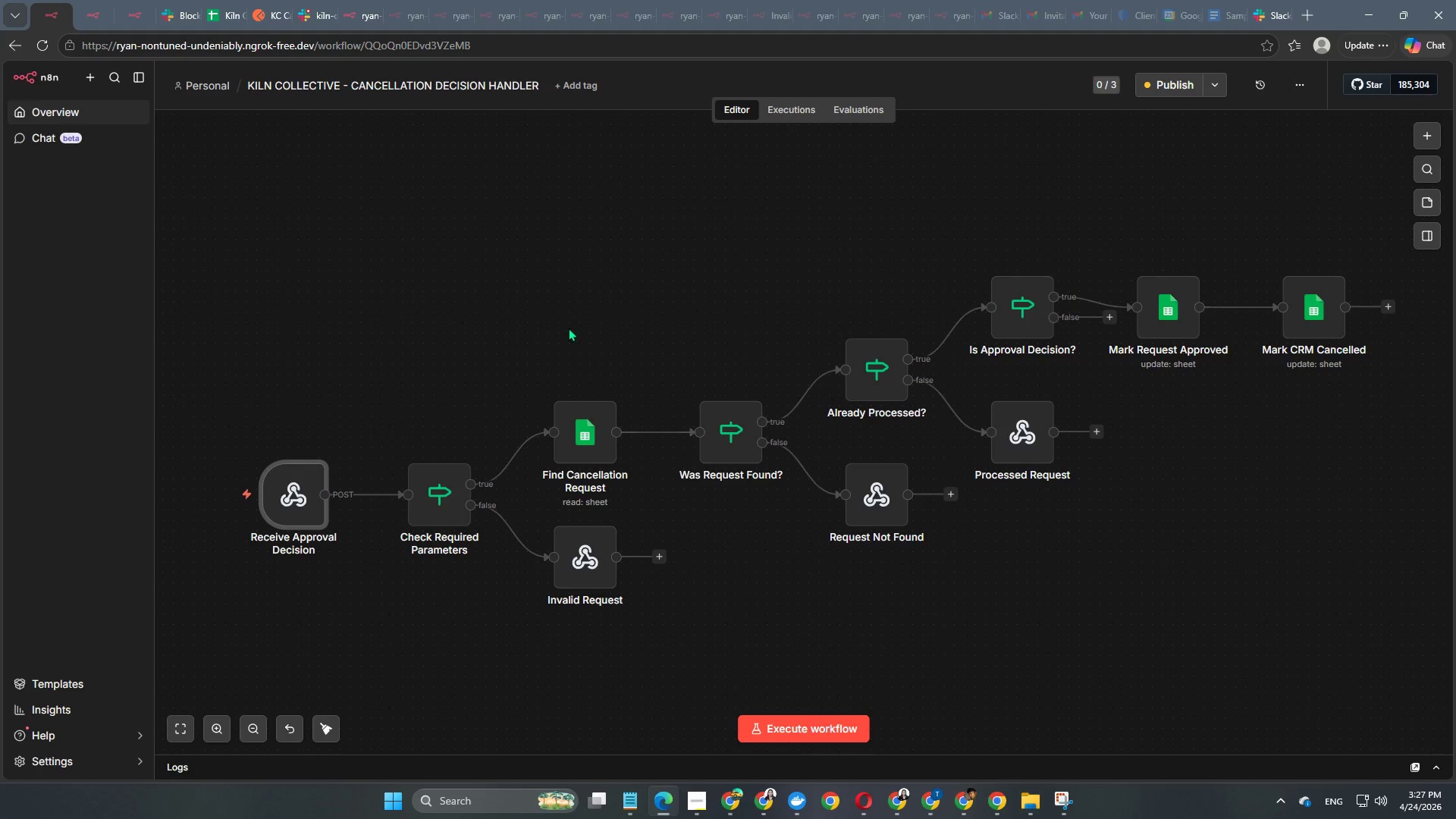 
left_click([1178, 84])
 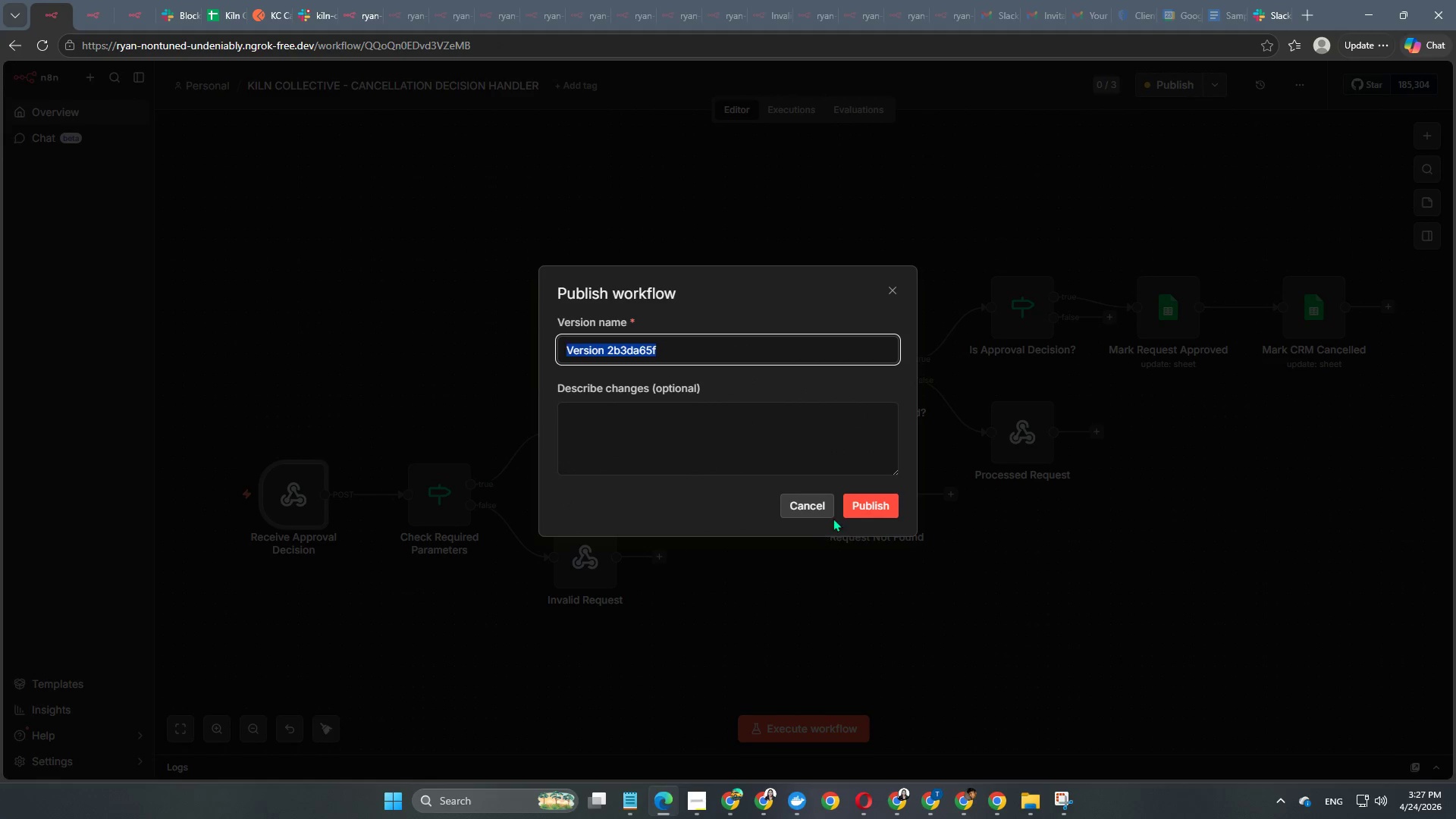 
left_click([852, 504])
 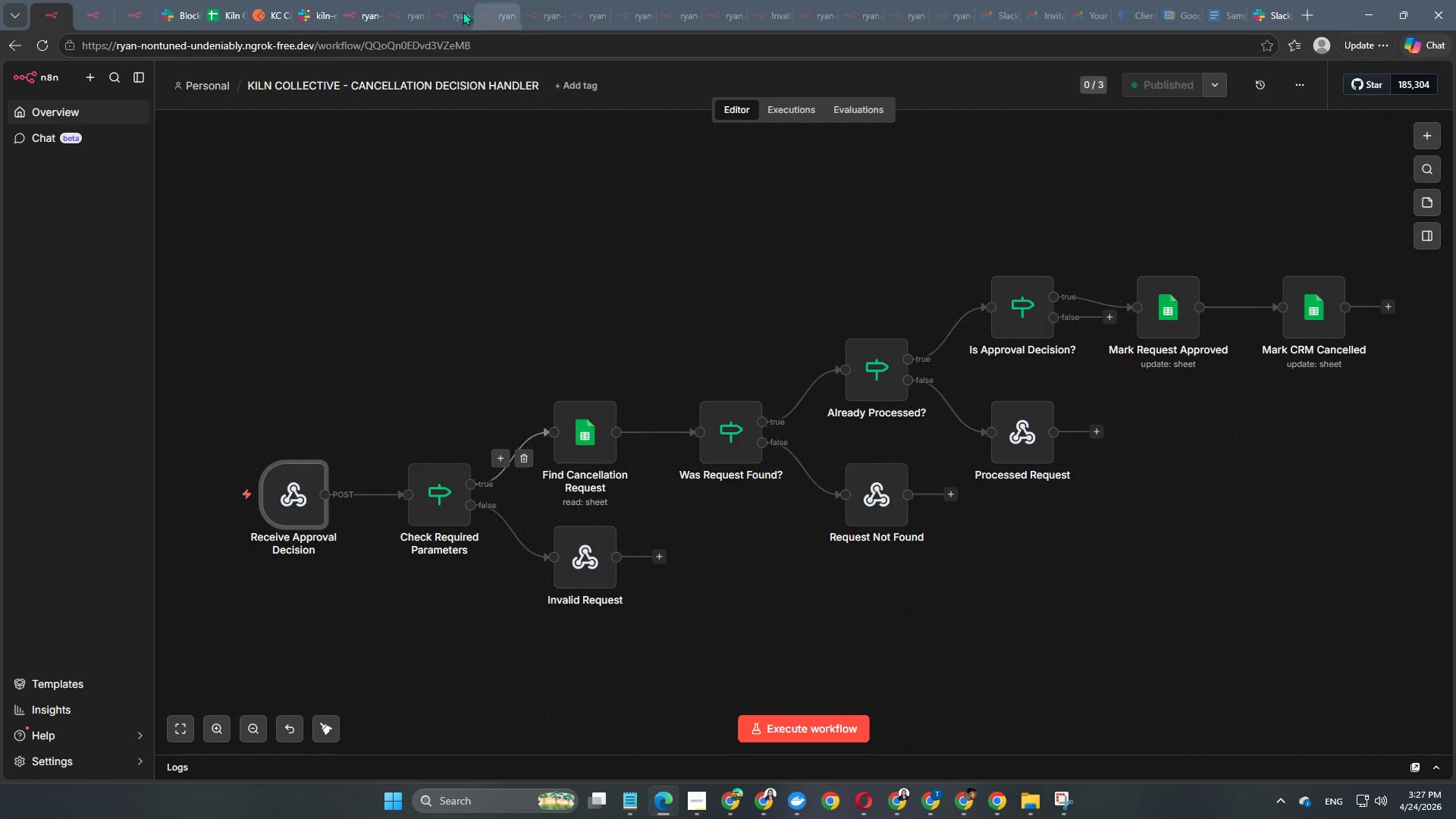 
wait(6.45)
 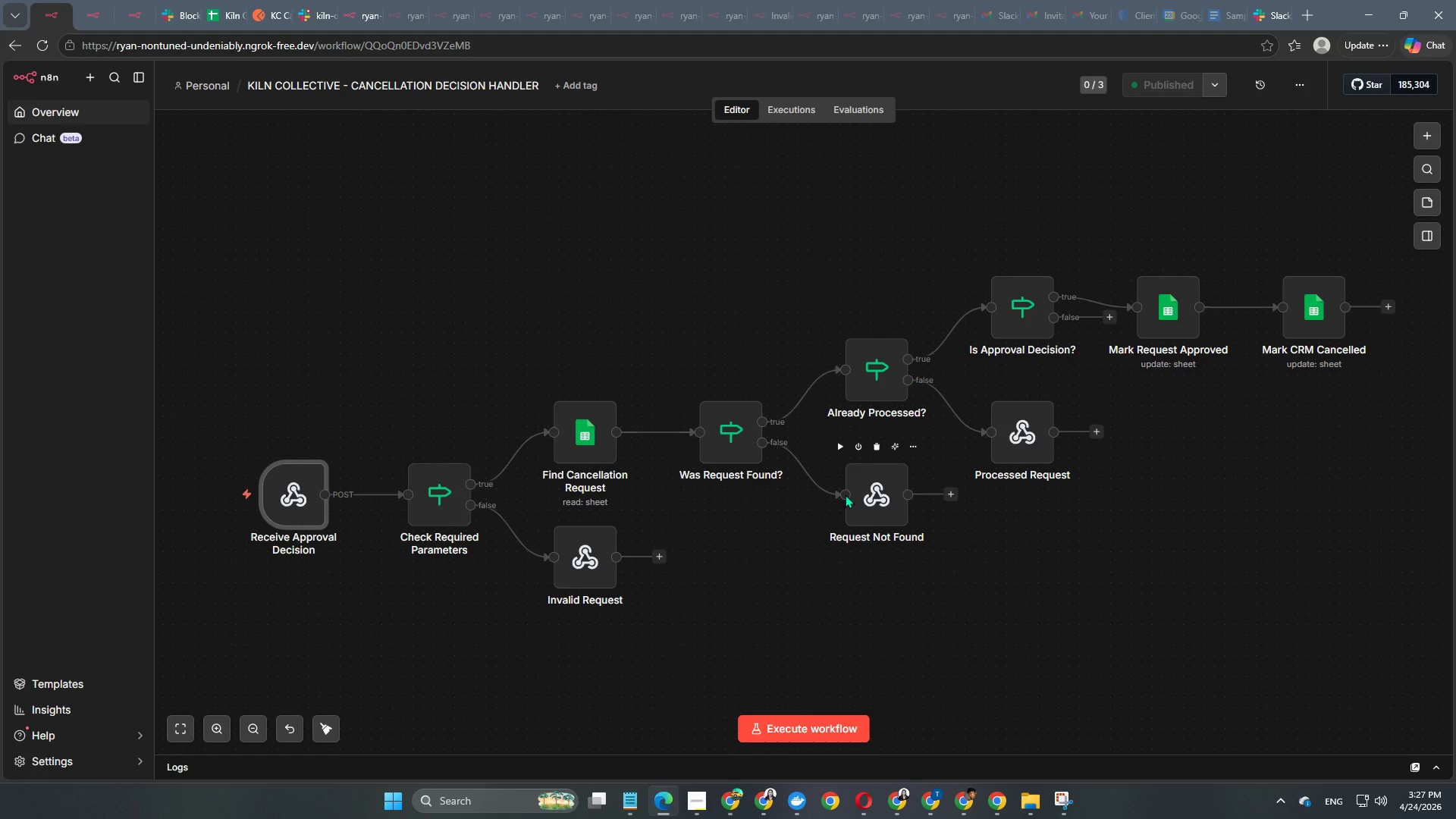 
left_click([268, 10])
 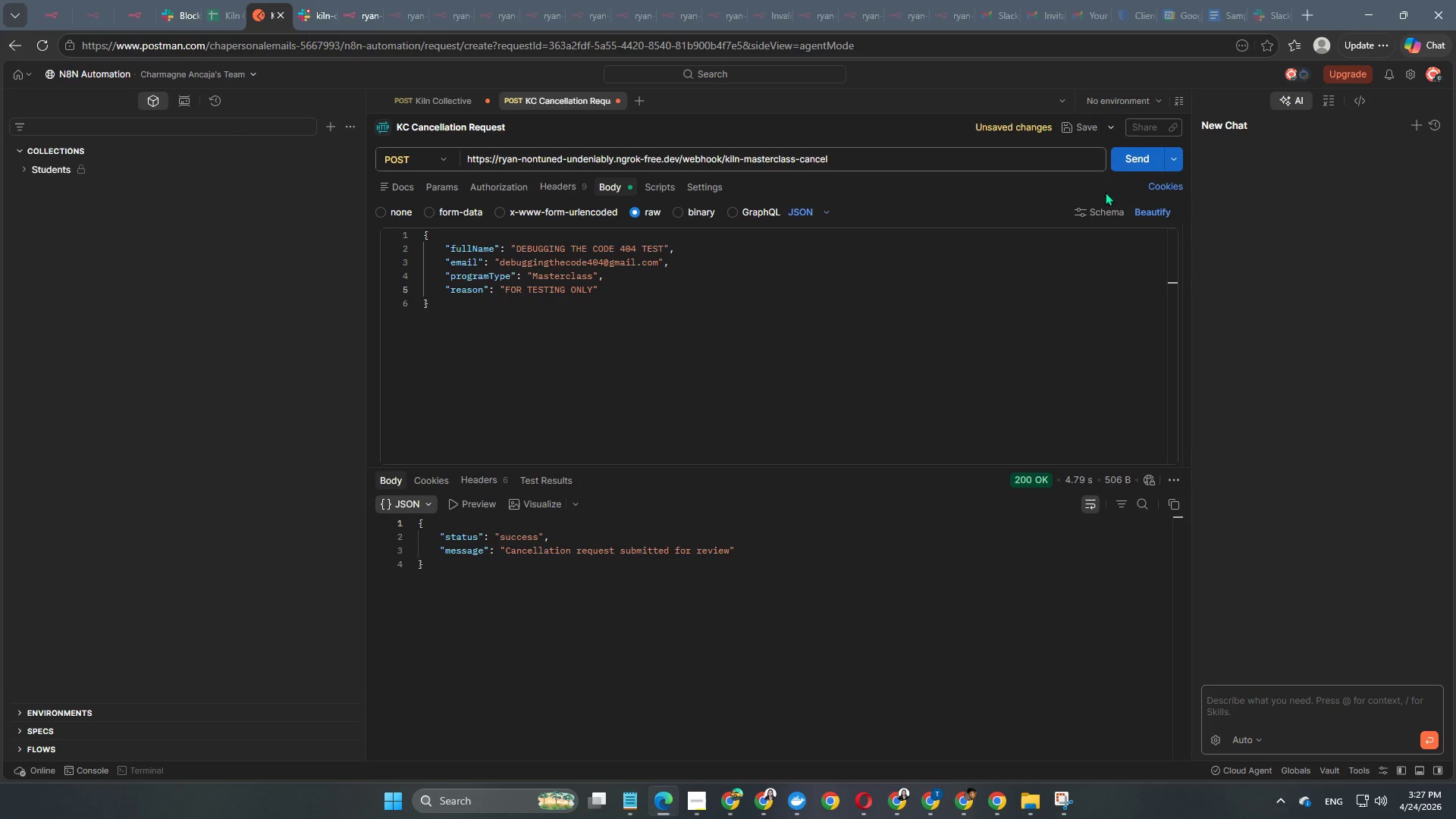 
left_click([1128, 153])
 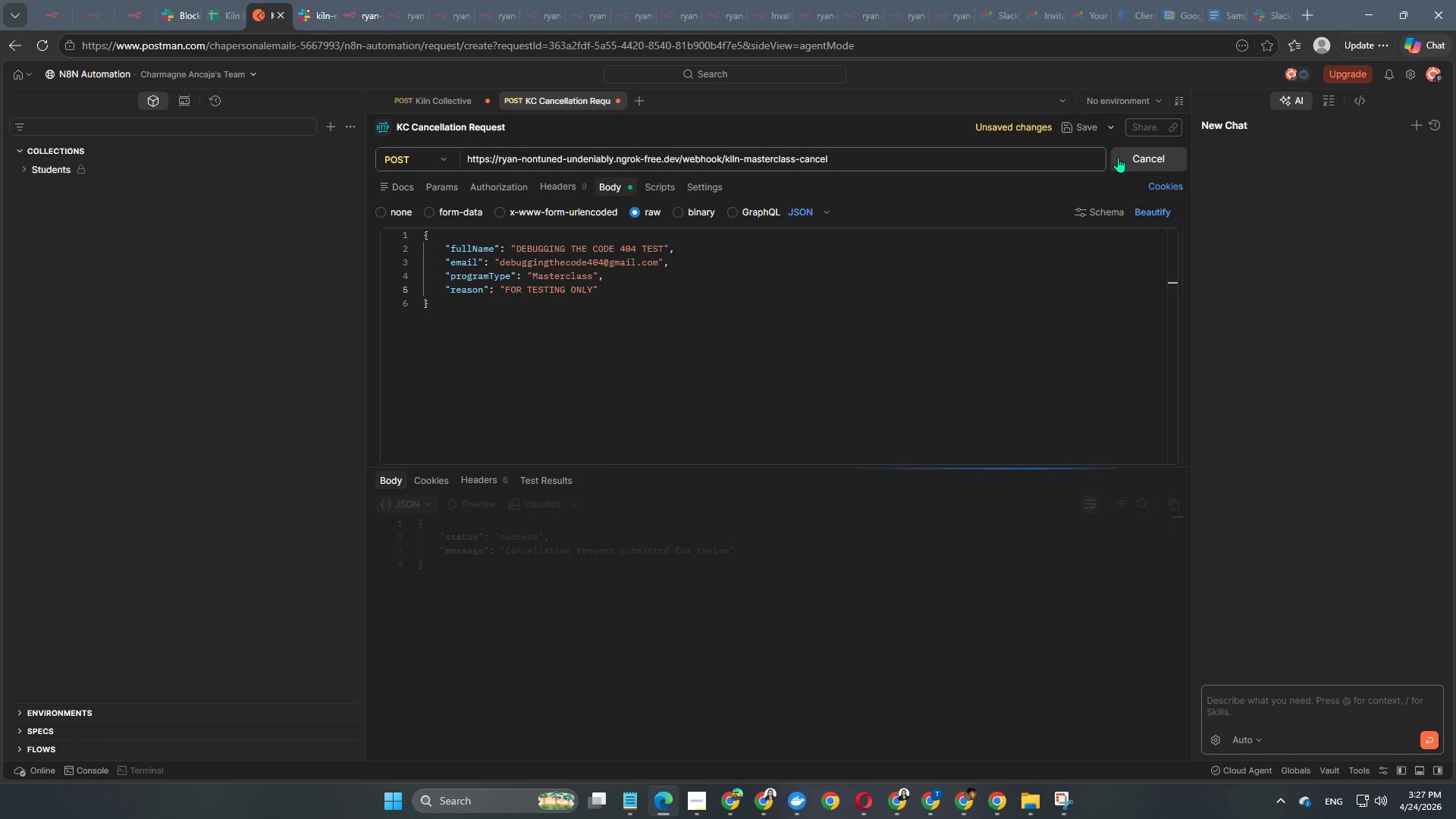 
wait(8.36)
 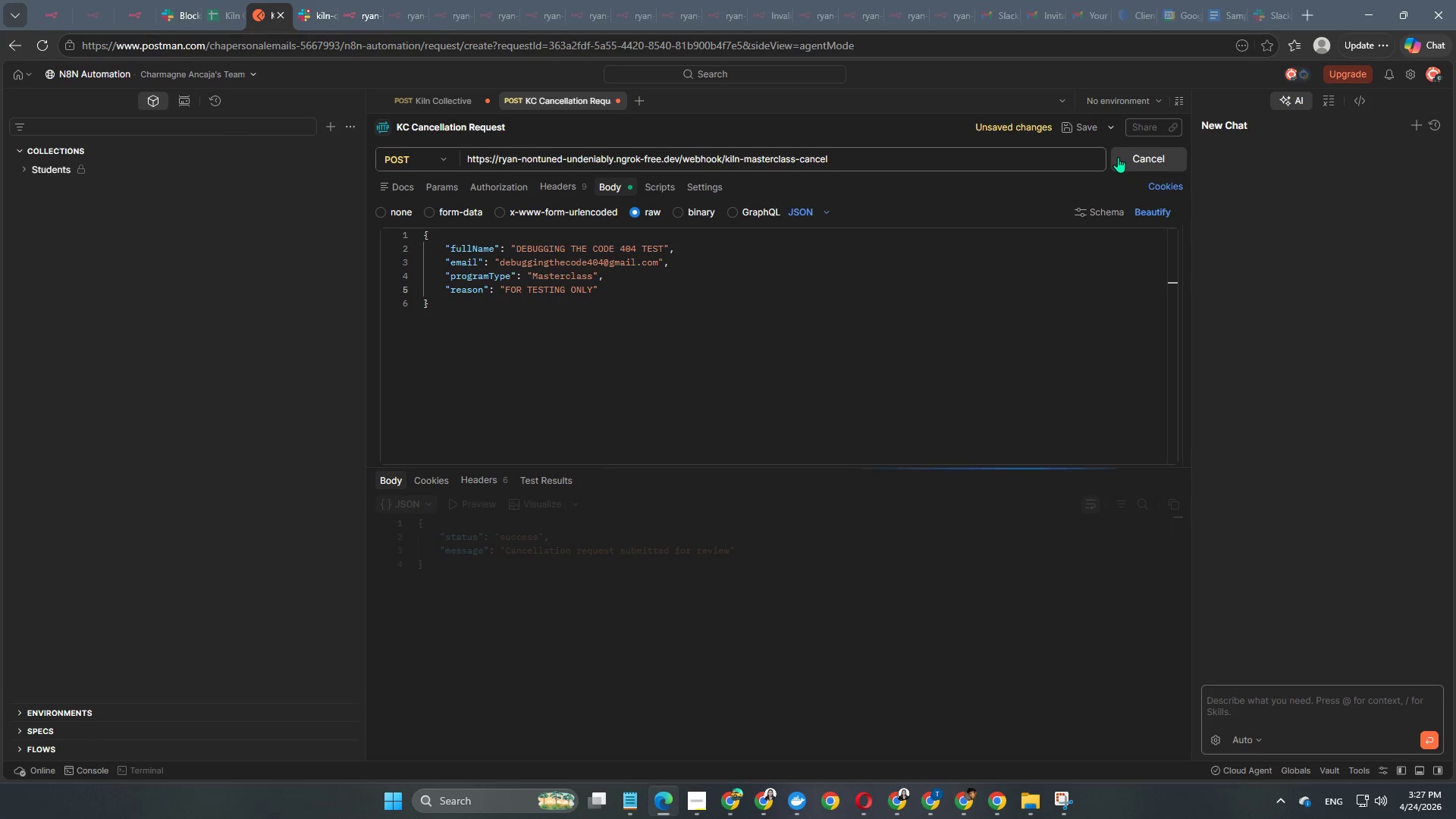 
left_click([305, 11])
 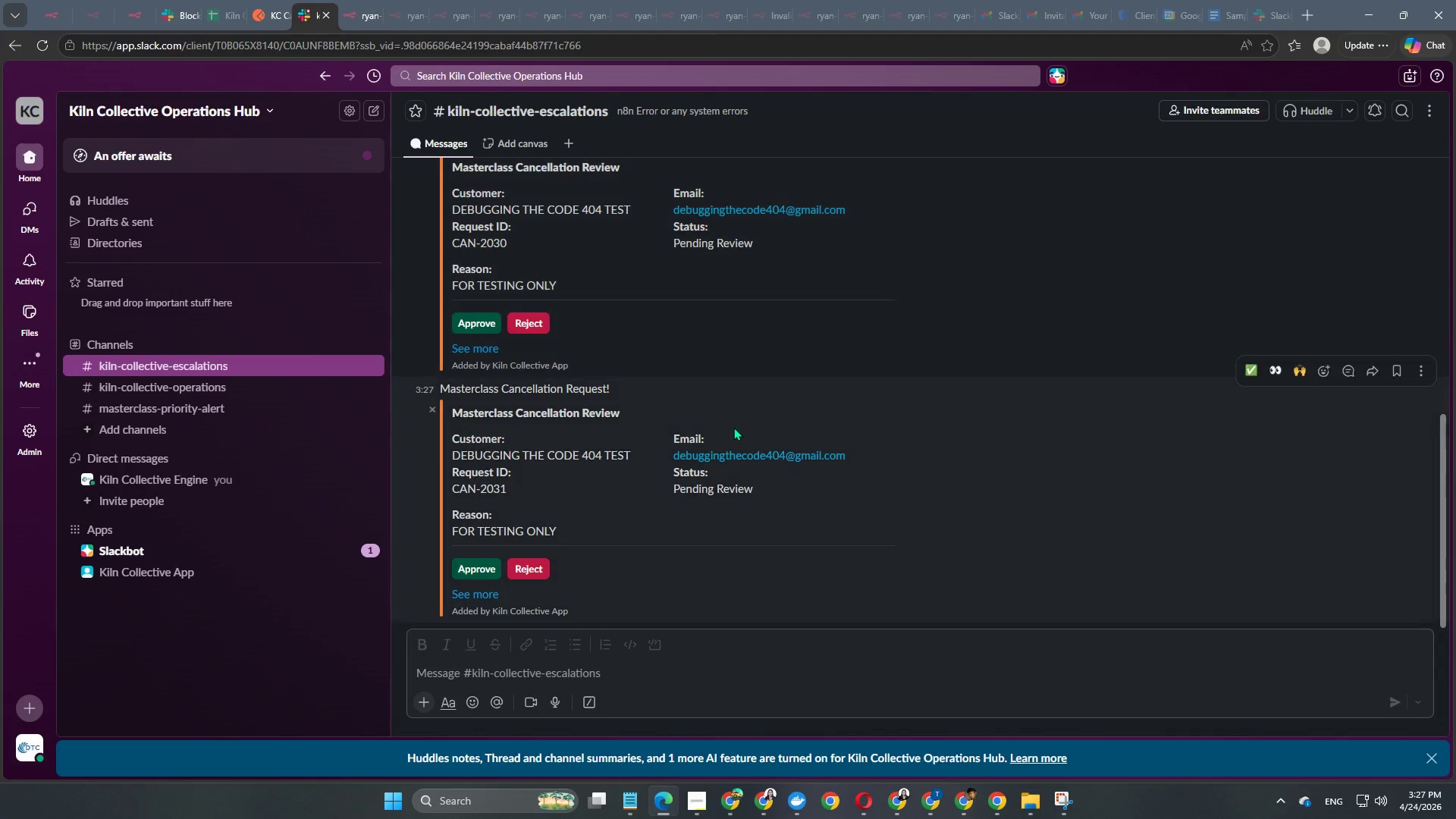 
scroll: coordinate [733, 427], scroll_direction: down, amount: 2.0
 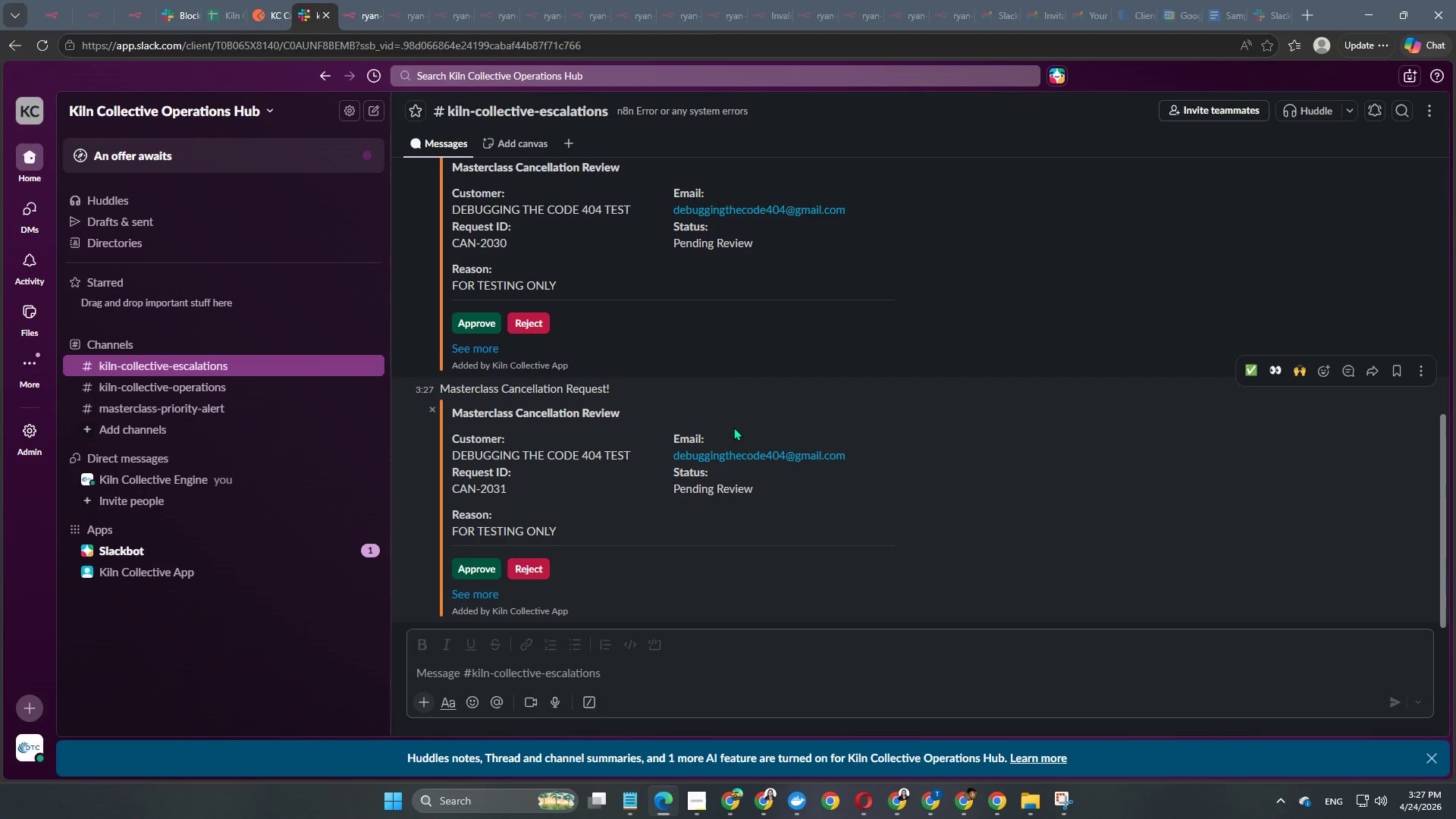 
scroll: coordinate [733, 427], scroll_direction: up, amount: 1.0
 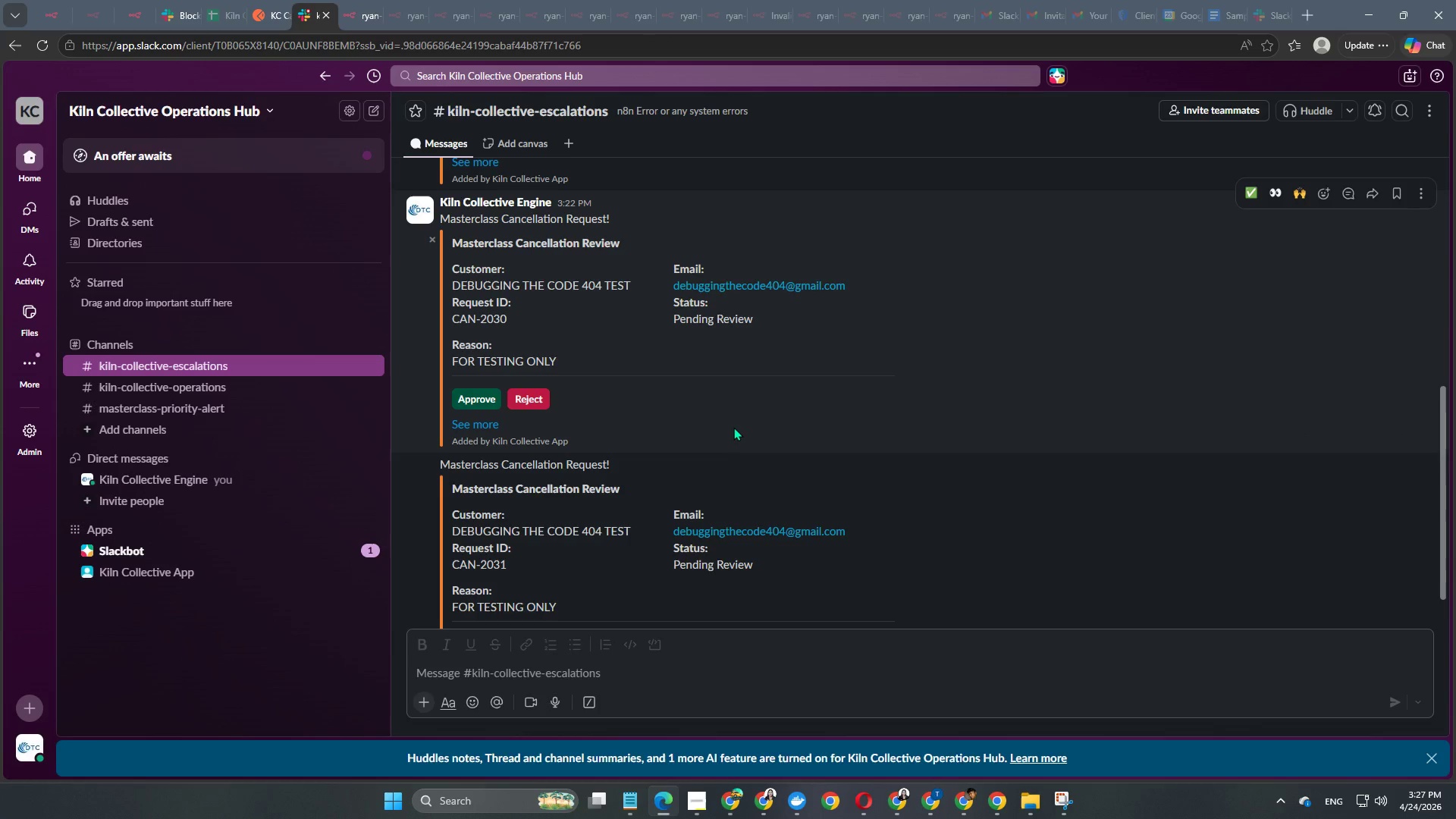 
scroll: coordinate [733, 427], scroll_direction: down, amount: 3.0
 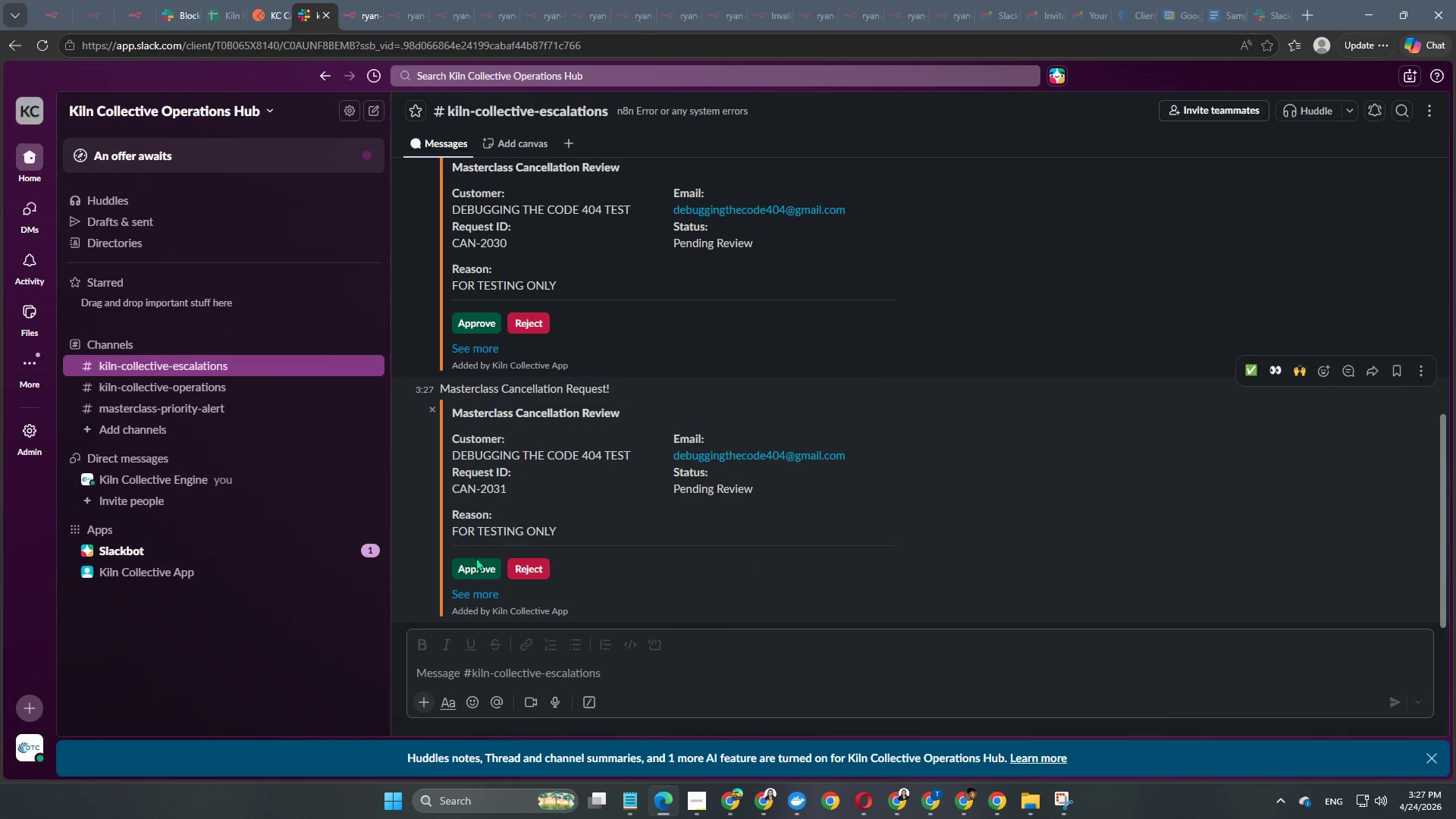 
left_click([473, 568])
 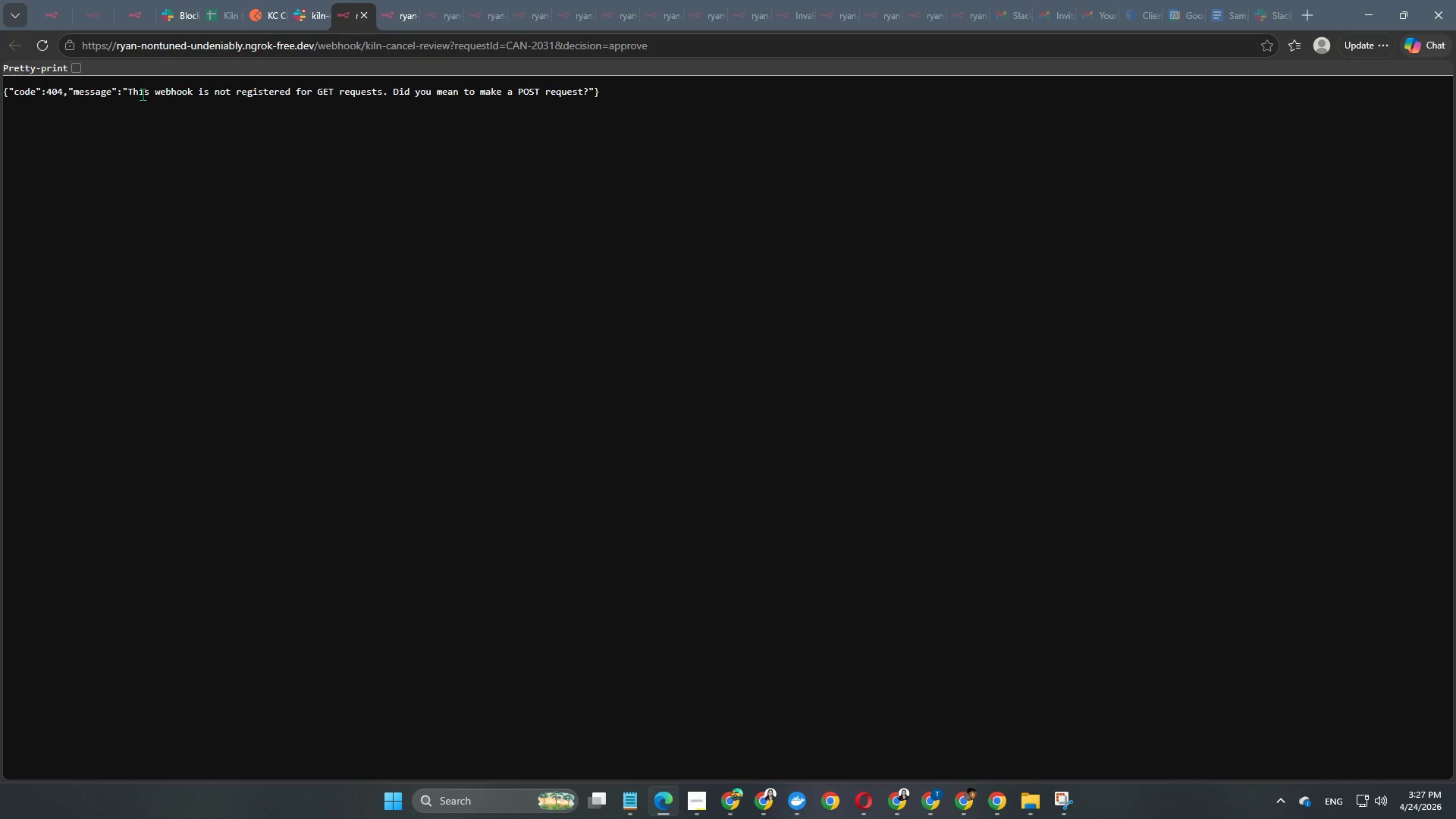 
left_click_drag(start_coordinate=[121, 90], to_coordinate=[594, 102])
 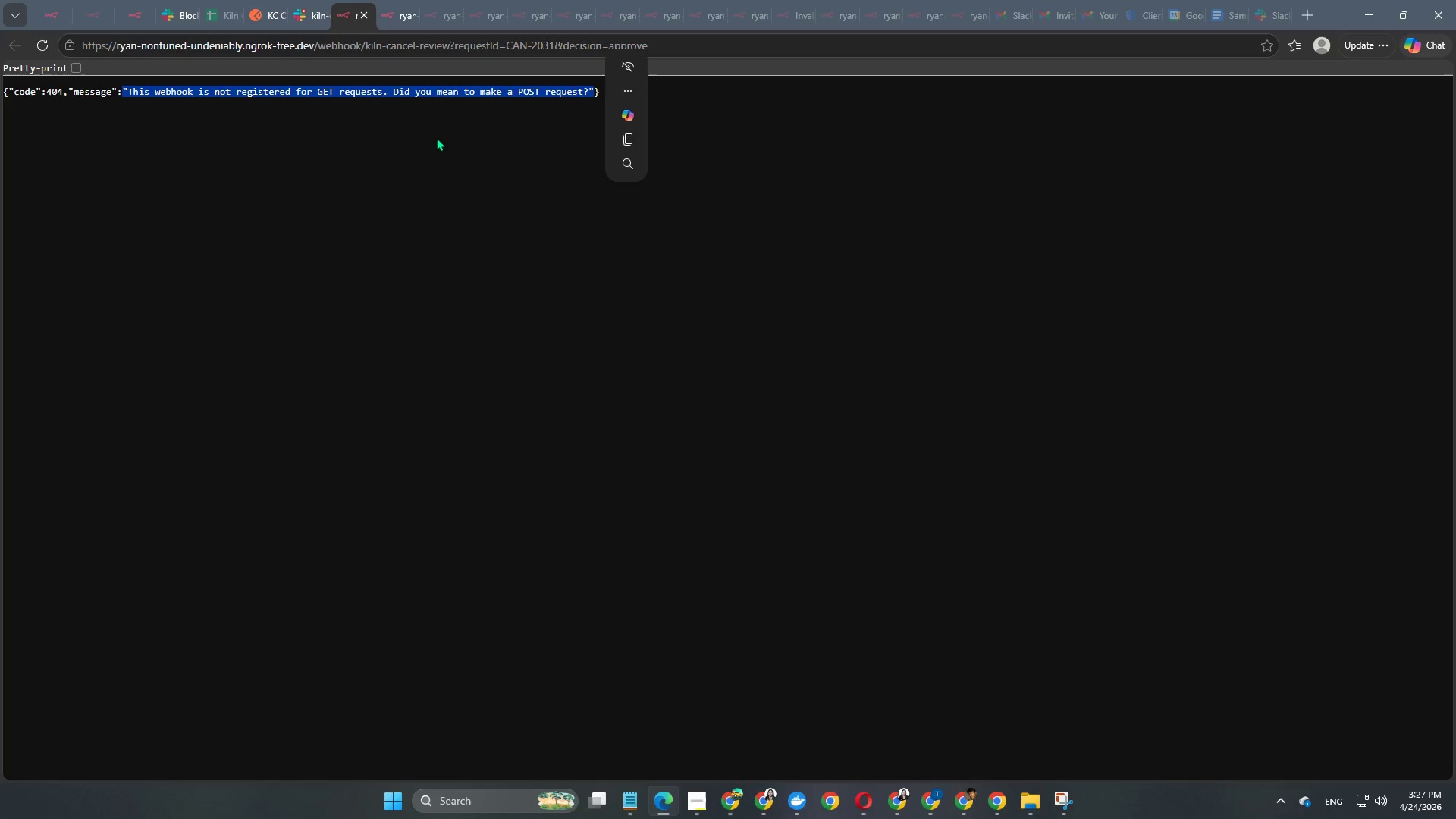 
left_click([378, 151])
 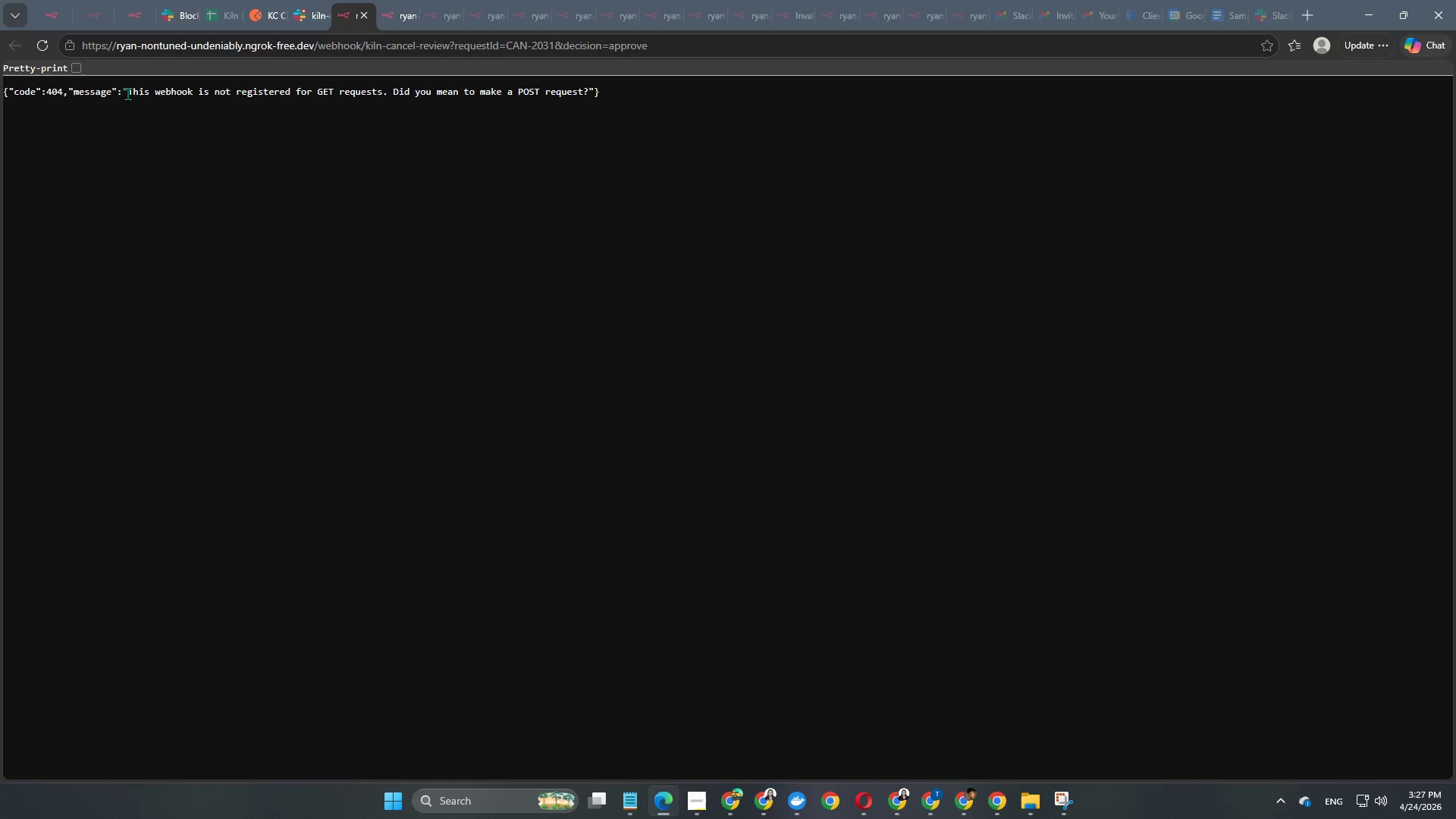 
left_click_drag(start_coordinate=[127, 93], to_coordinate=[578, 91])
 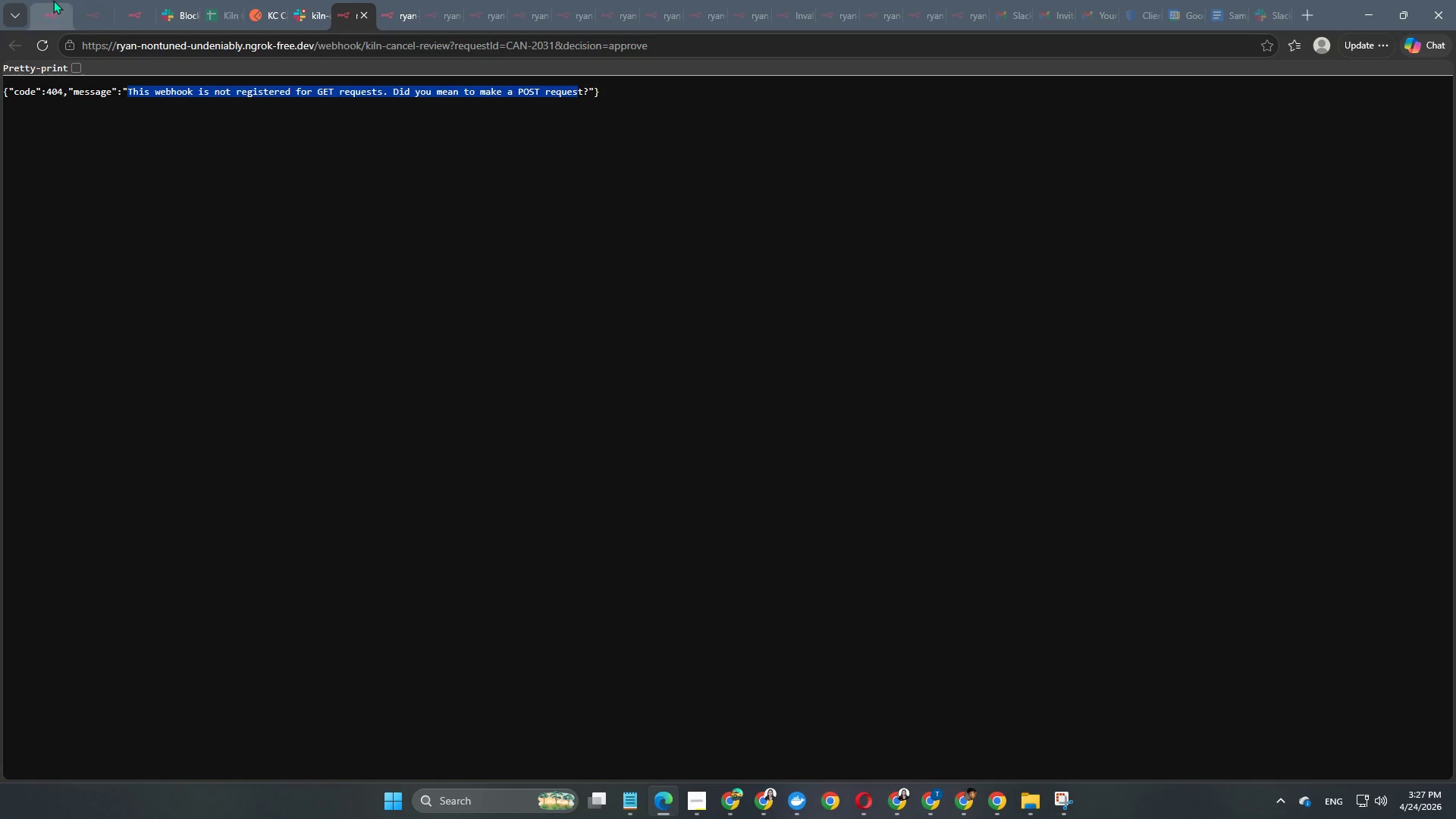 
left_click([49, 5])
 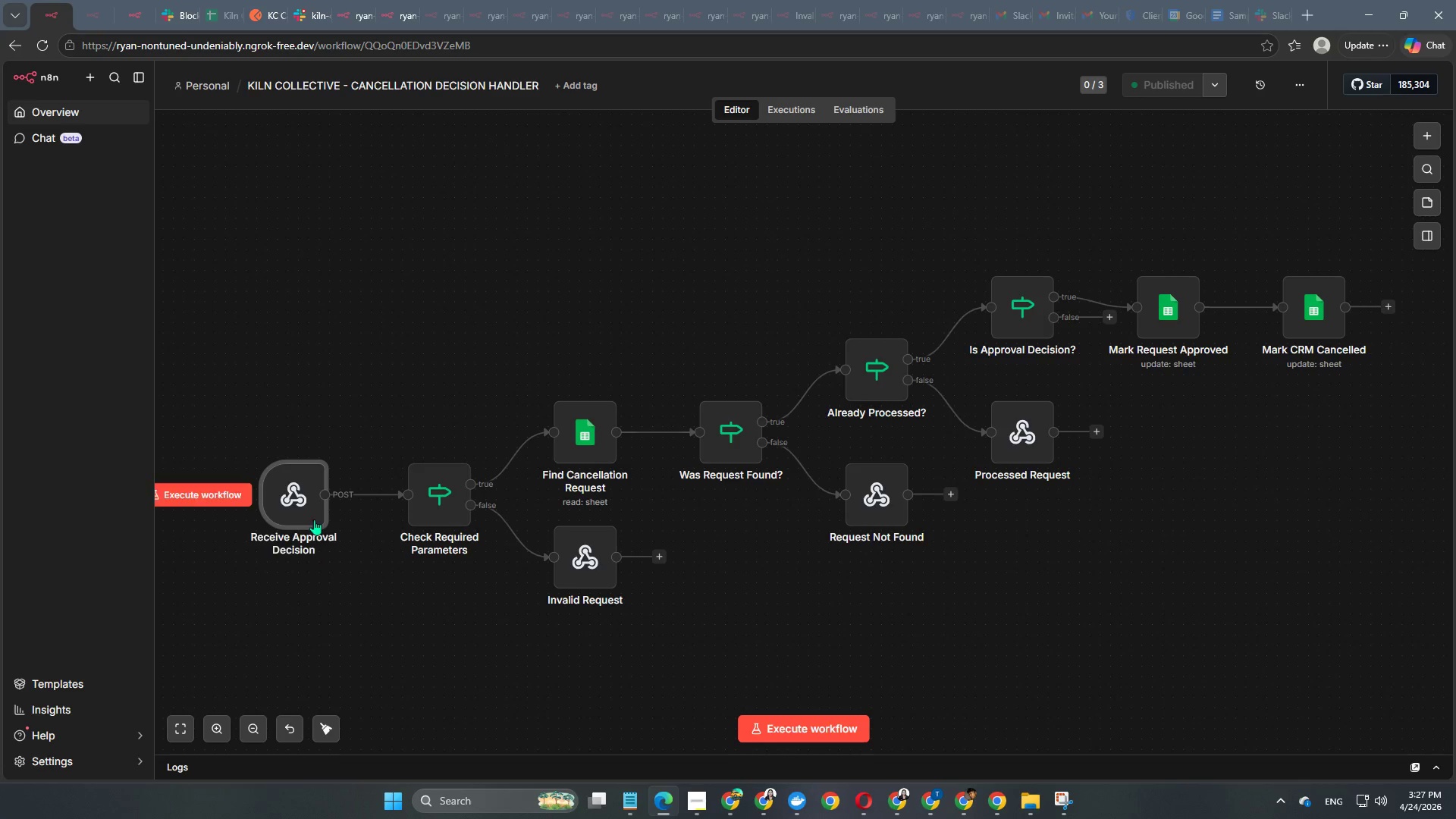 
double_click([300, 494])
 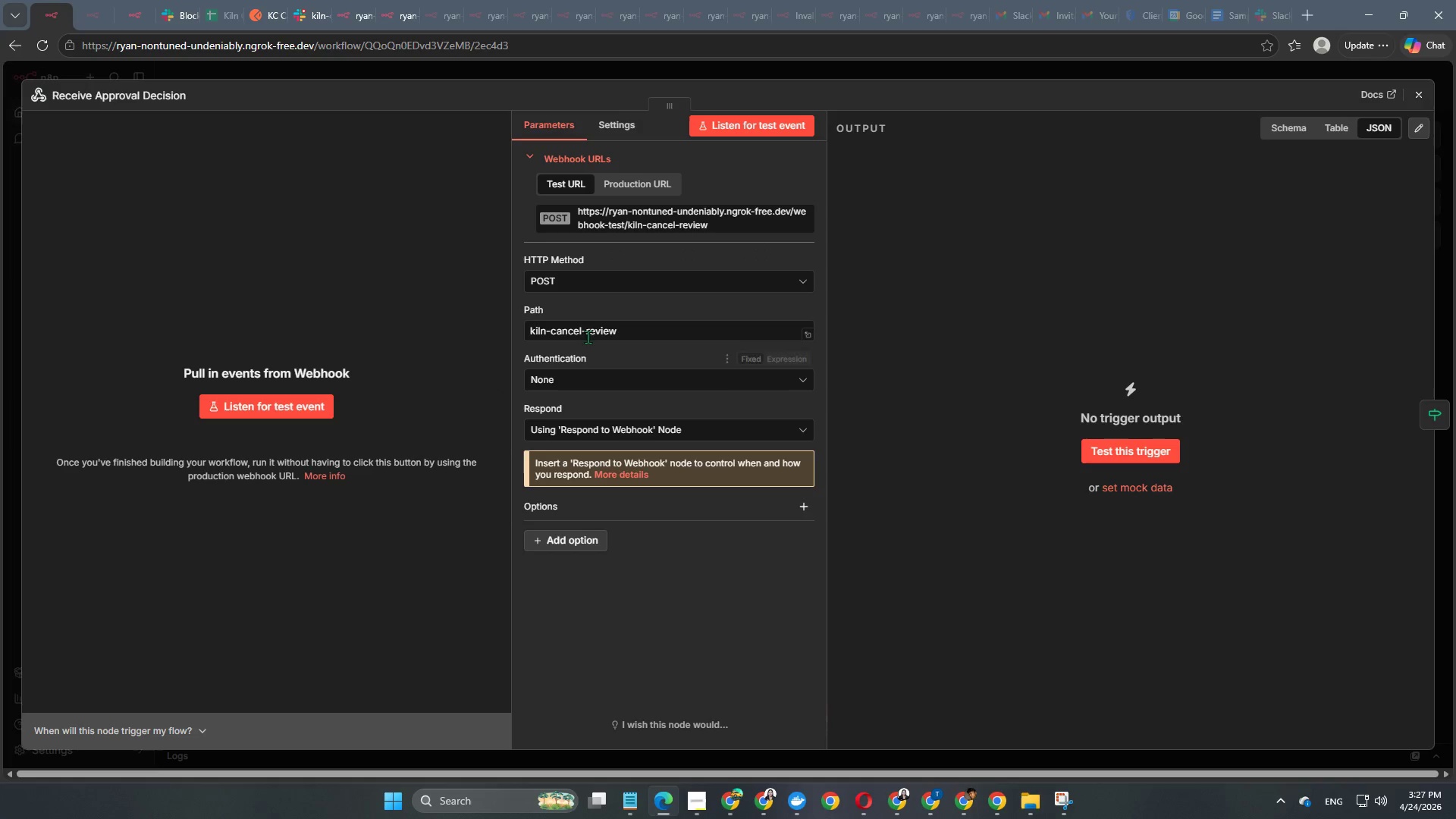 
left_click([599, 286])
 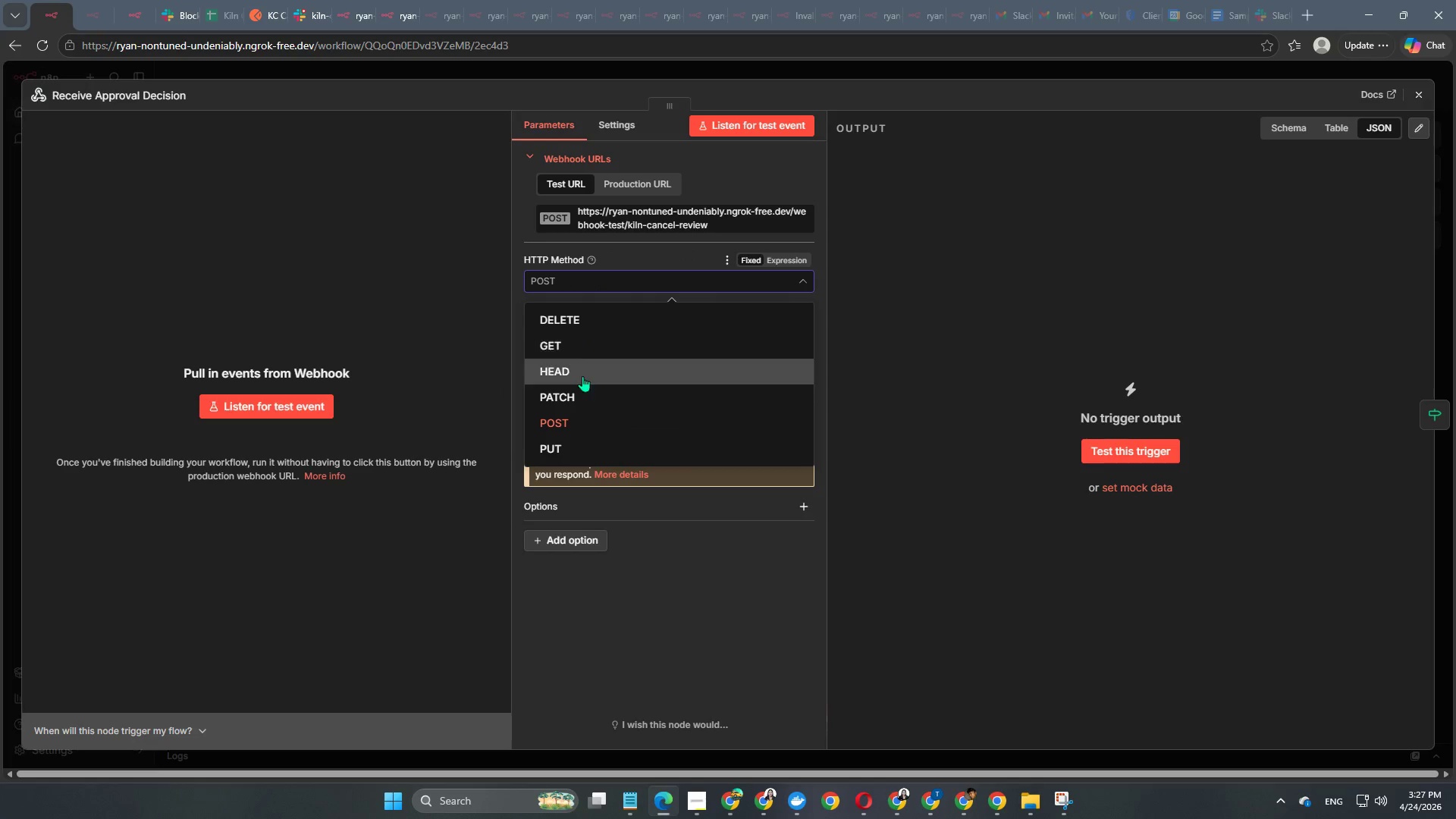 
left_click([584, 350])
 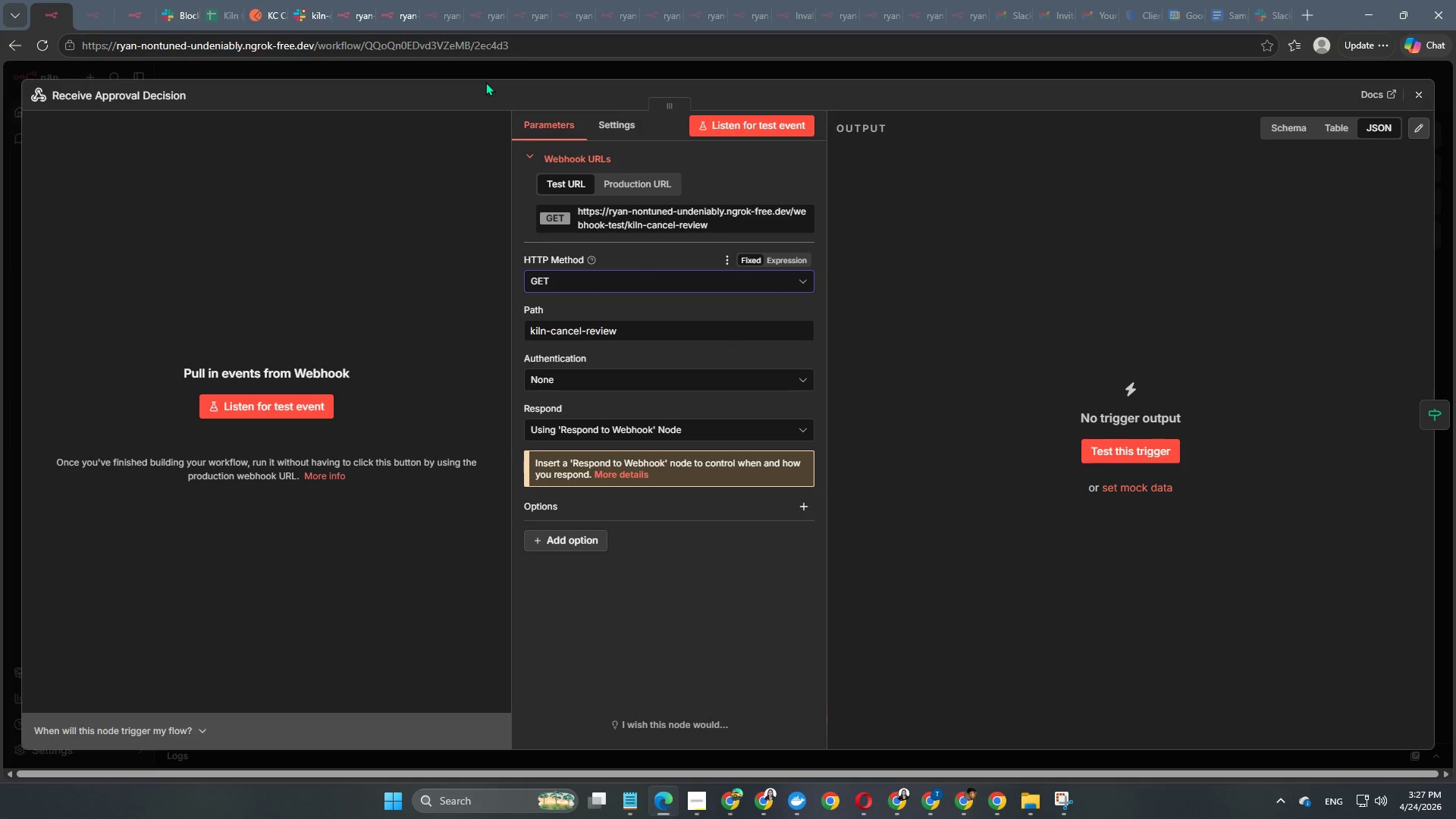 
wait(5.83)
 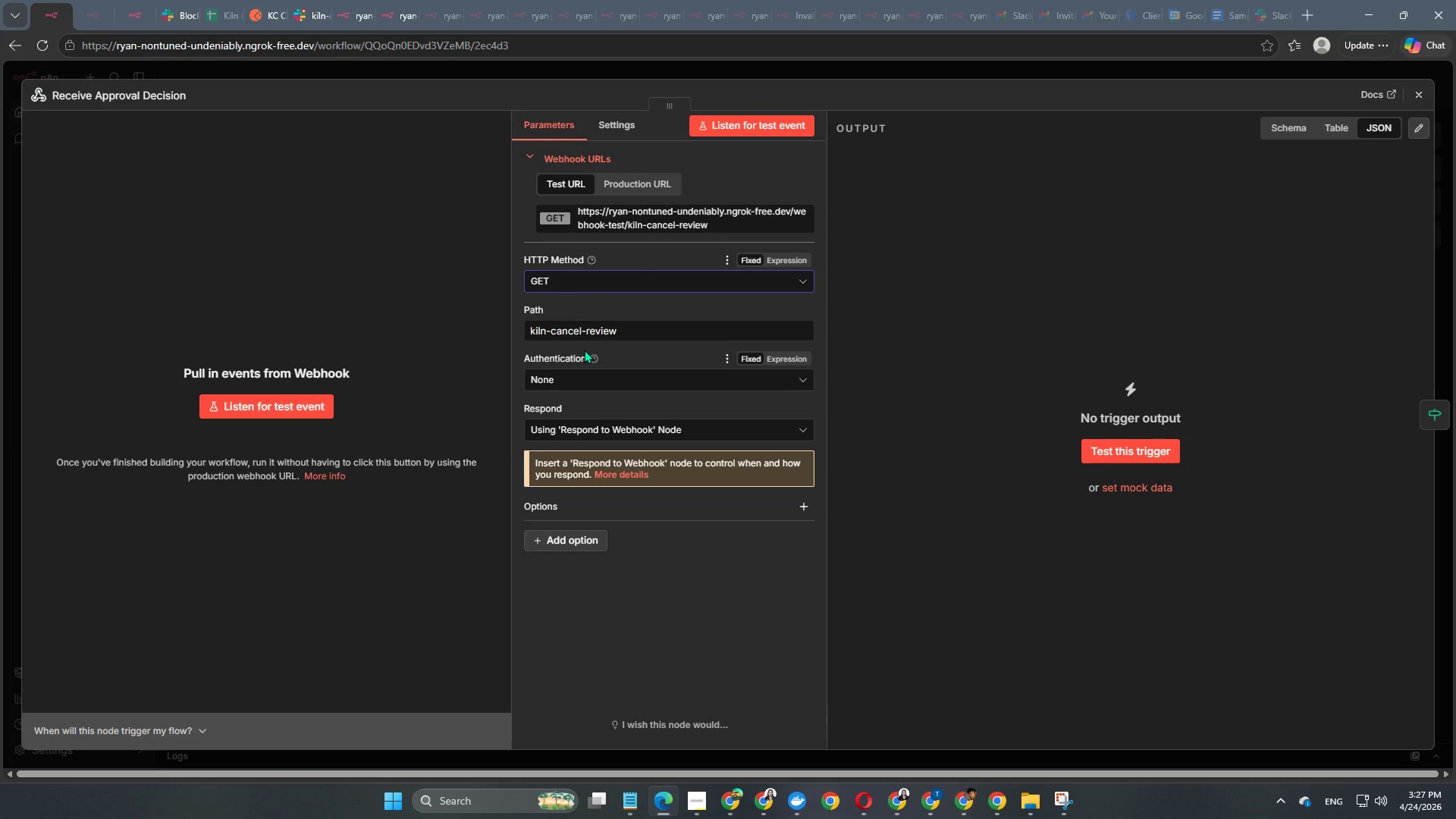 
left_click([513, 72])
 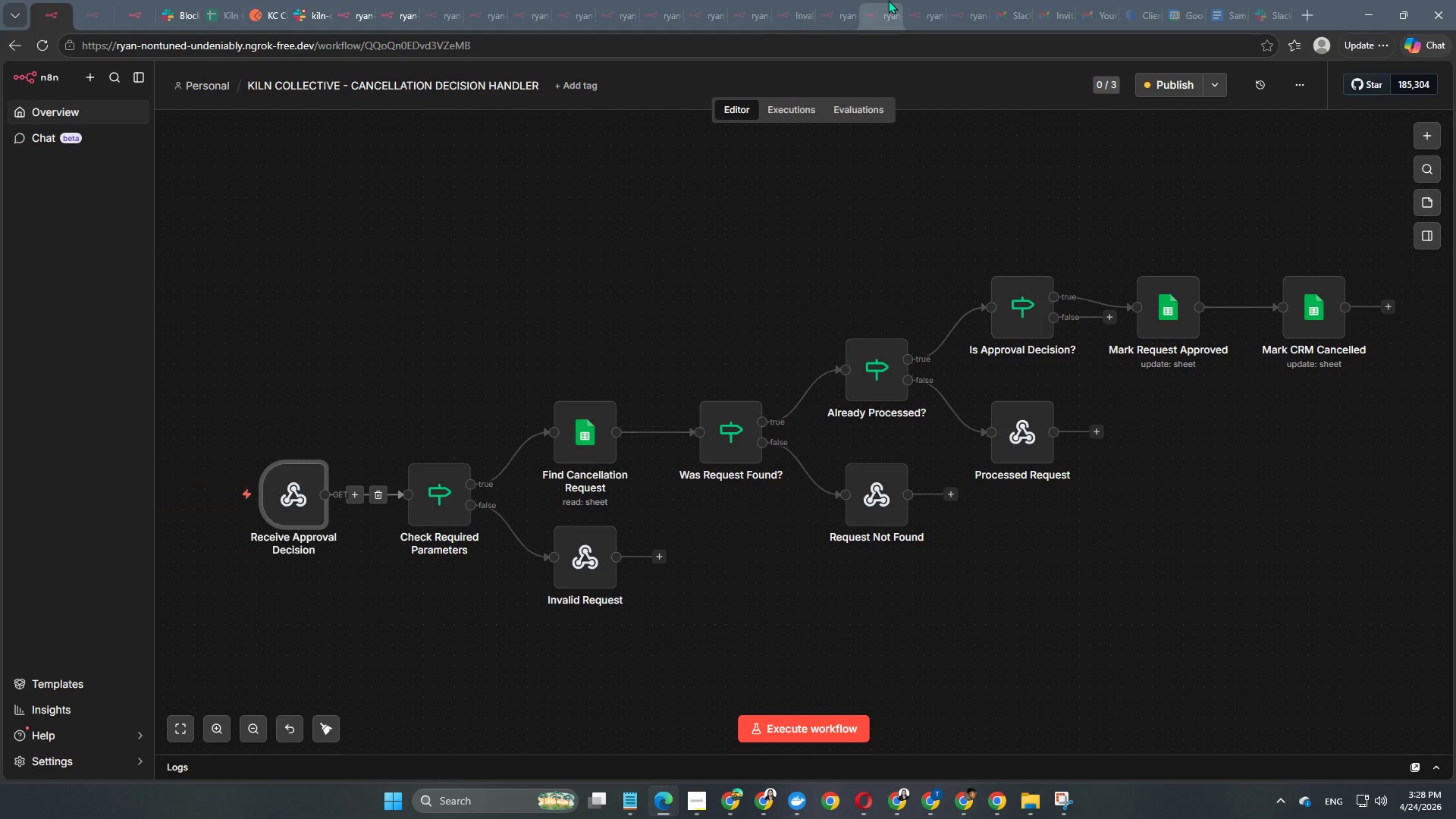 
left_click([1277, 15])
 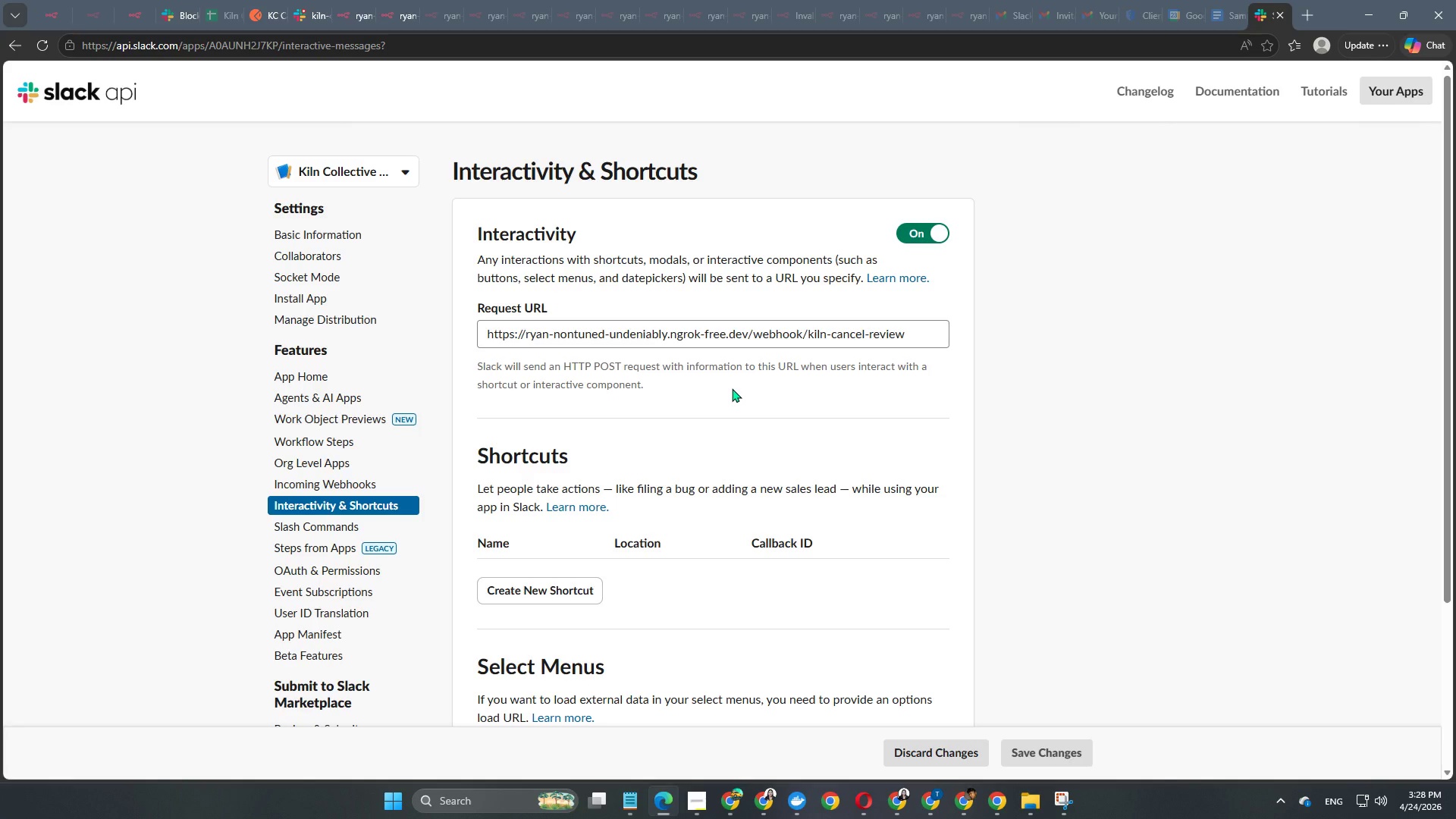 
wait(10.08)
 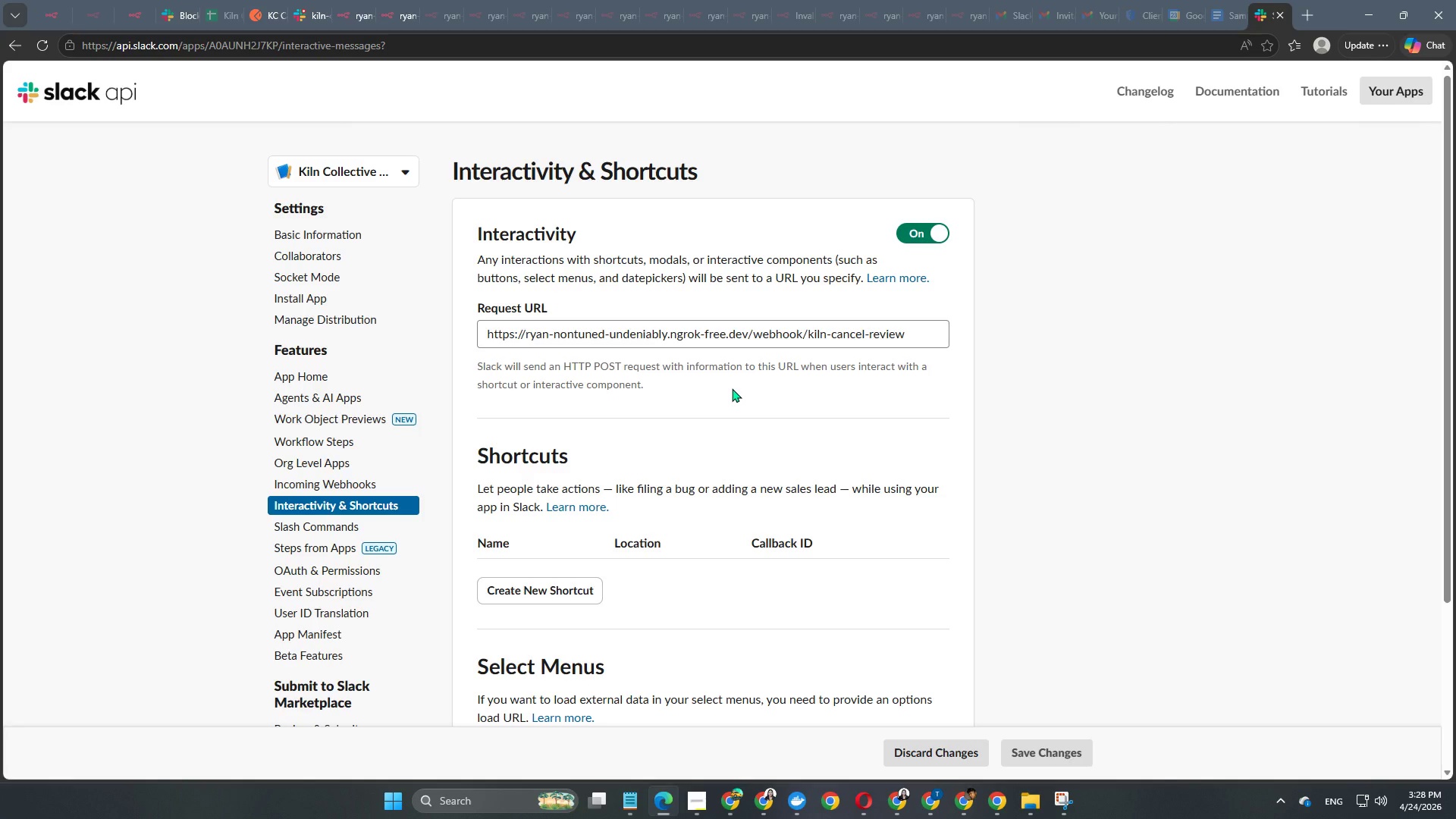 
left_click([33, 15])
 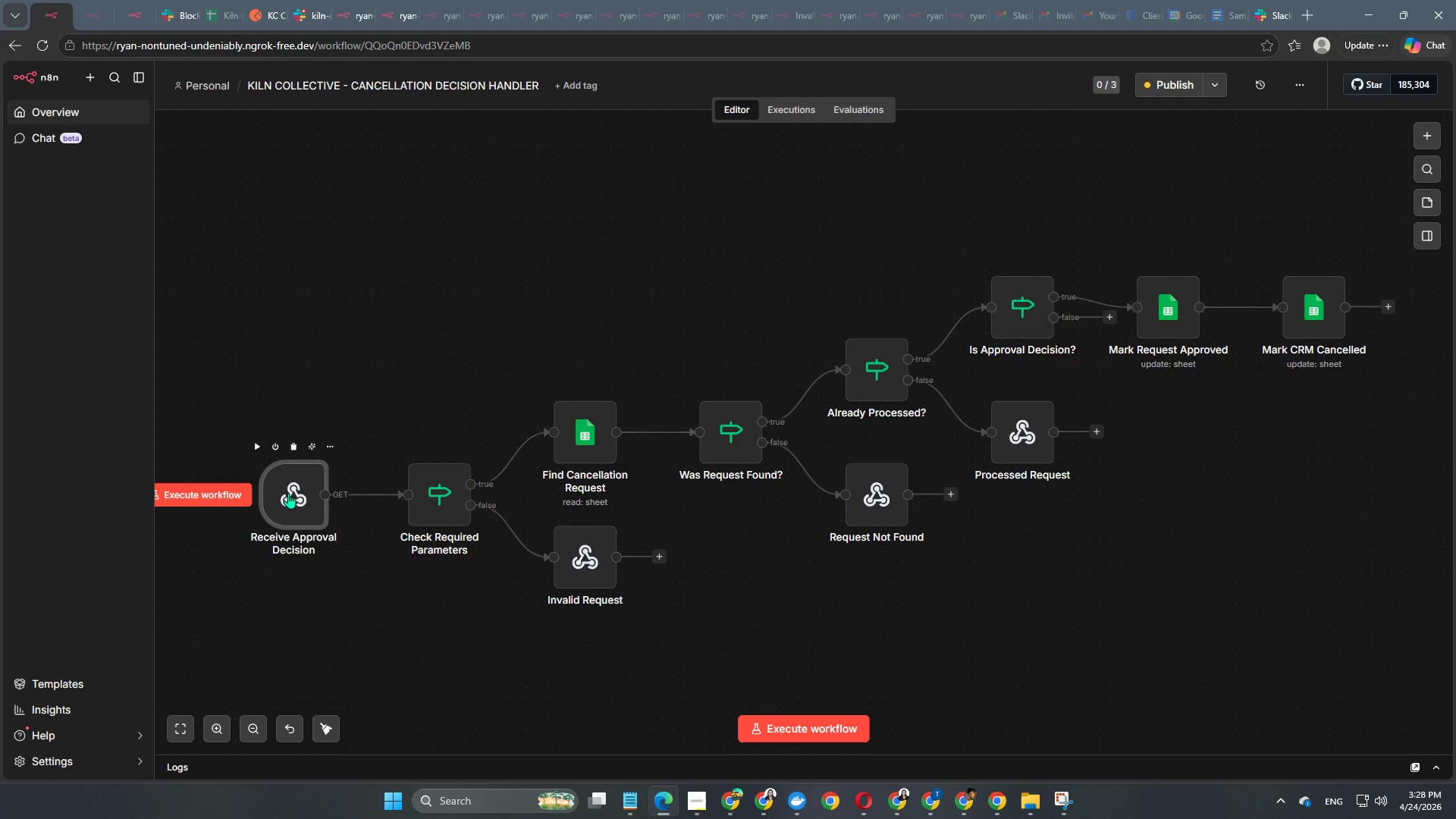 
wait(6.0)
 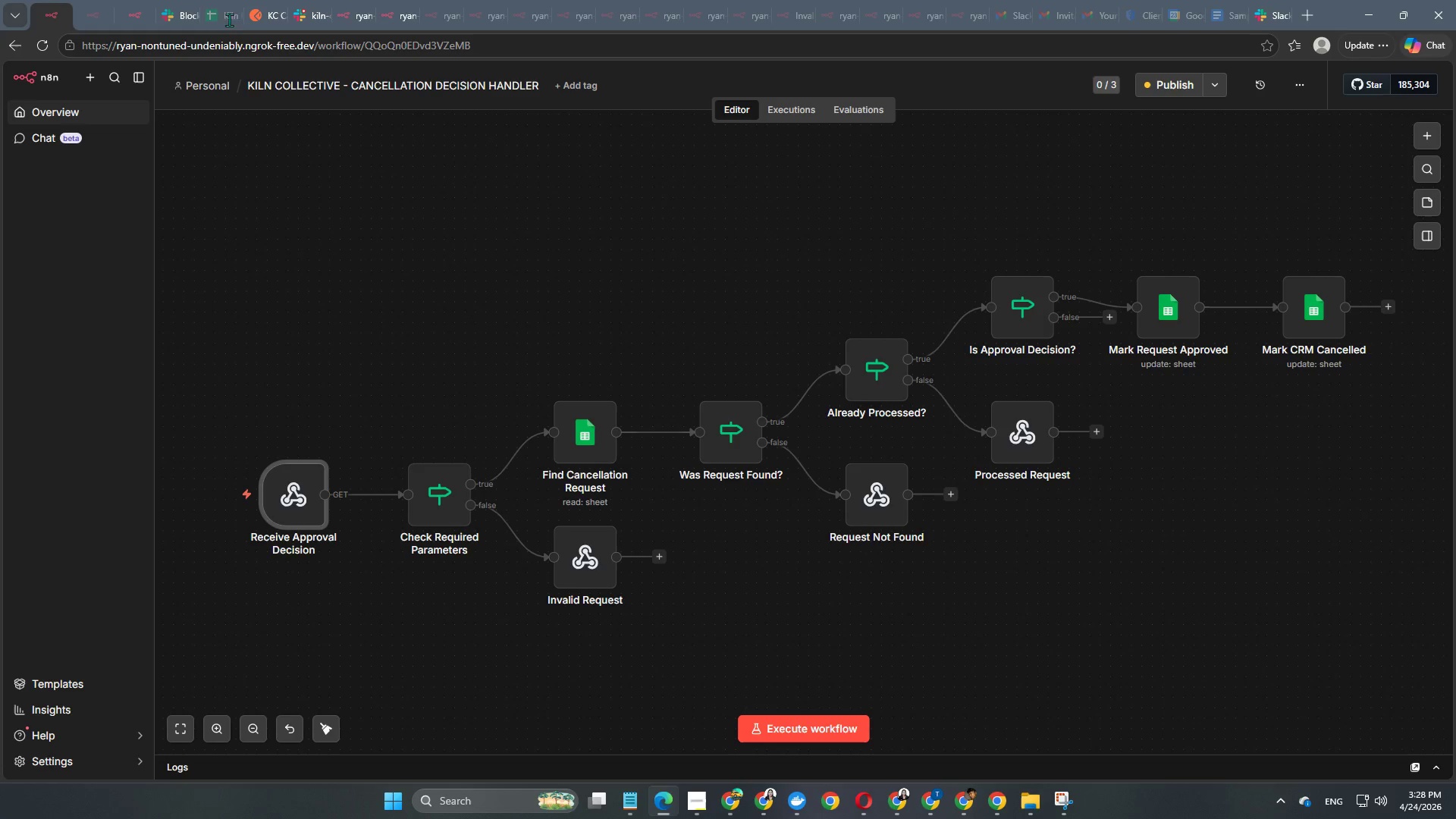 
double_click([288, 493])
 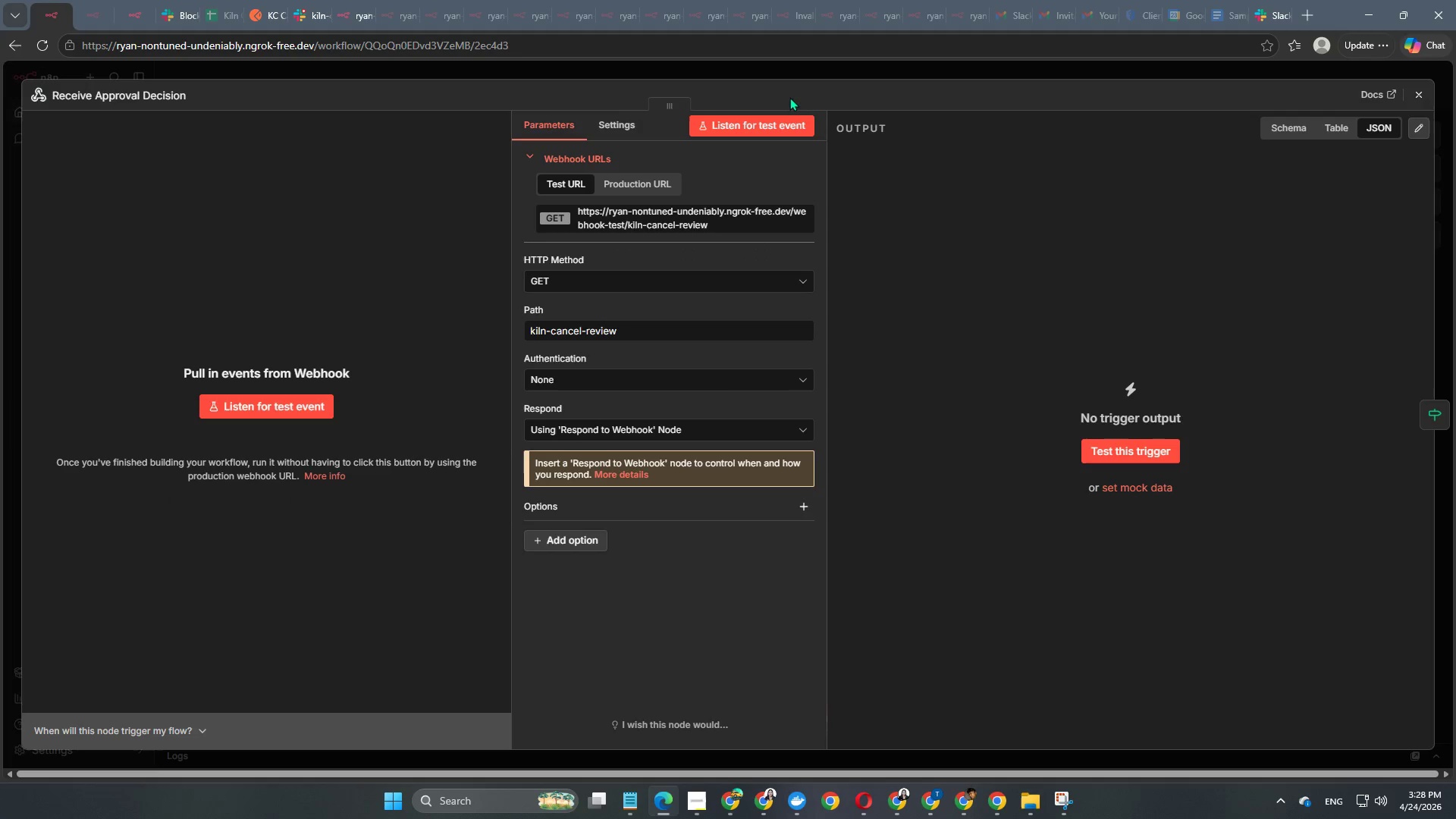 
left_click([613, 128])
 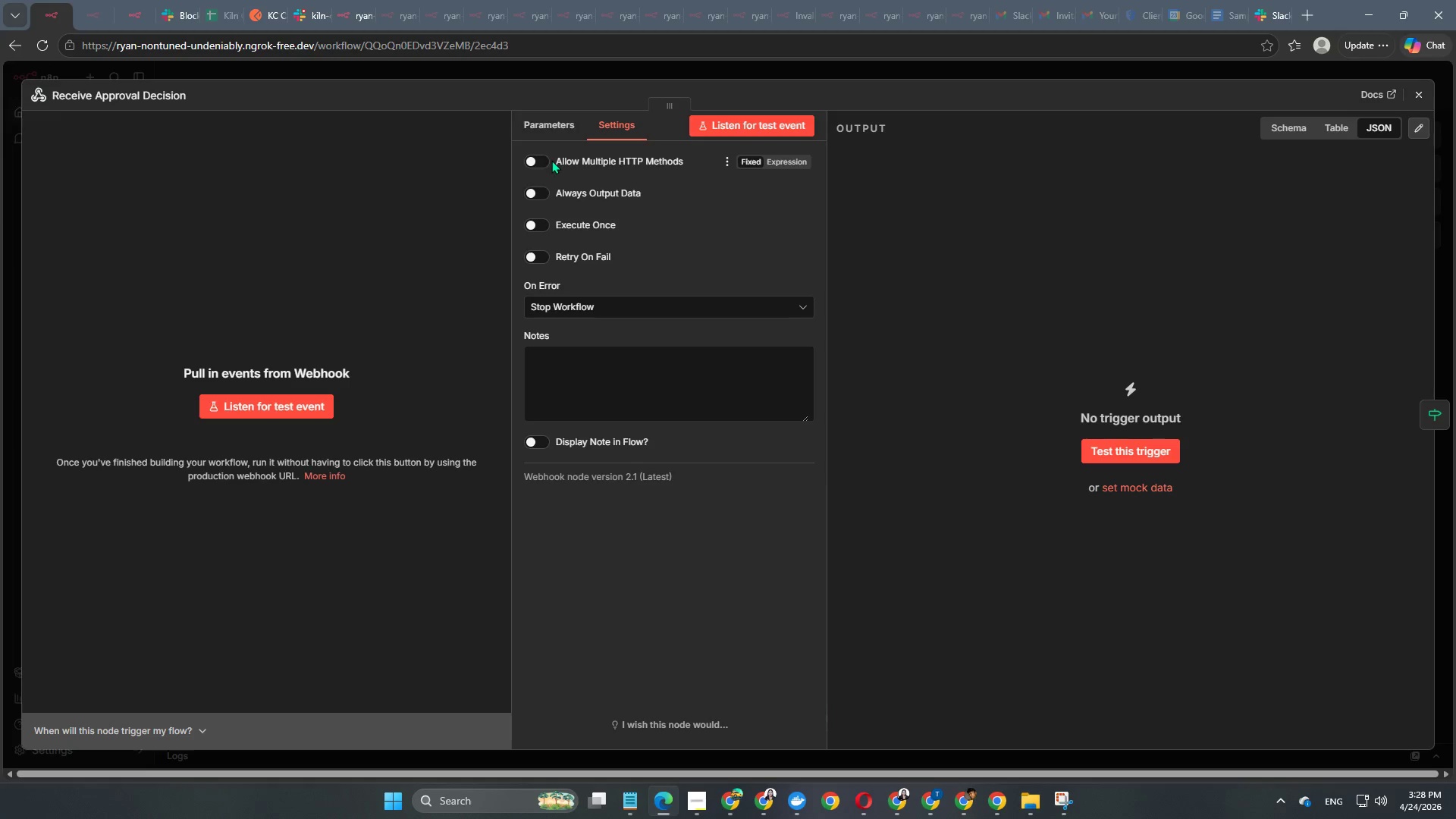 
double_click([544, 159])
 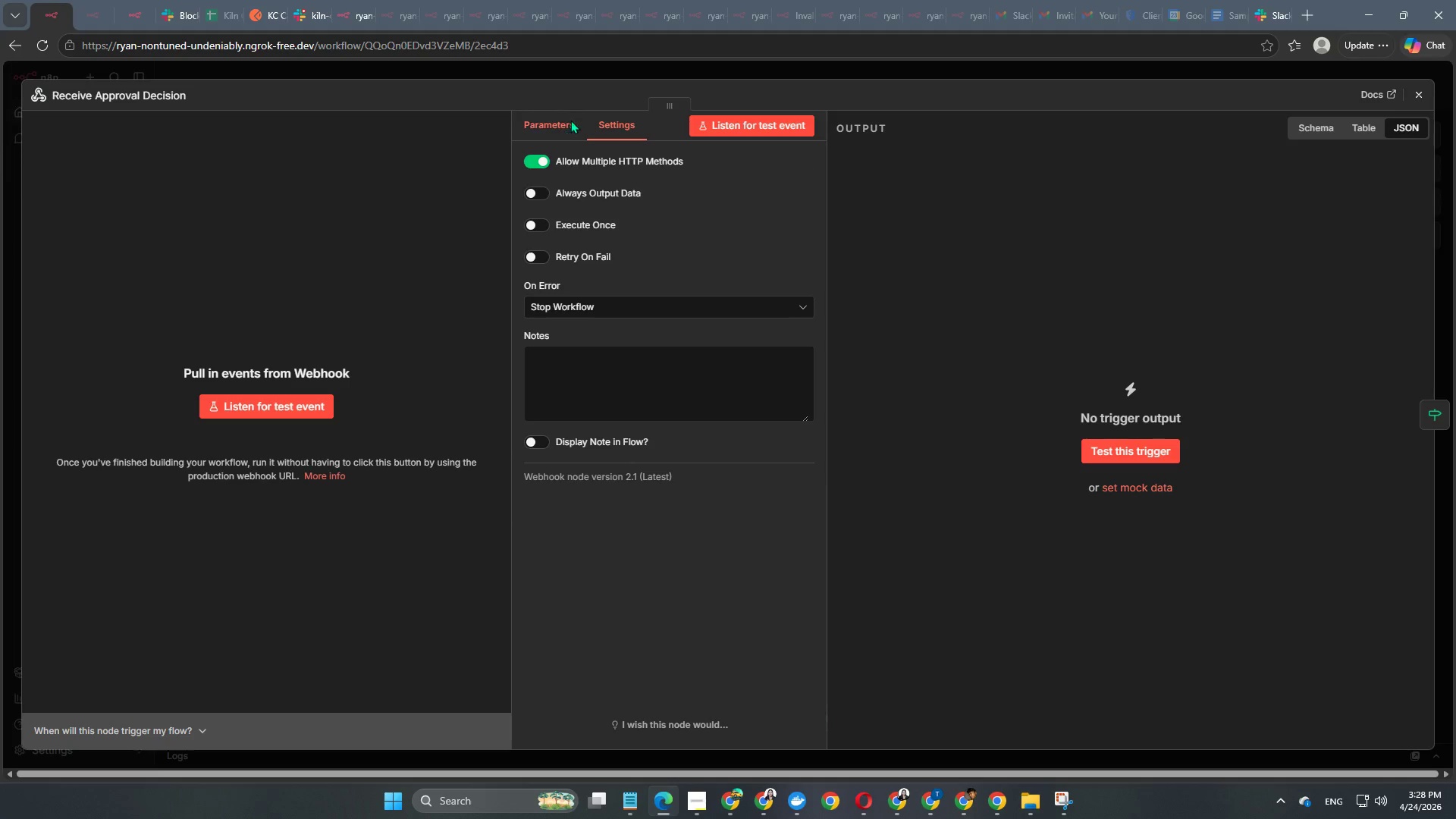 
left_click([566, 117])
 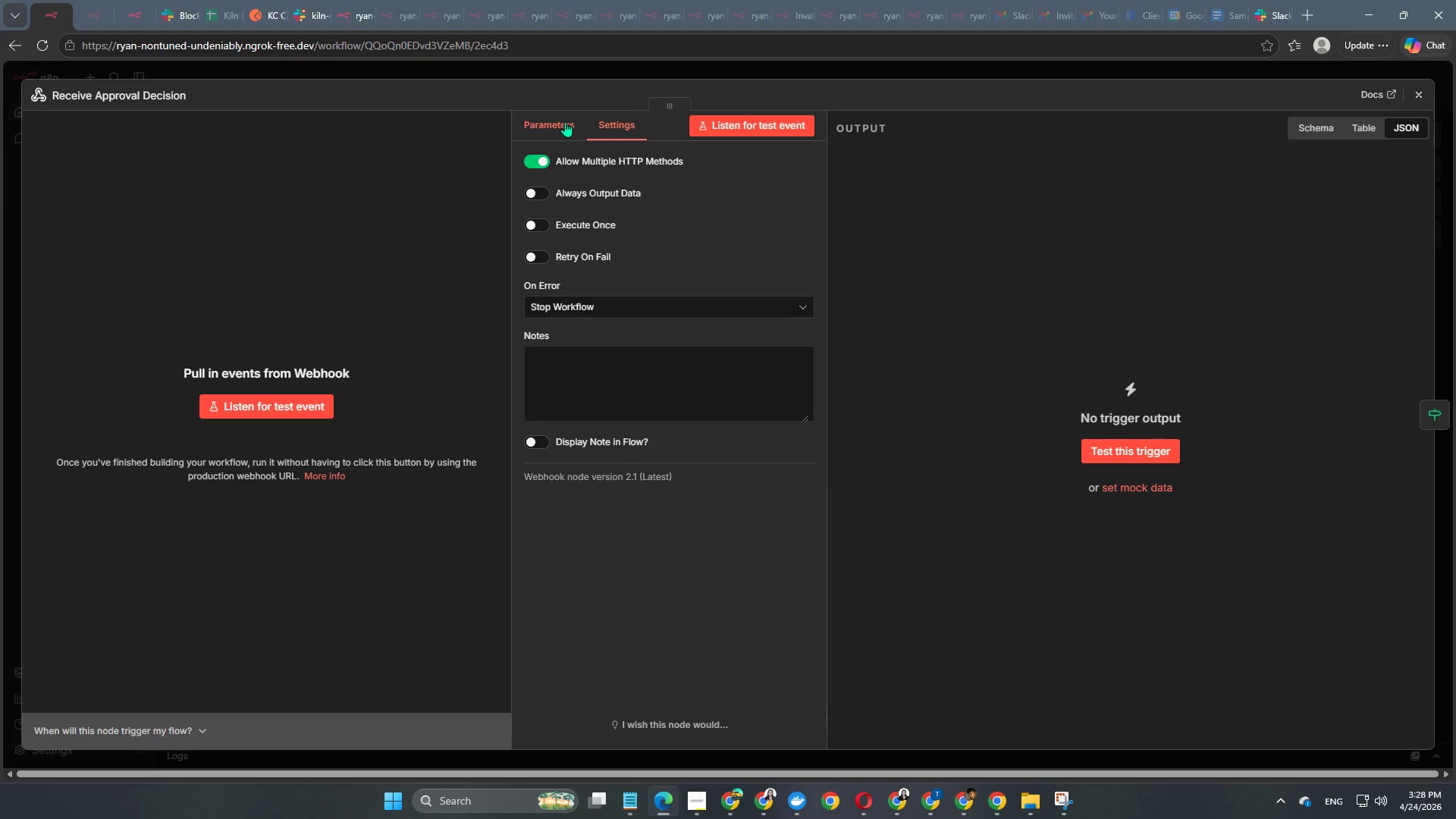 
left_click([565, 121])
 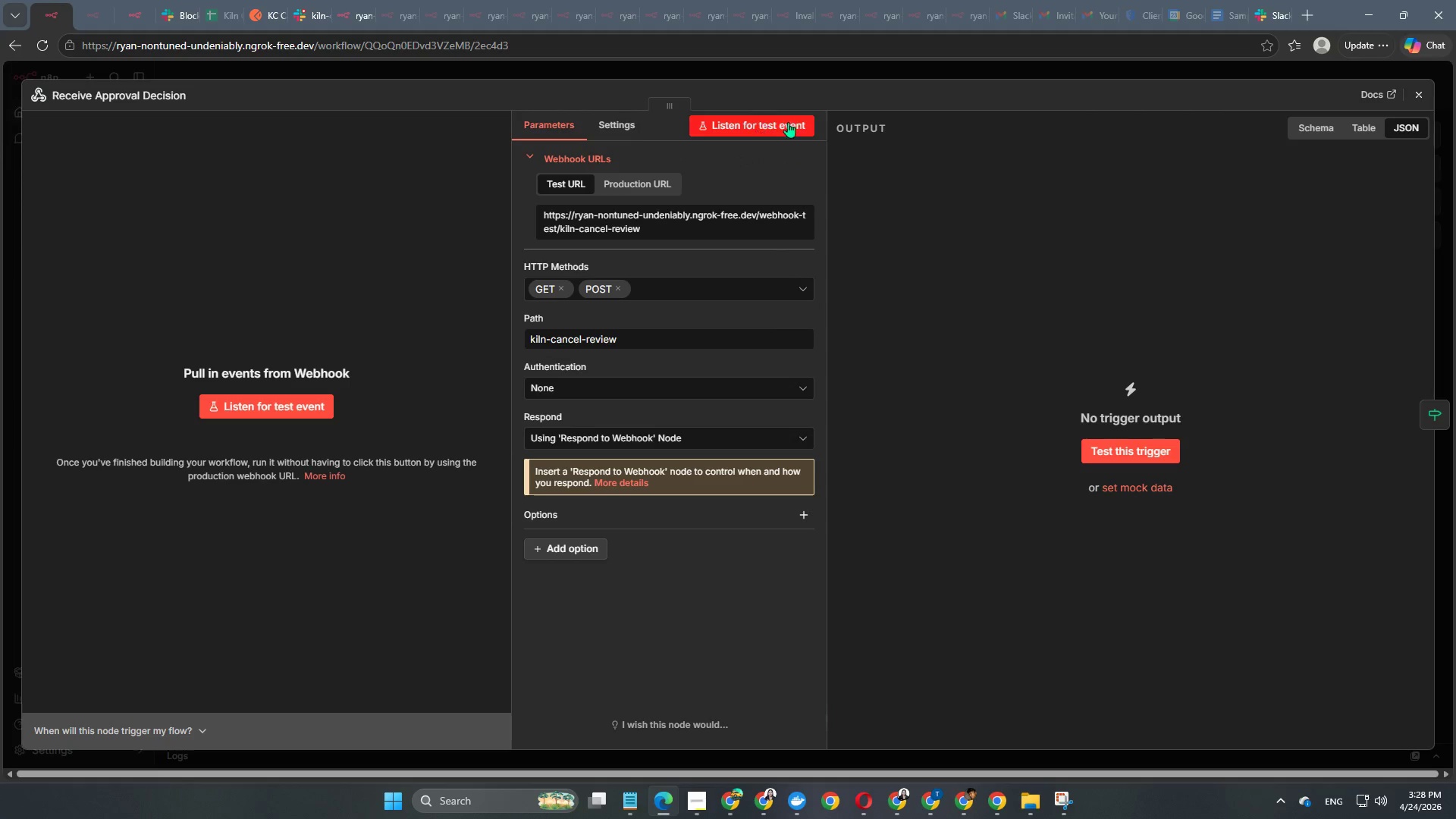 
left_click([926, 74])
 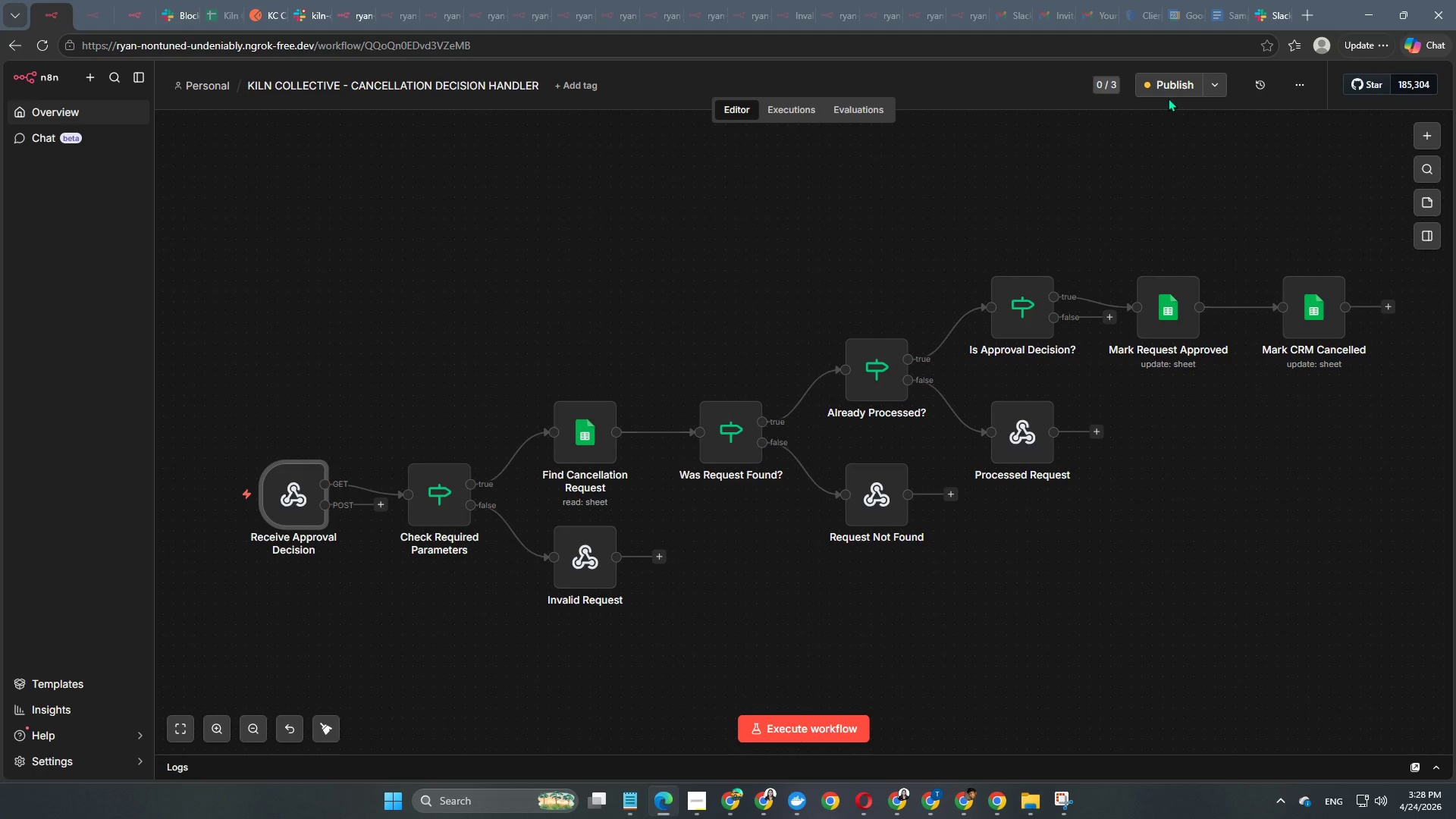 
left_click([1165, 84])
 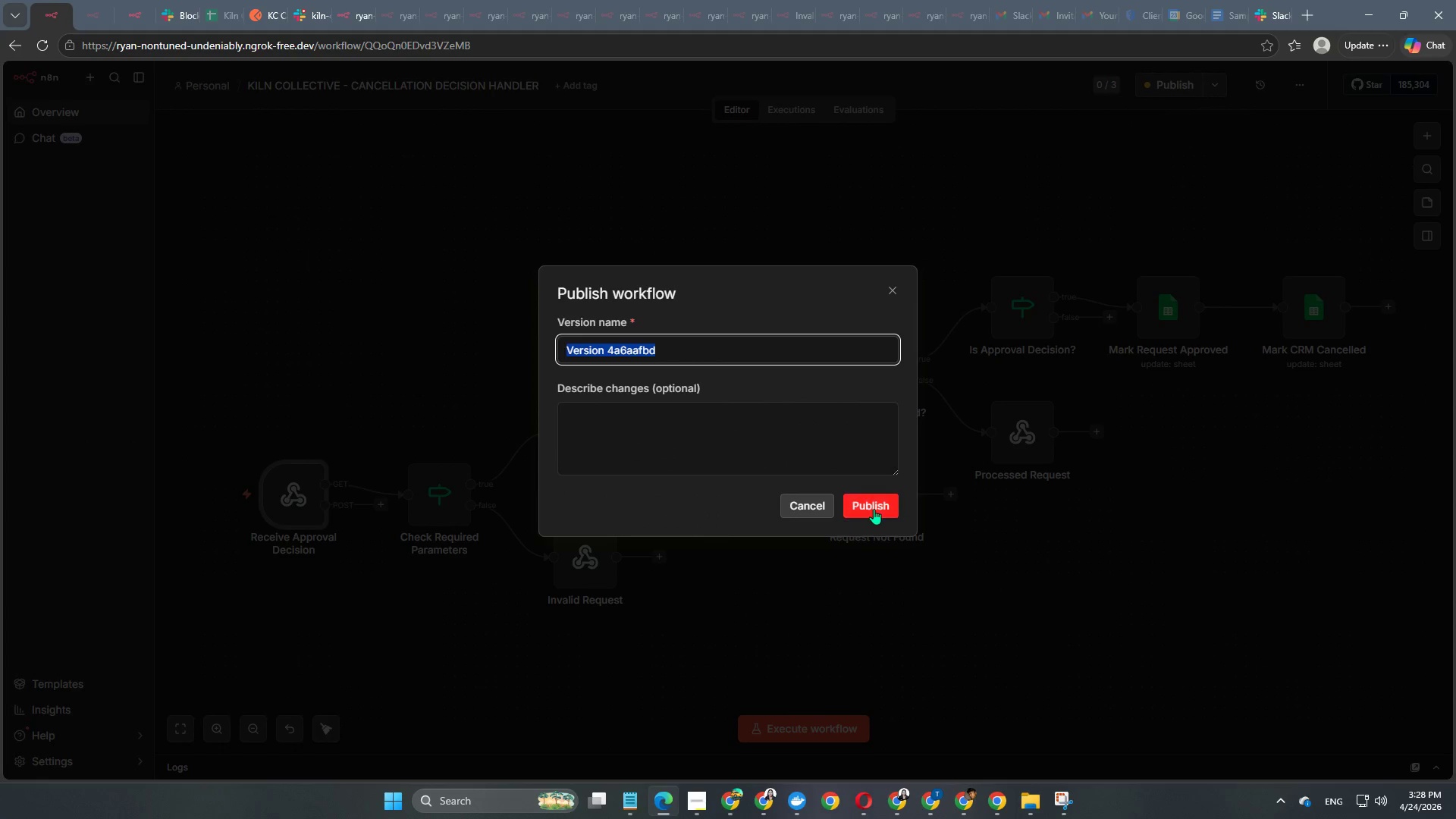 
left_click([874, 510])
 